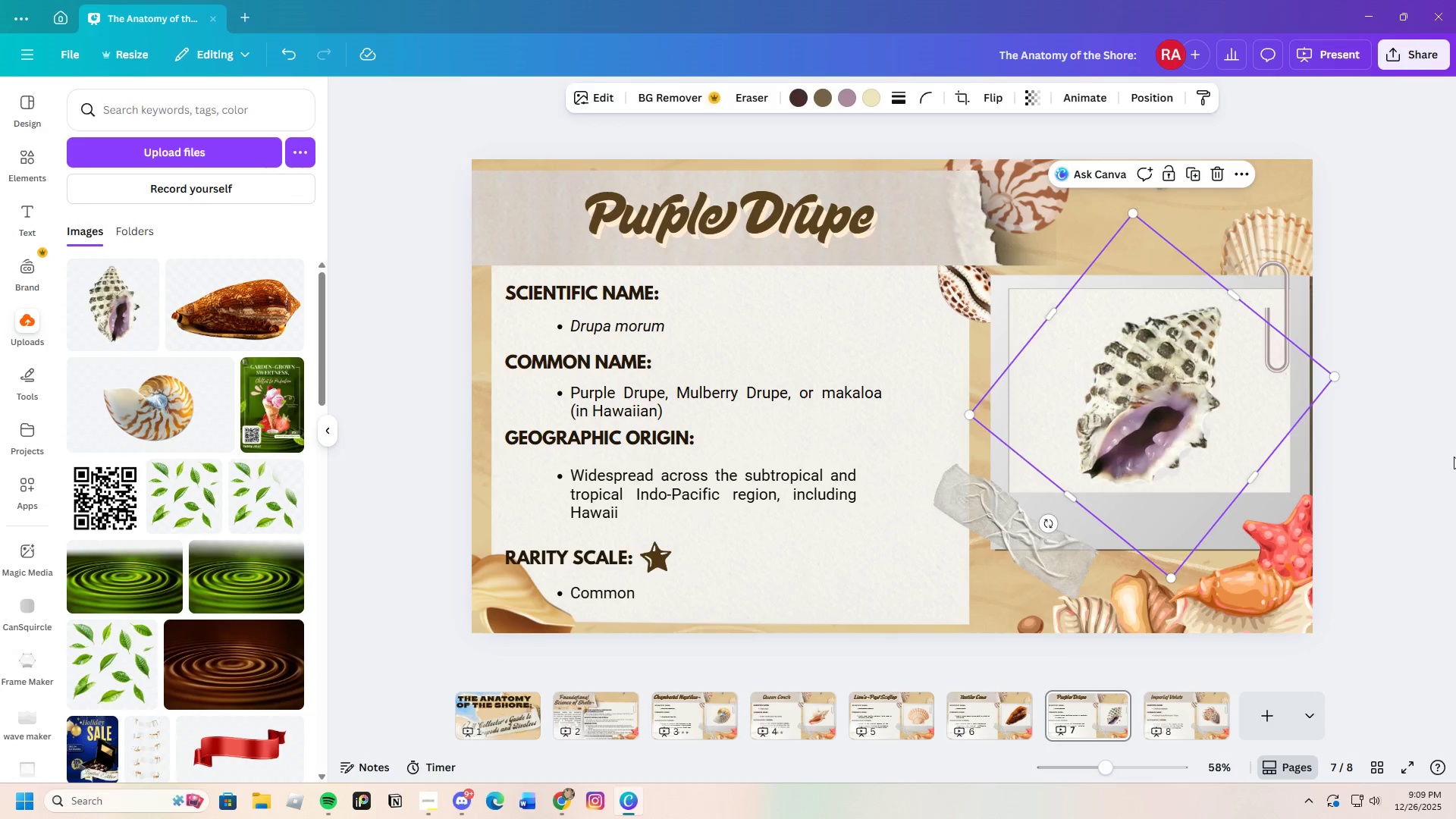 
left_click([1451, 456])
 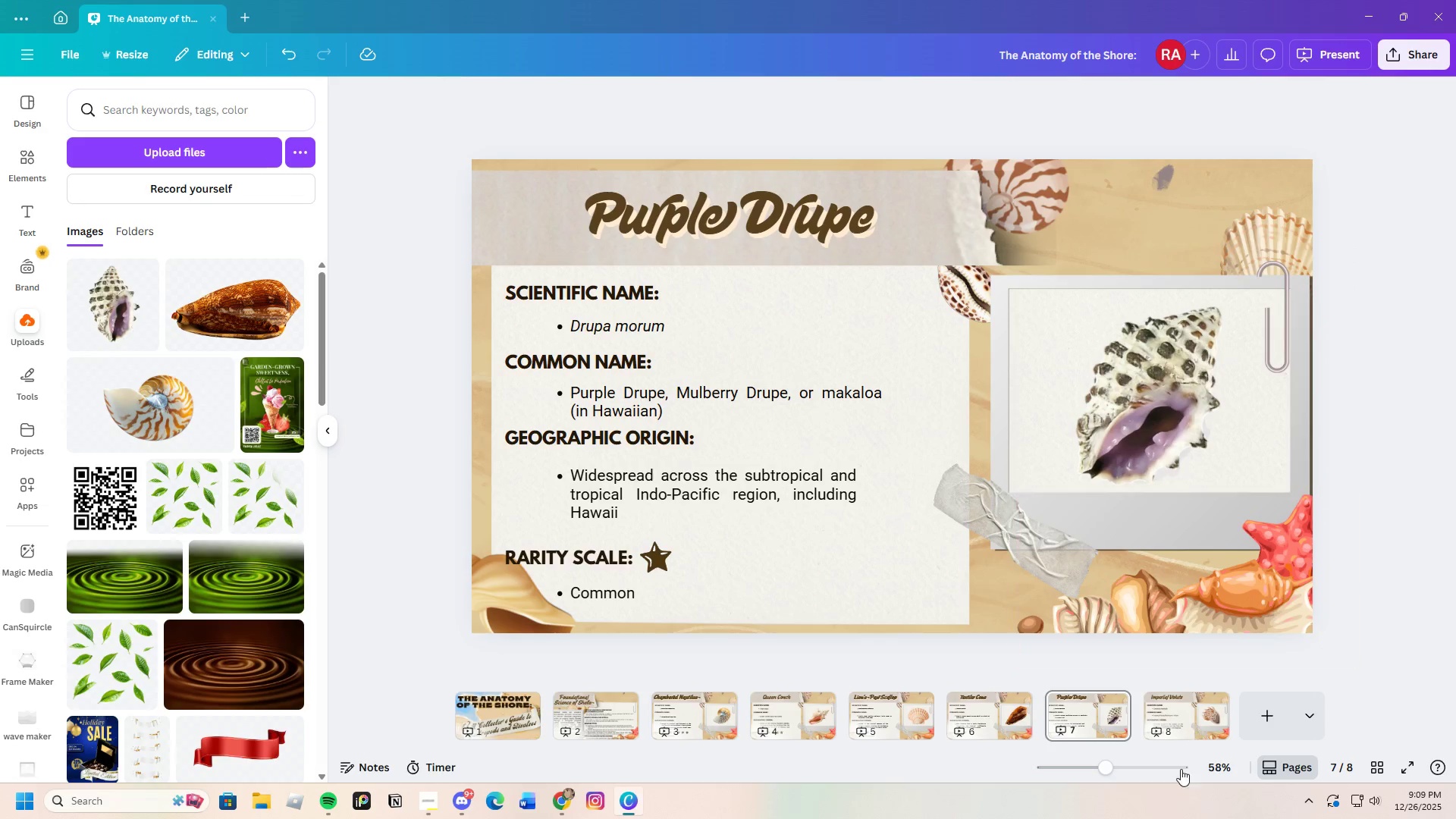 
mouse_move([1145, 711])
 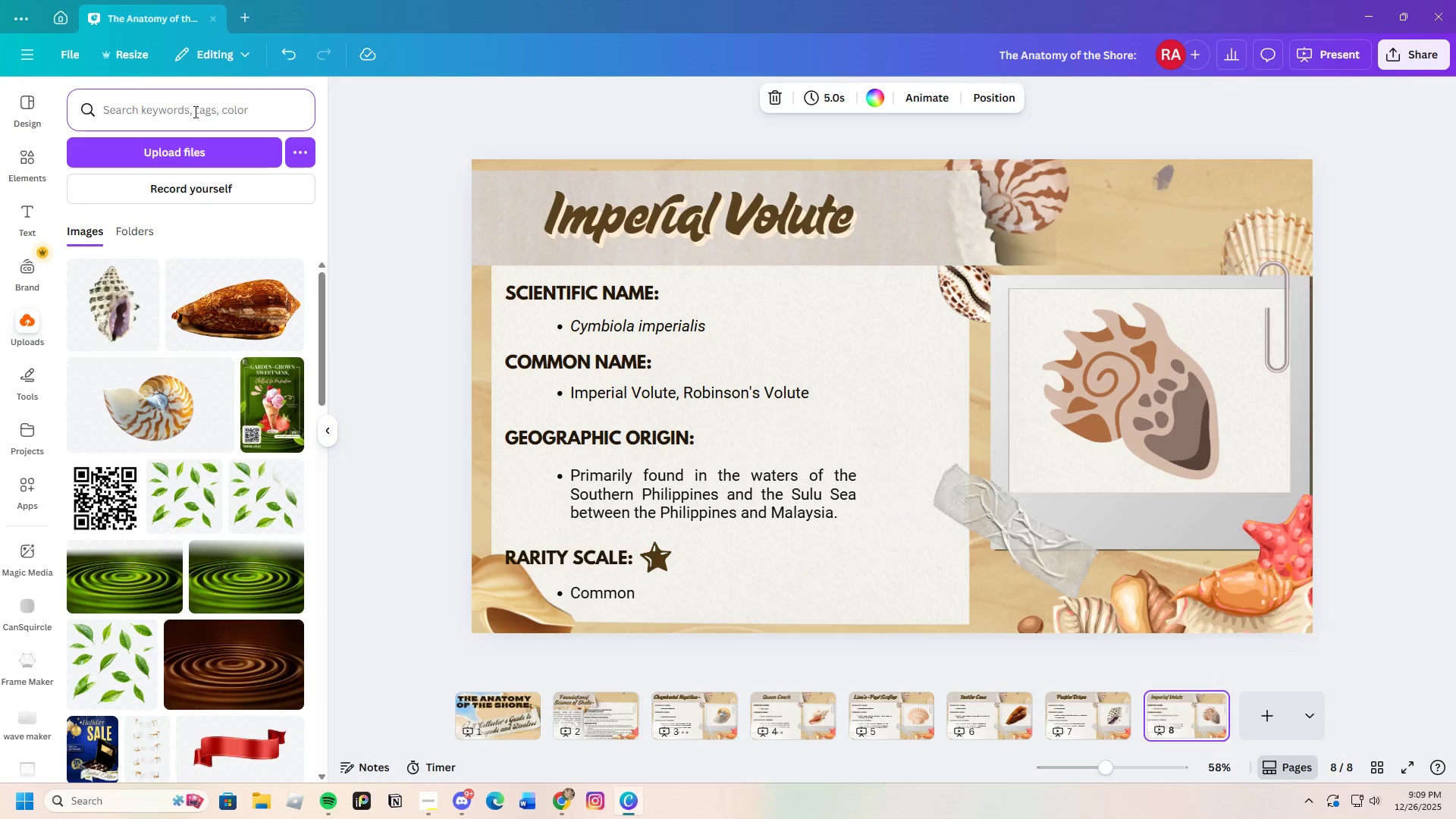 
left_click([26, 158])
 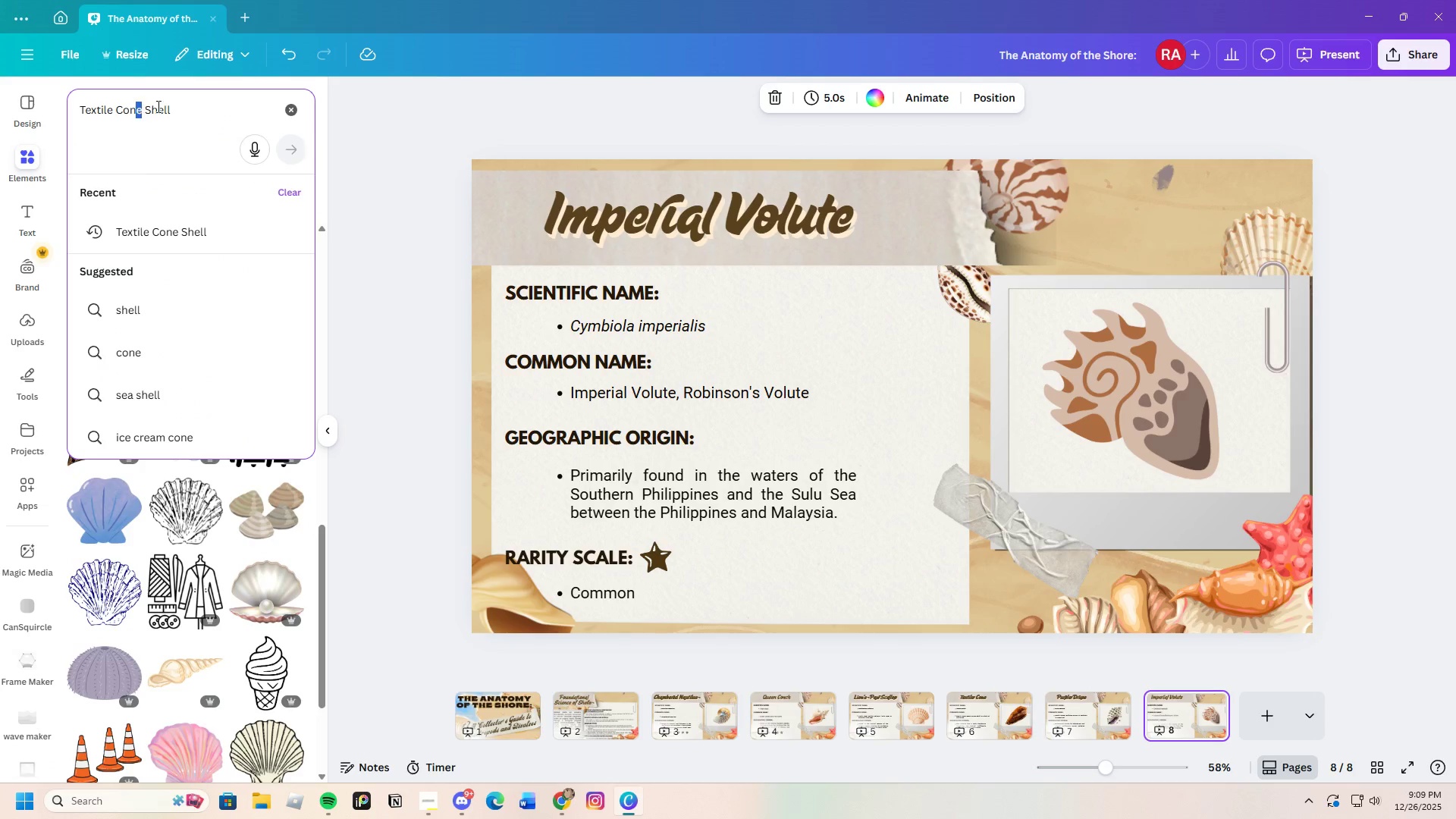 
left_click_drag(start_coordinate=[197, 107], to_coordinate=[93, 121])
 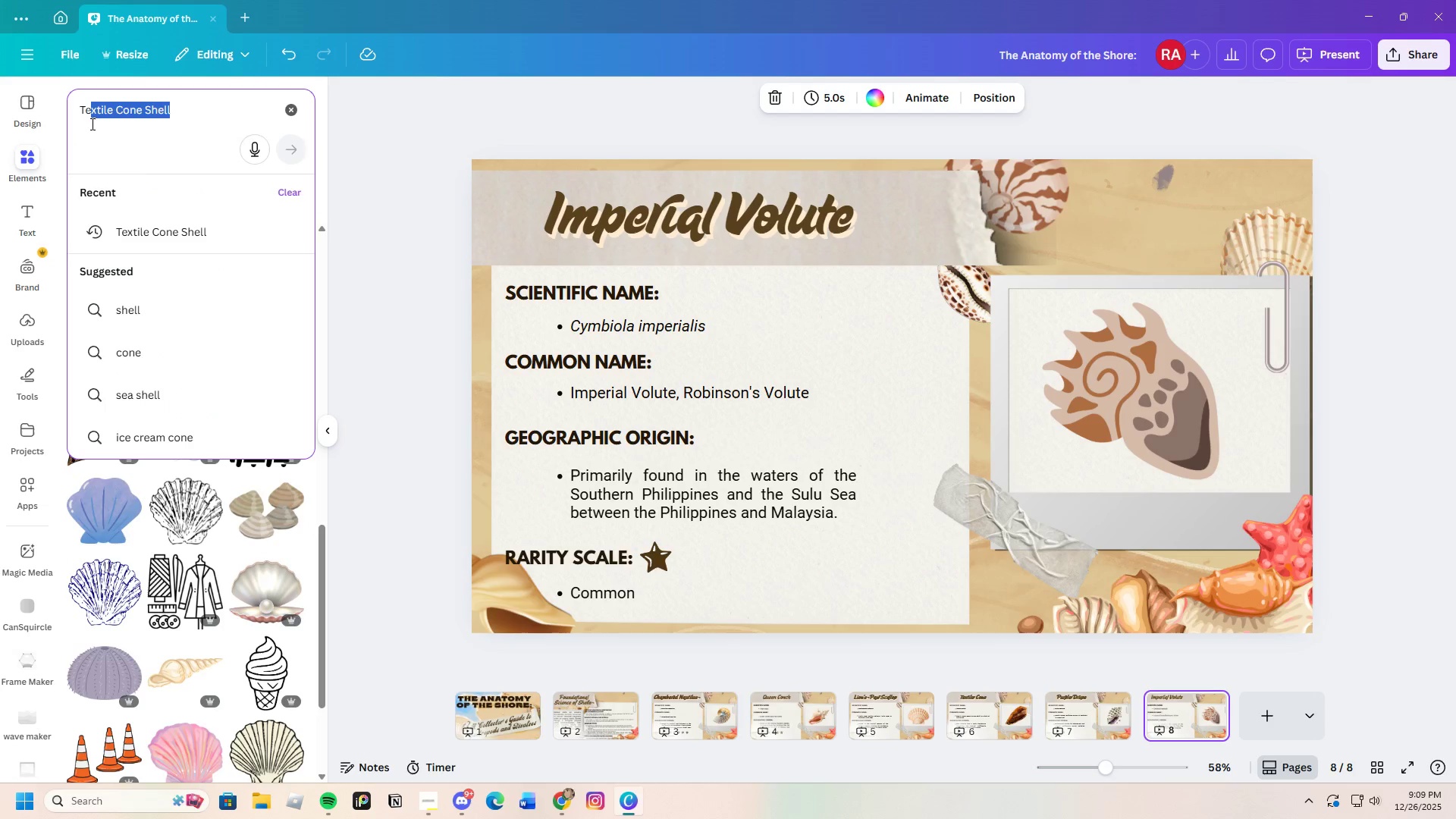 
key(Backspace)
key(Backspace)
key(Backspace)
key(Backspace)
key(Backspace)
key(Backspace)
type(Imperial Voulyu)
key(Backspace)
key(Backspace)
key(Backspace)
key(Backspace)
type(lute Shell)
 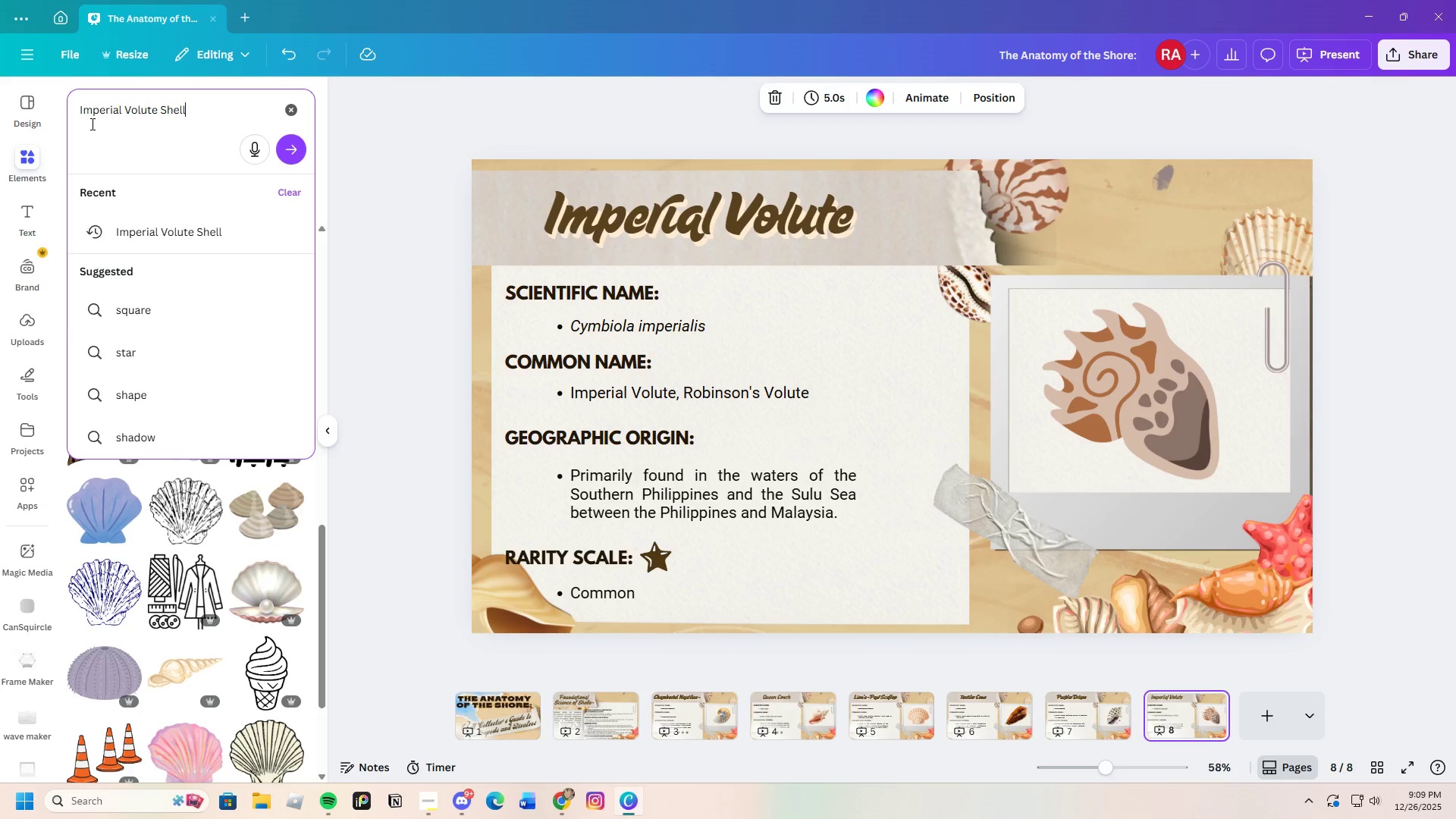 
key(Enter)
 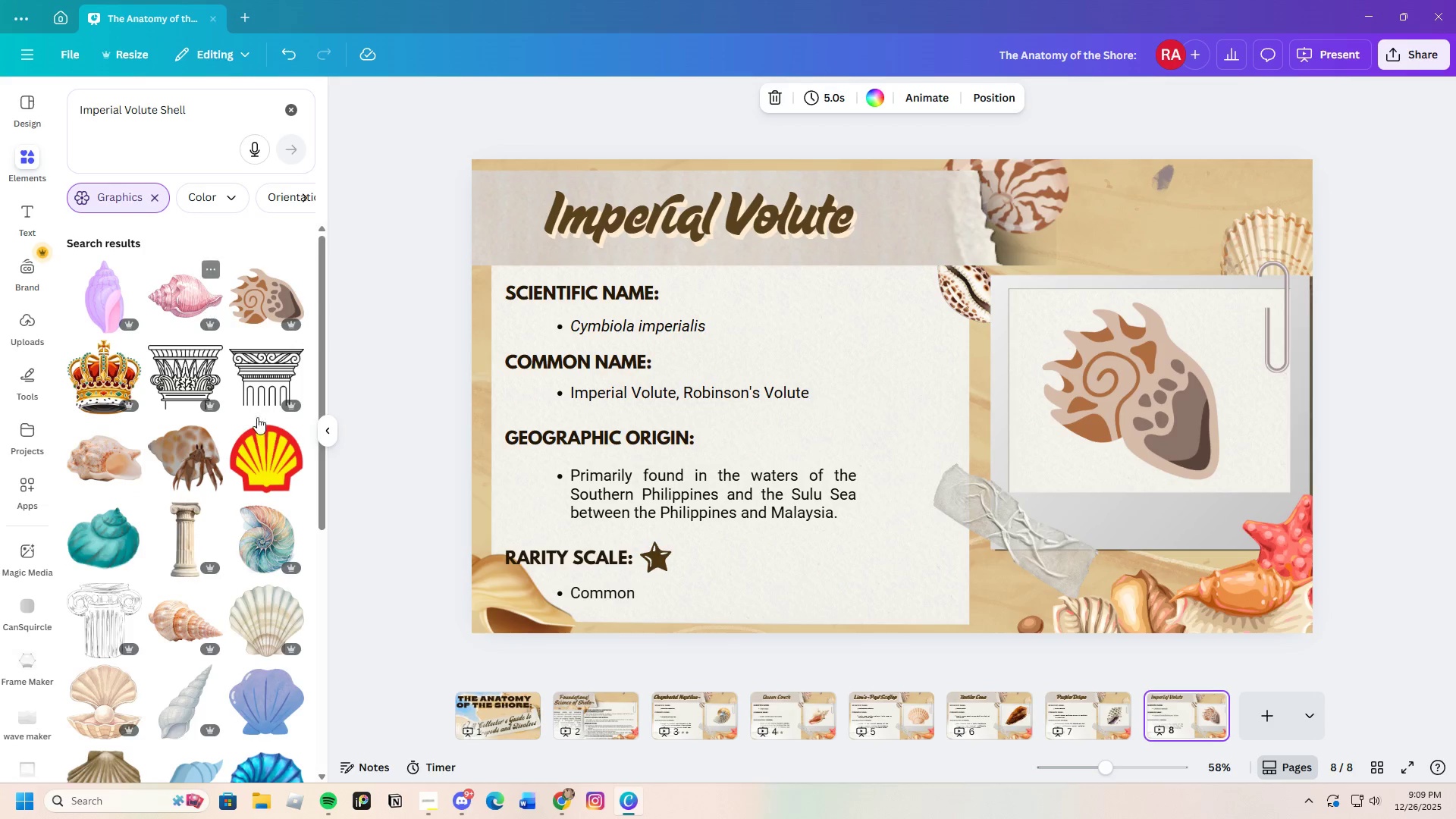 
scroll: coordinate [232, 564], scroll_direction: down, amount: 1.0
 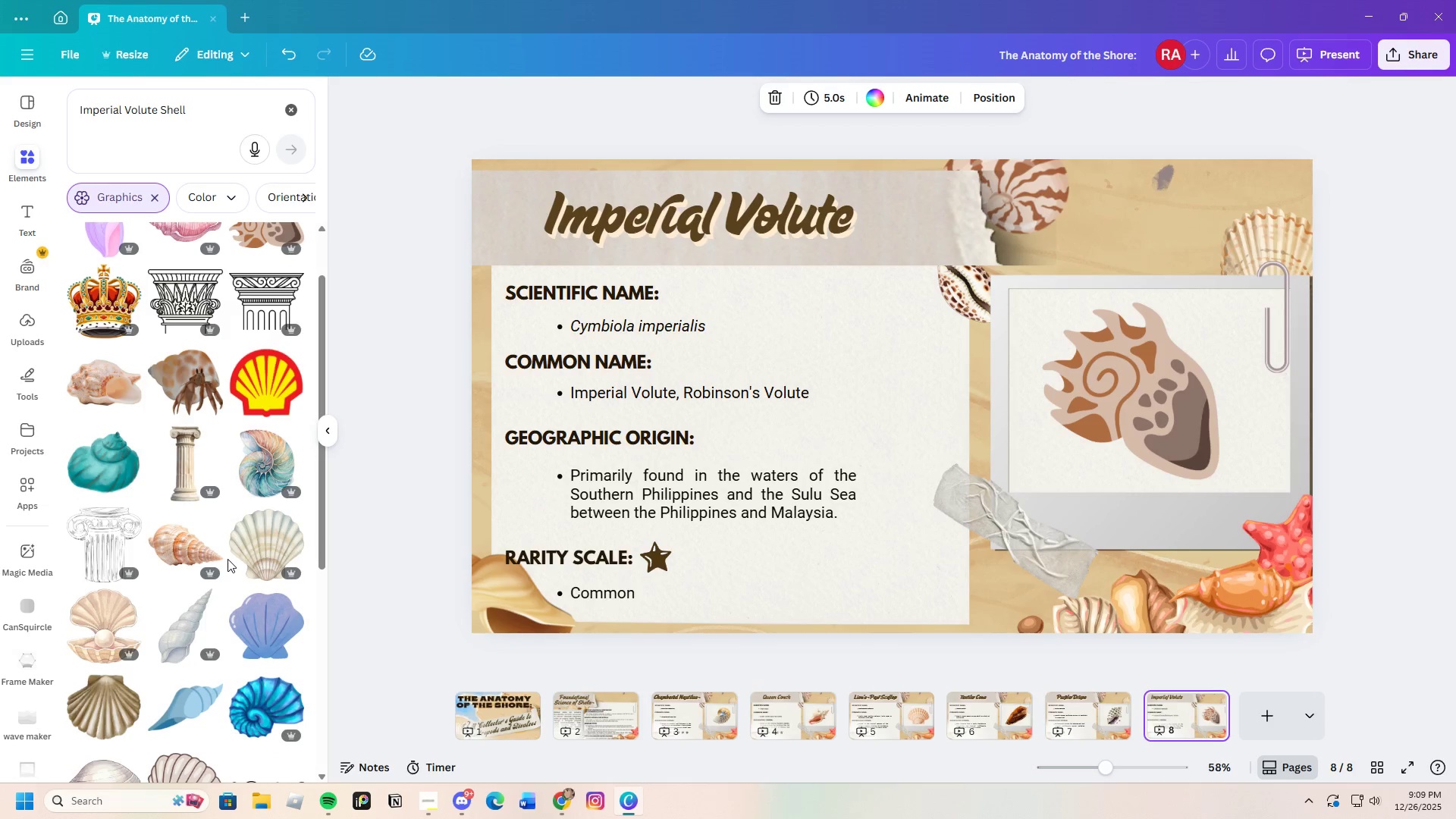 
scroll: coordinate [225, 553], scroll_direction: up, amount: 2.0
 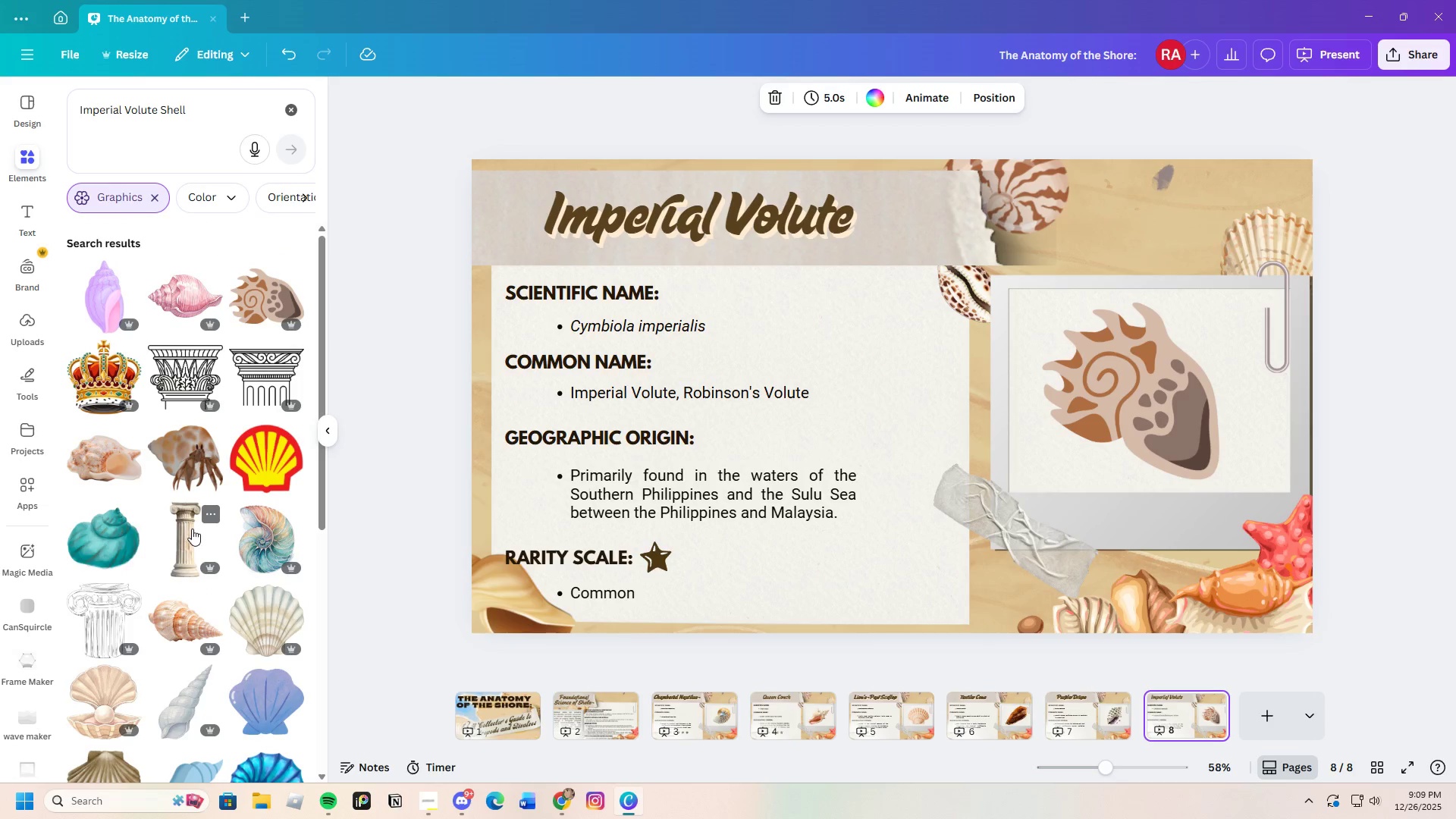 
scroll: coordinate [182, 533], scroll_direction: down, amount: 9.0
 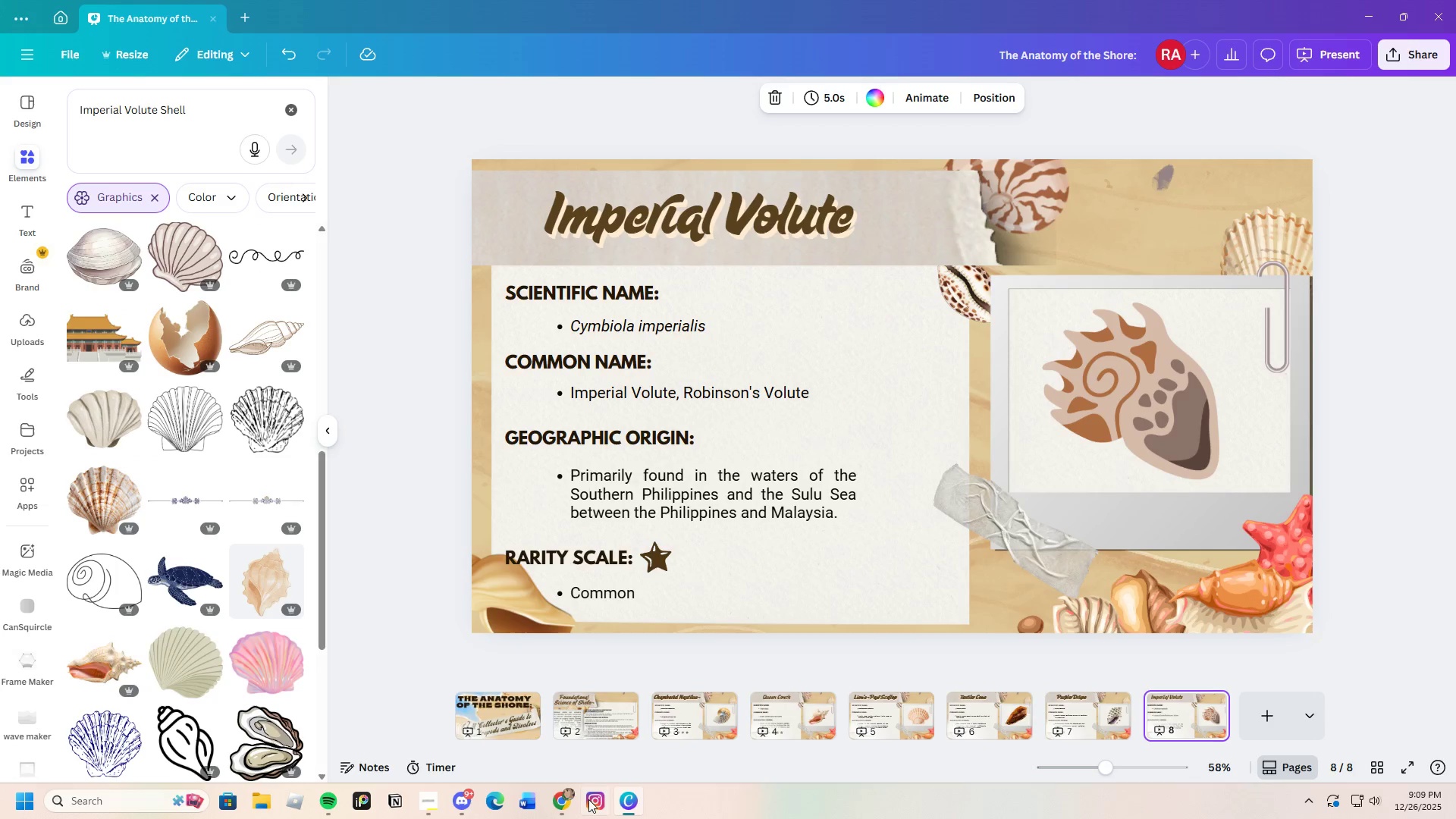 
wait(5.37)
 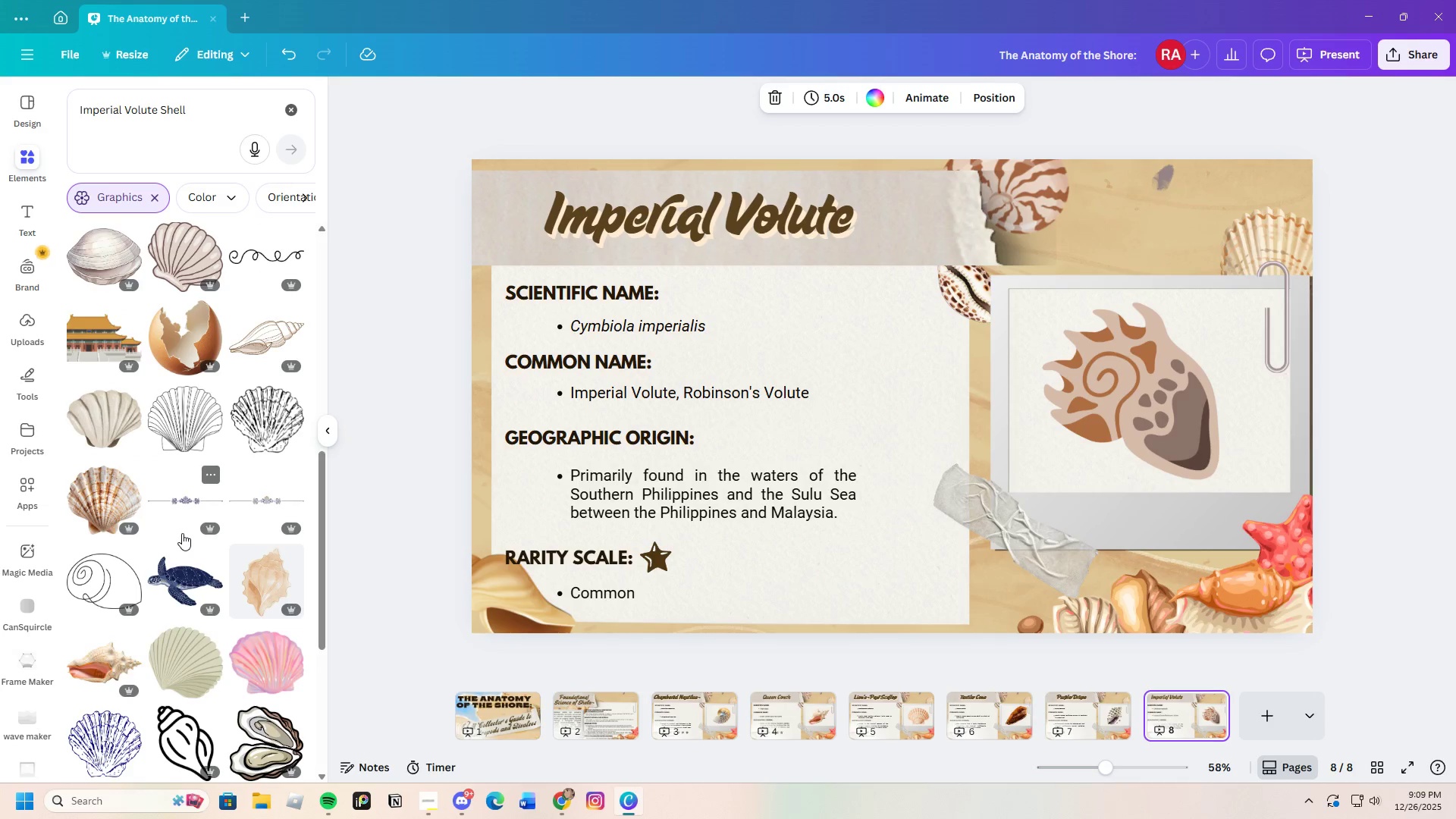 
mouse_move([774, 2])
 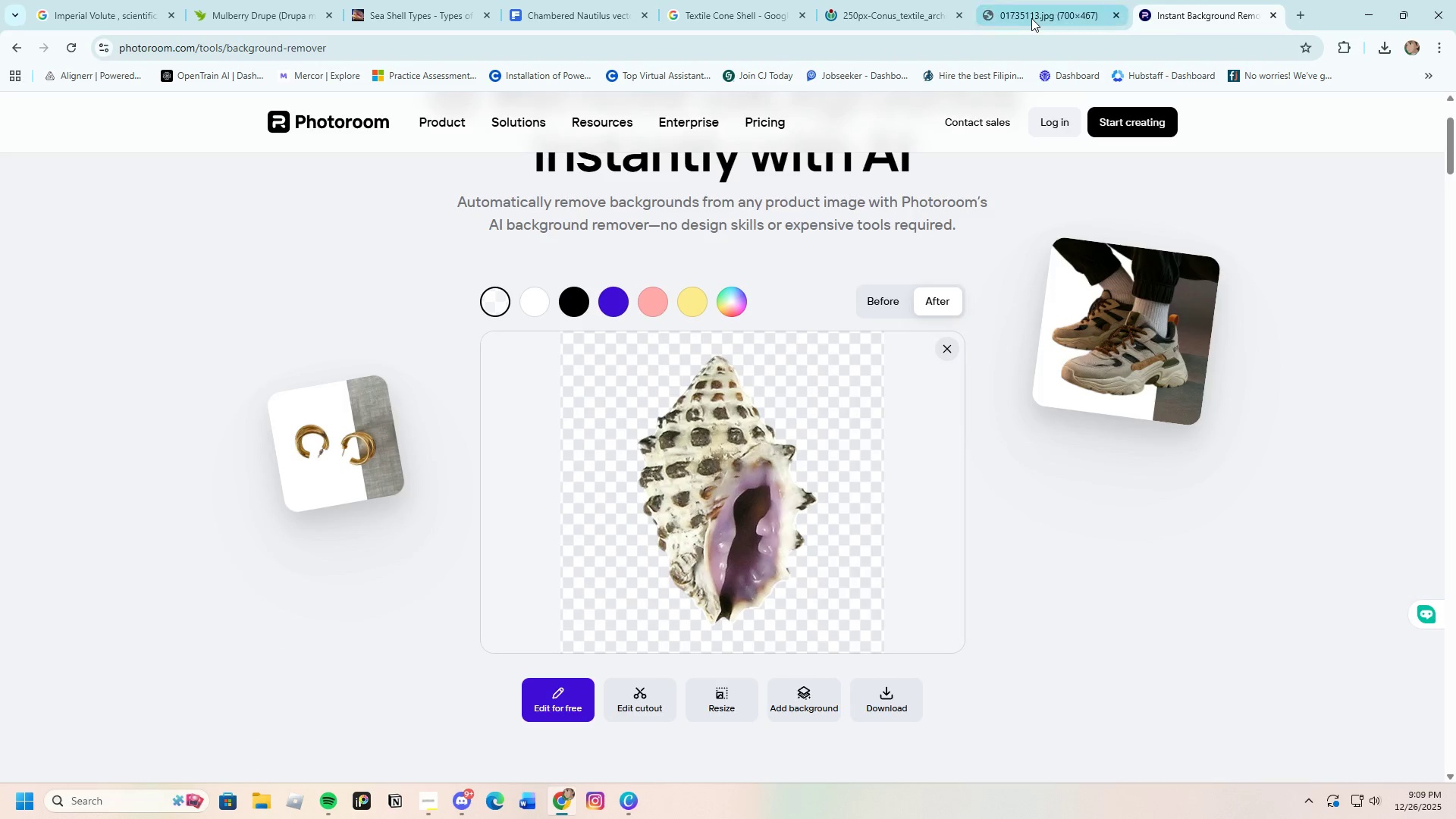 
left_click([1032, 18])
 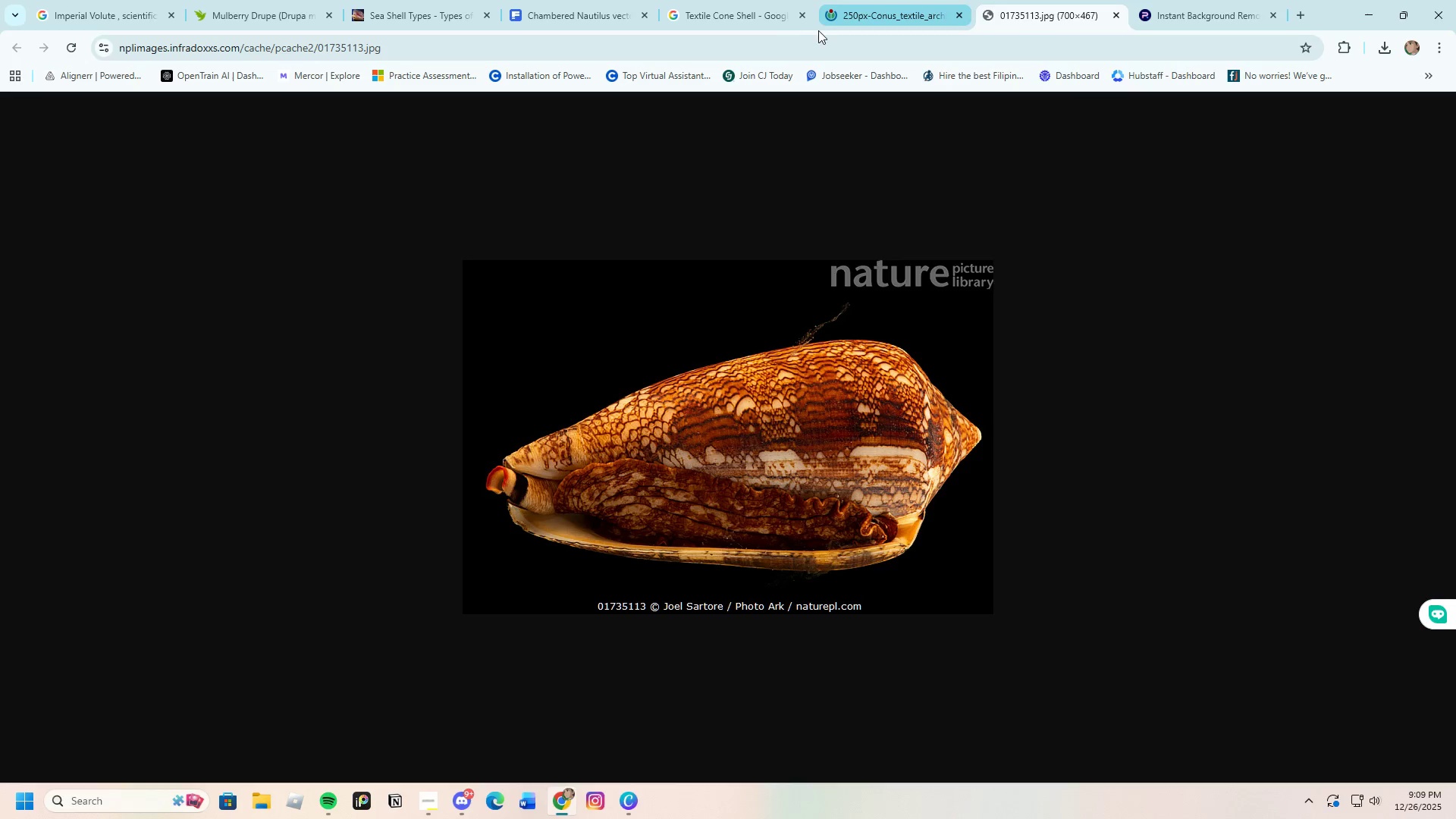 
left_click([730, 22])
 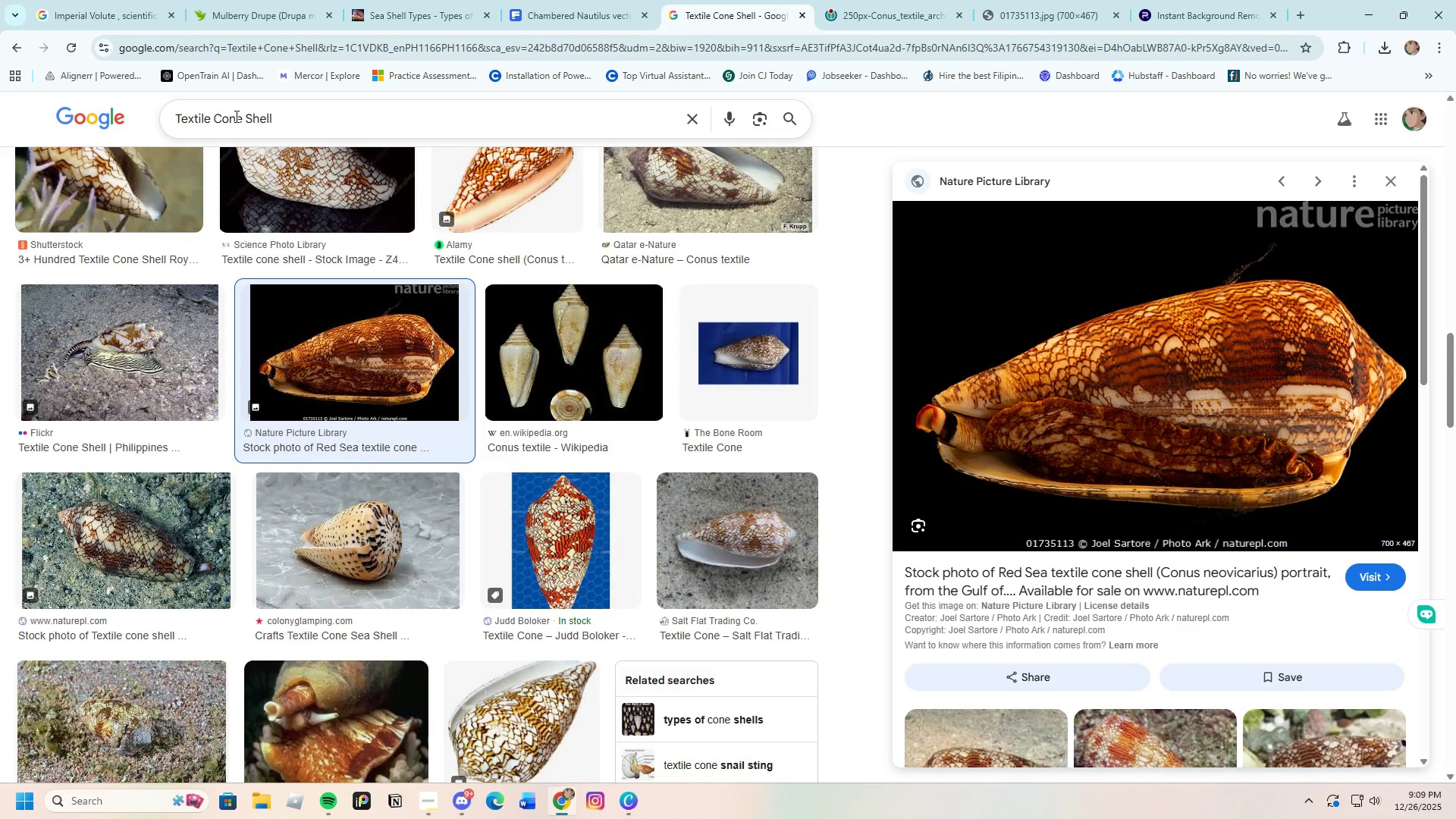 
left_click_drag(start_coordinate=[243, 119], to_coordinate=[111, 119])
 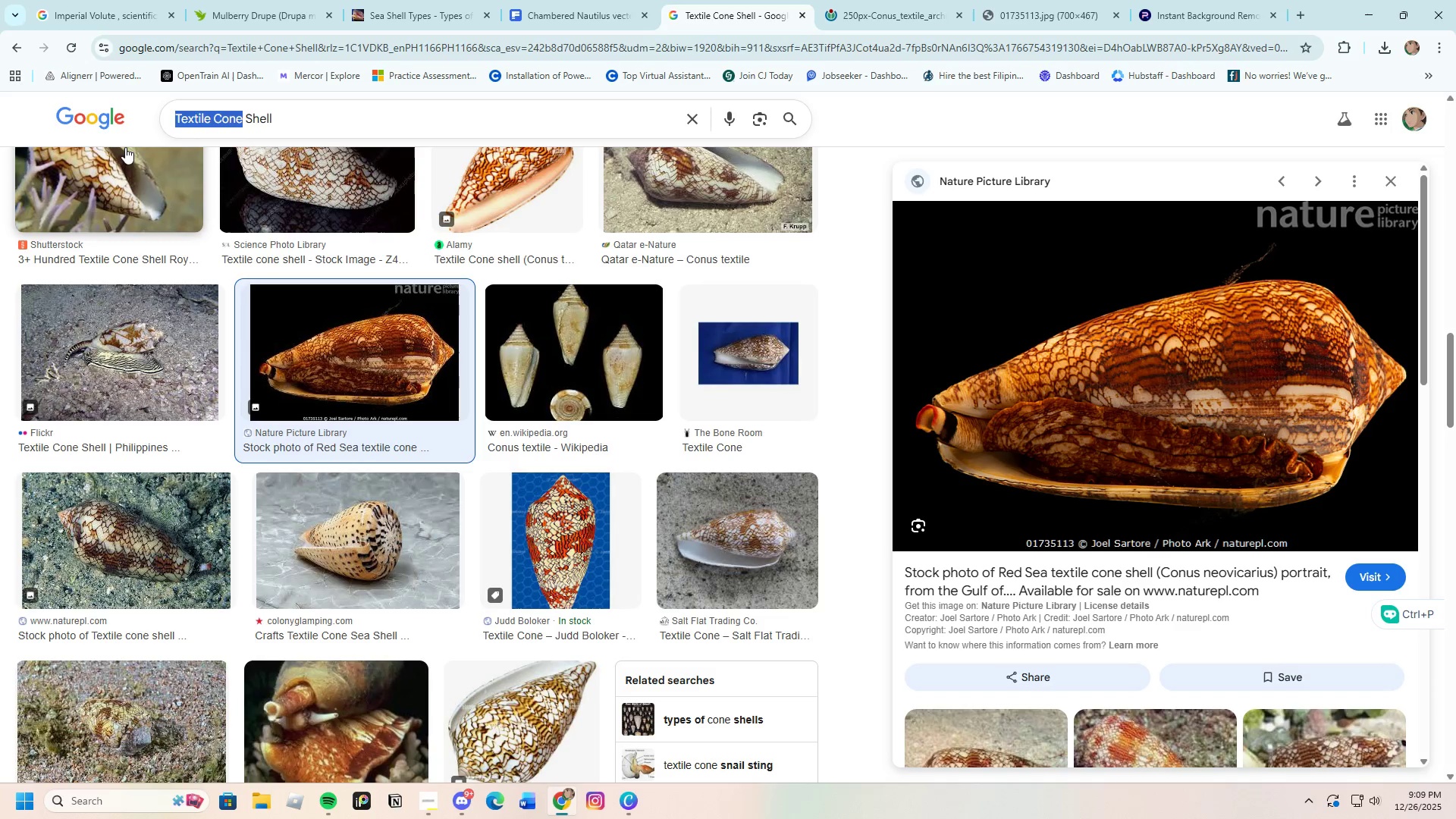 
key(Backspace)
type(Imperial Voul)
key(Backspace)
key(Backspace)
type(lute)
 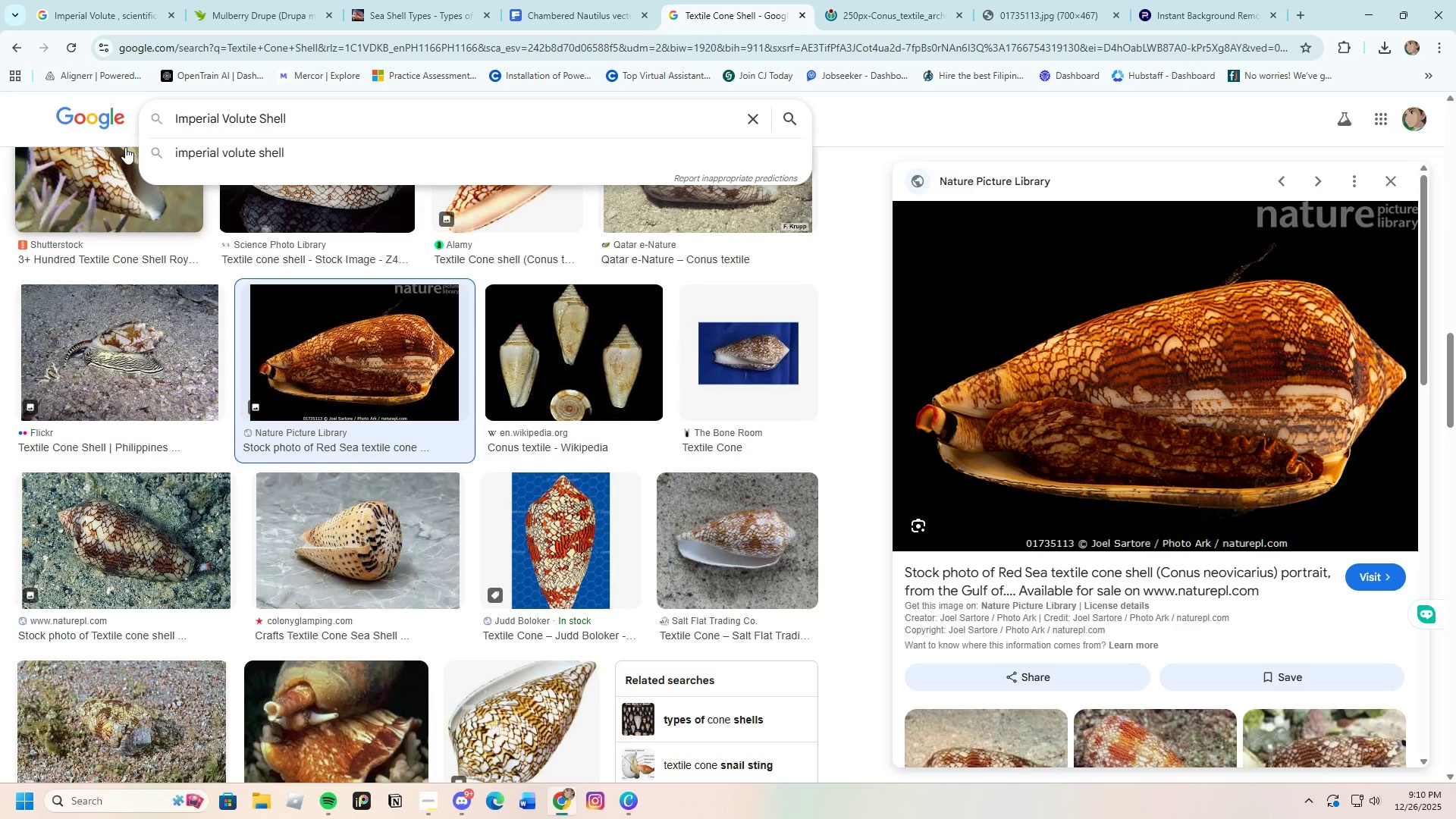 
key(Enter)
 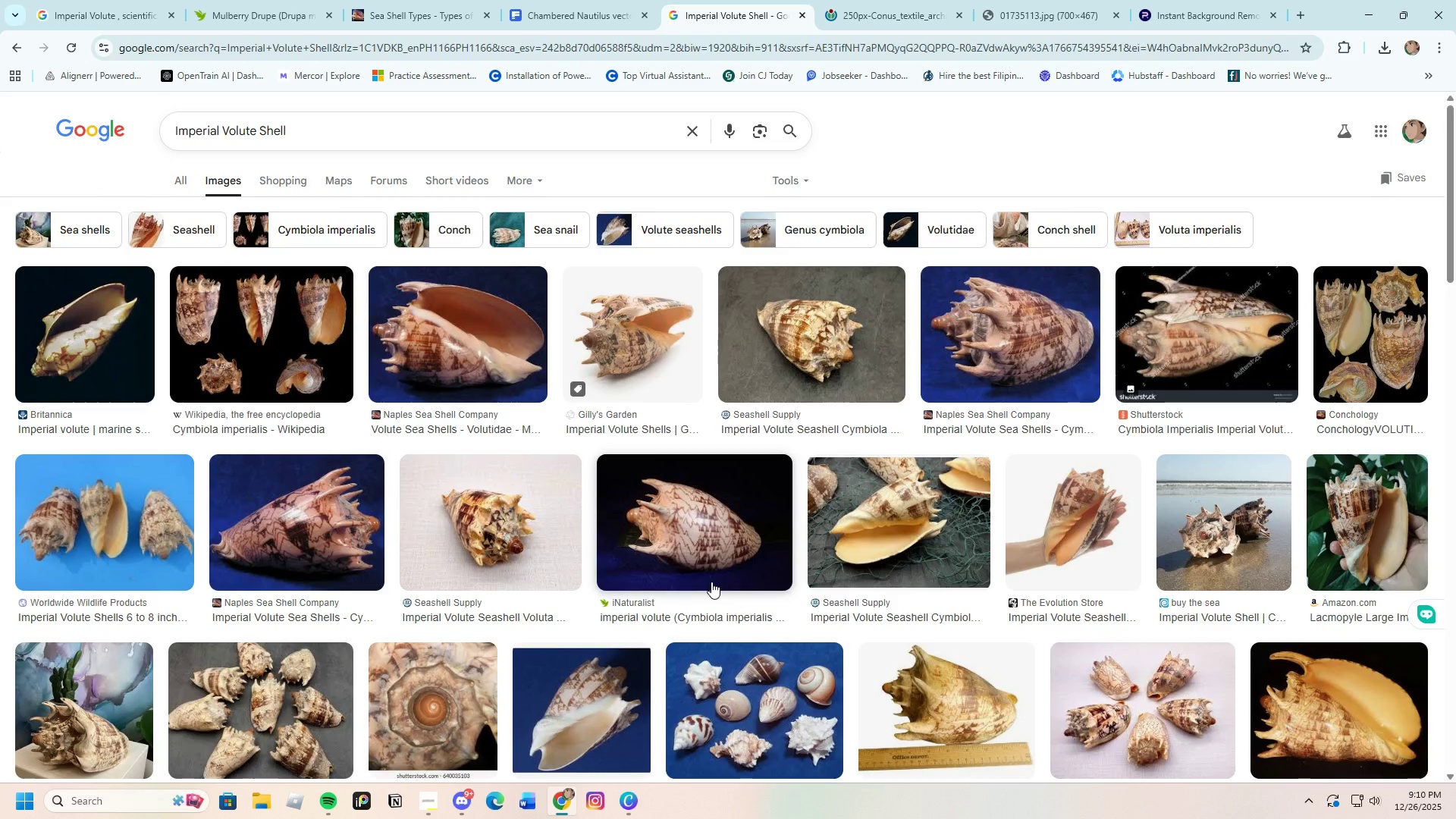 
left_click([637, 337])
 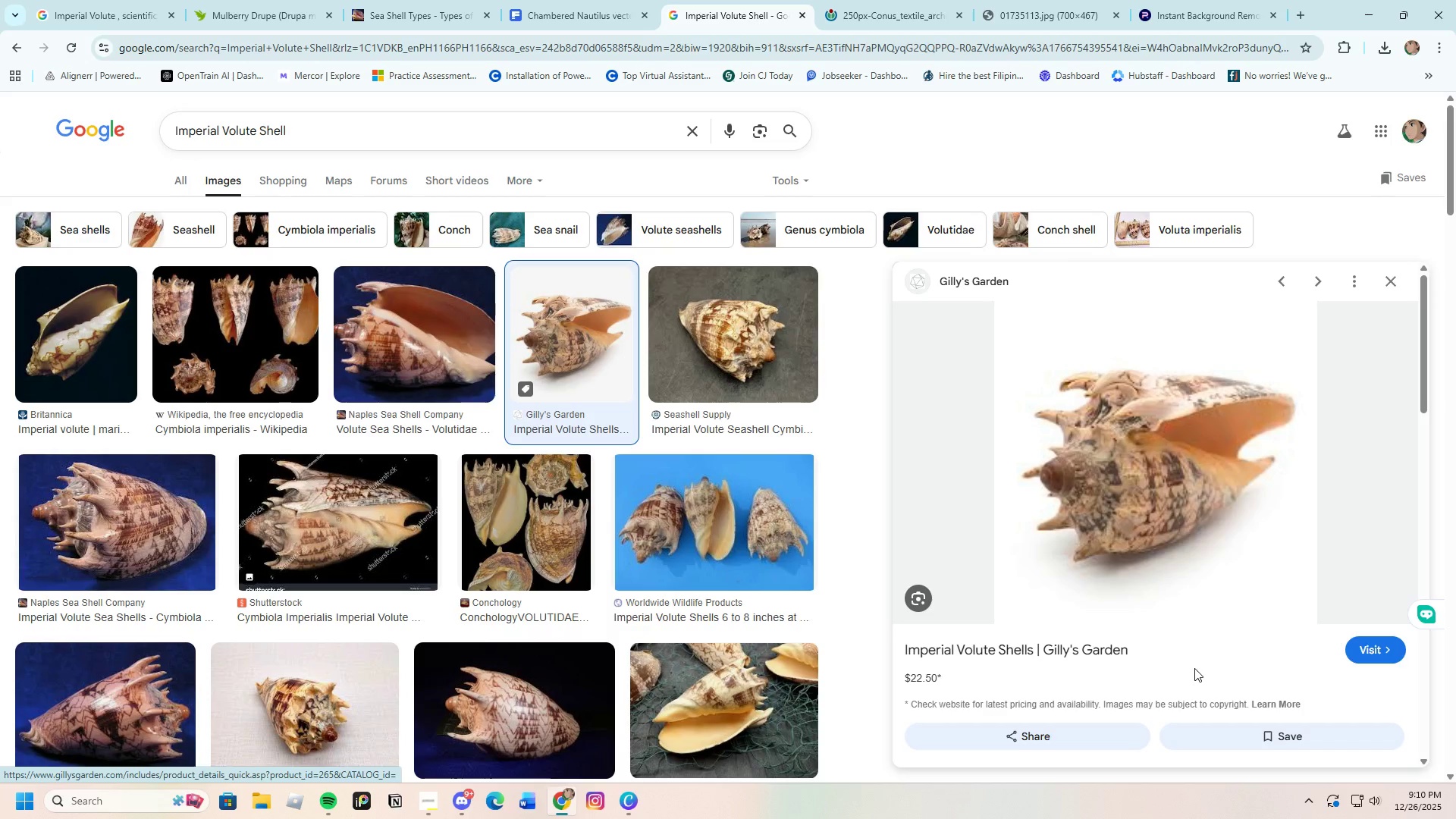 
scroll: coordinate [596, 615], scroll_direction: down, amount: 5.0
 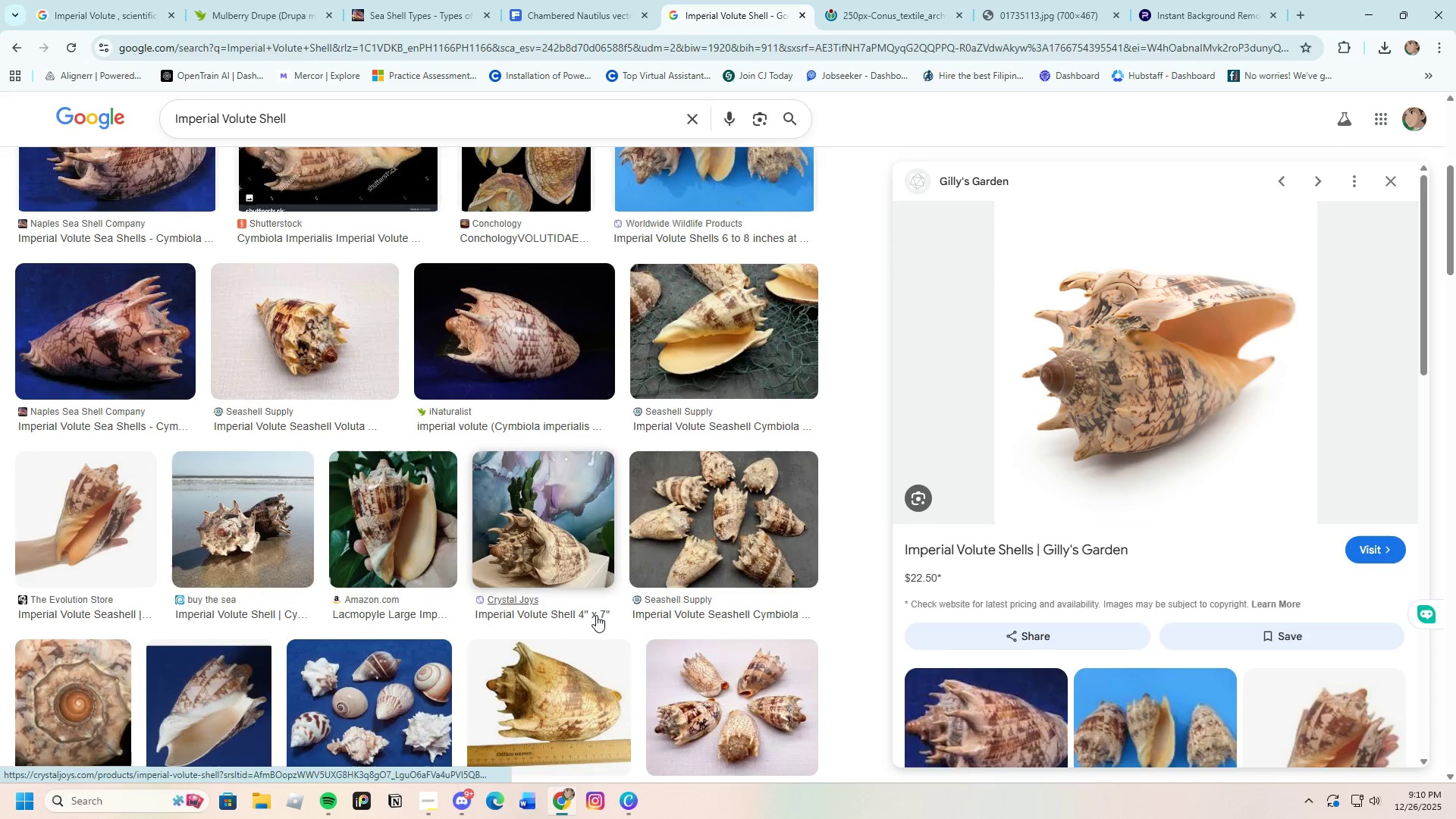 
left_click([63, 531])
 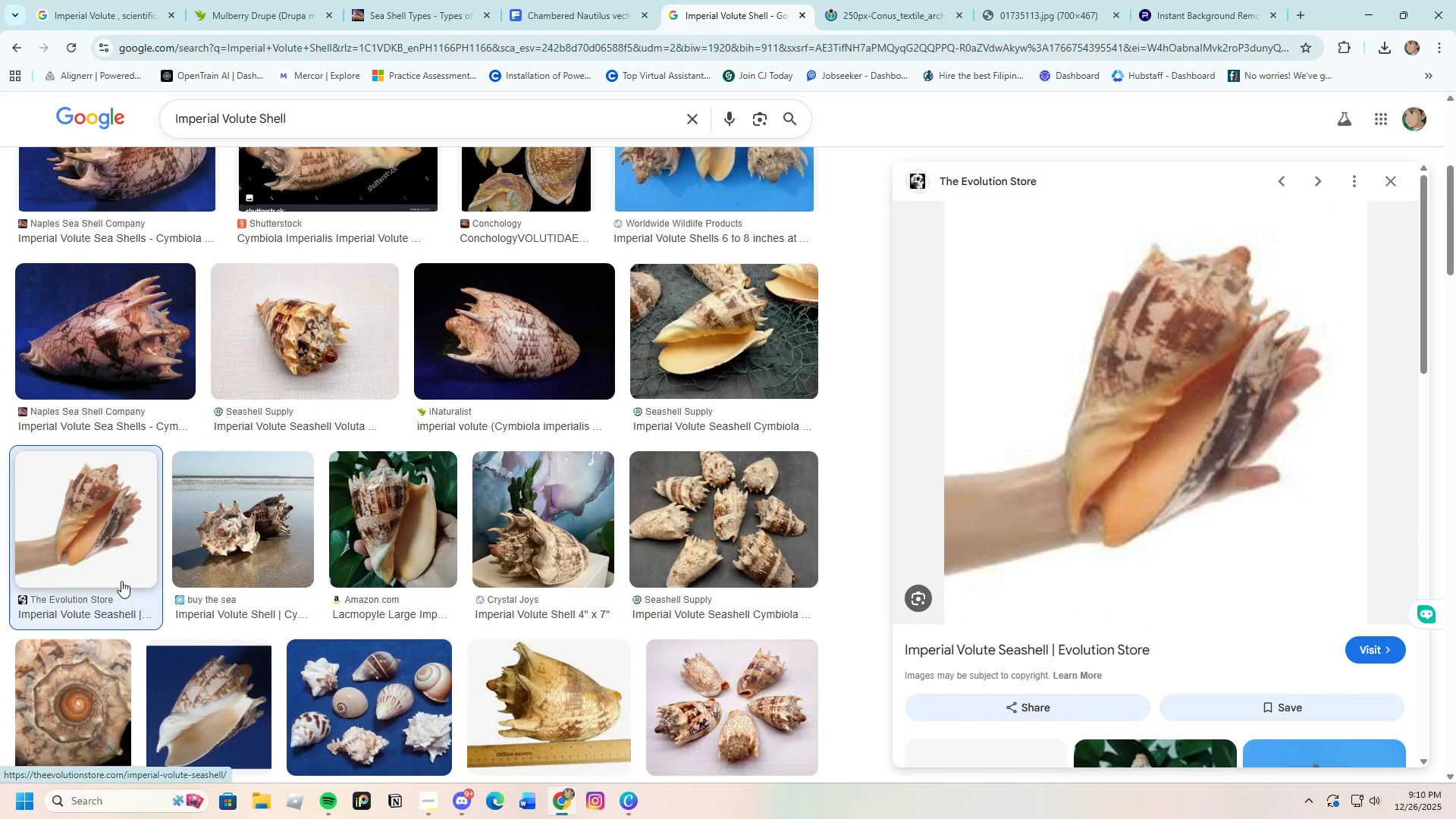 
scroll: coordinate [673, 667], scroll_direction: down, amount: 9.0
 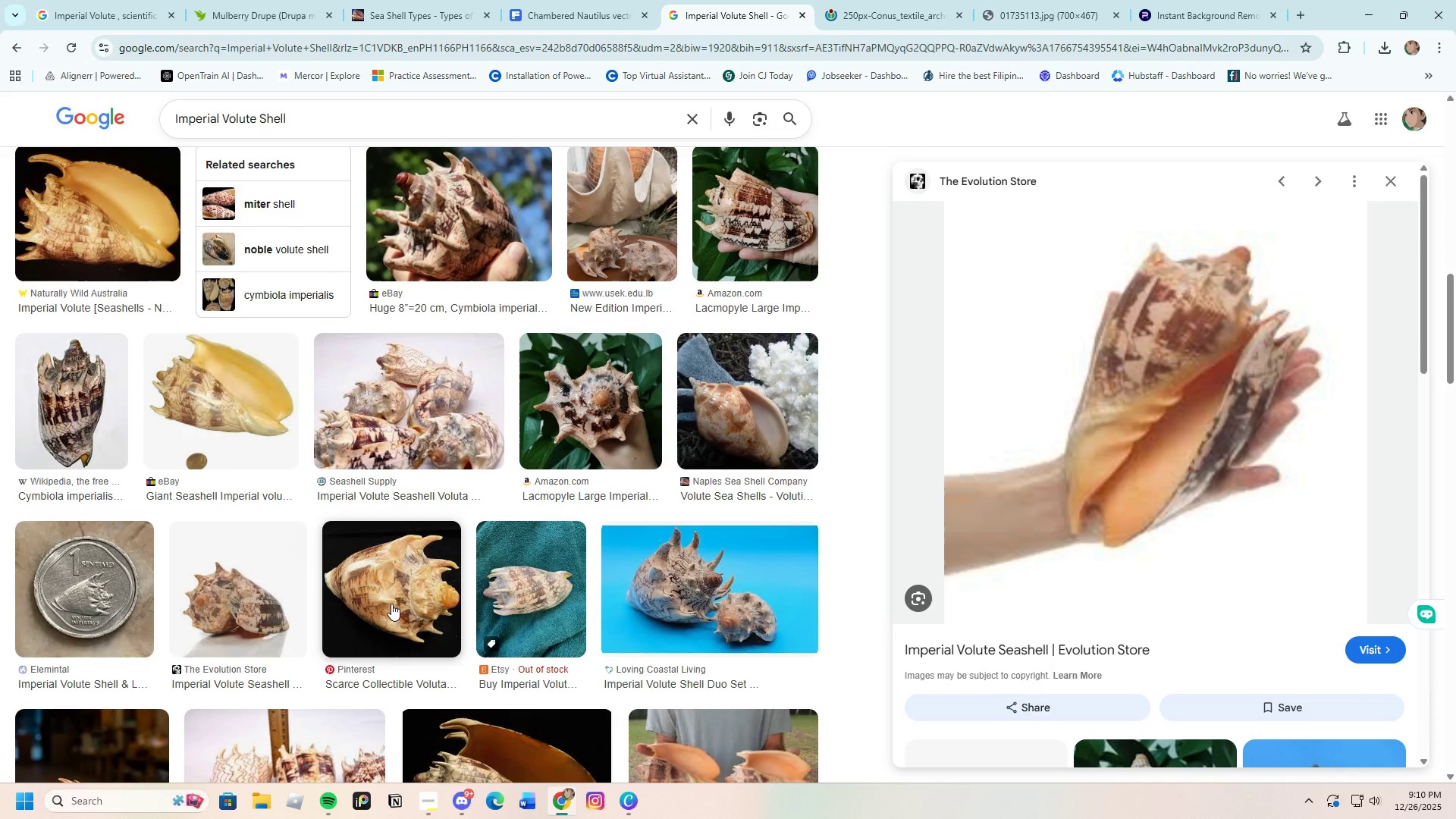 
scroll: coordinate [290, 592], scroll_direction: none, amount: 0.0
 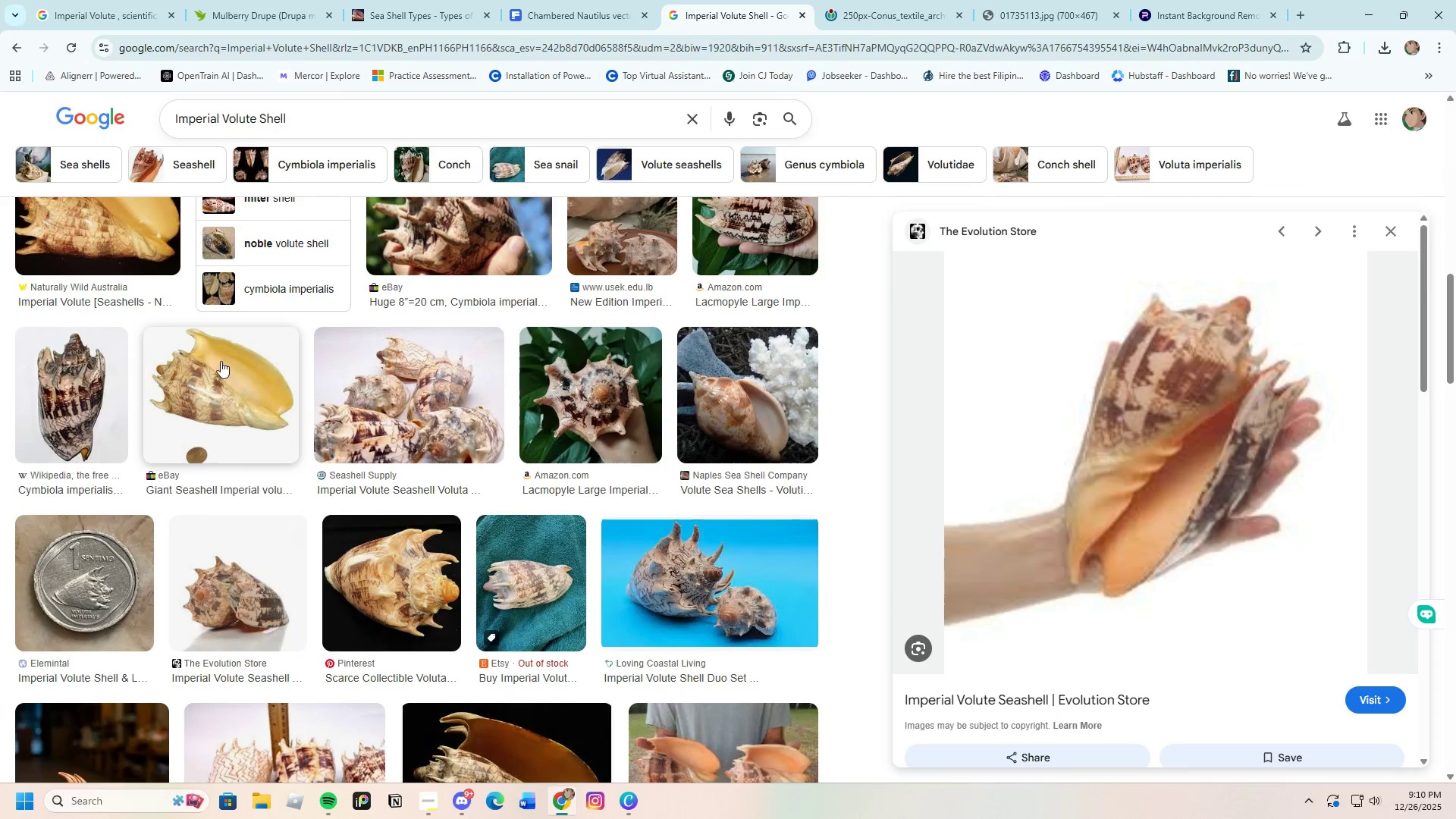 
left_click([218, 359])
 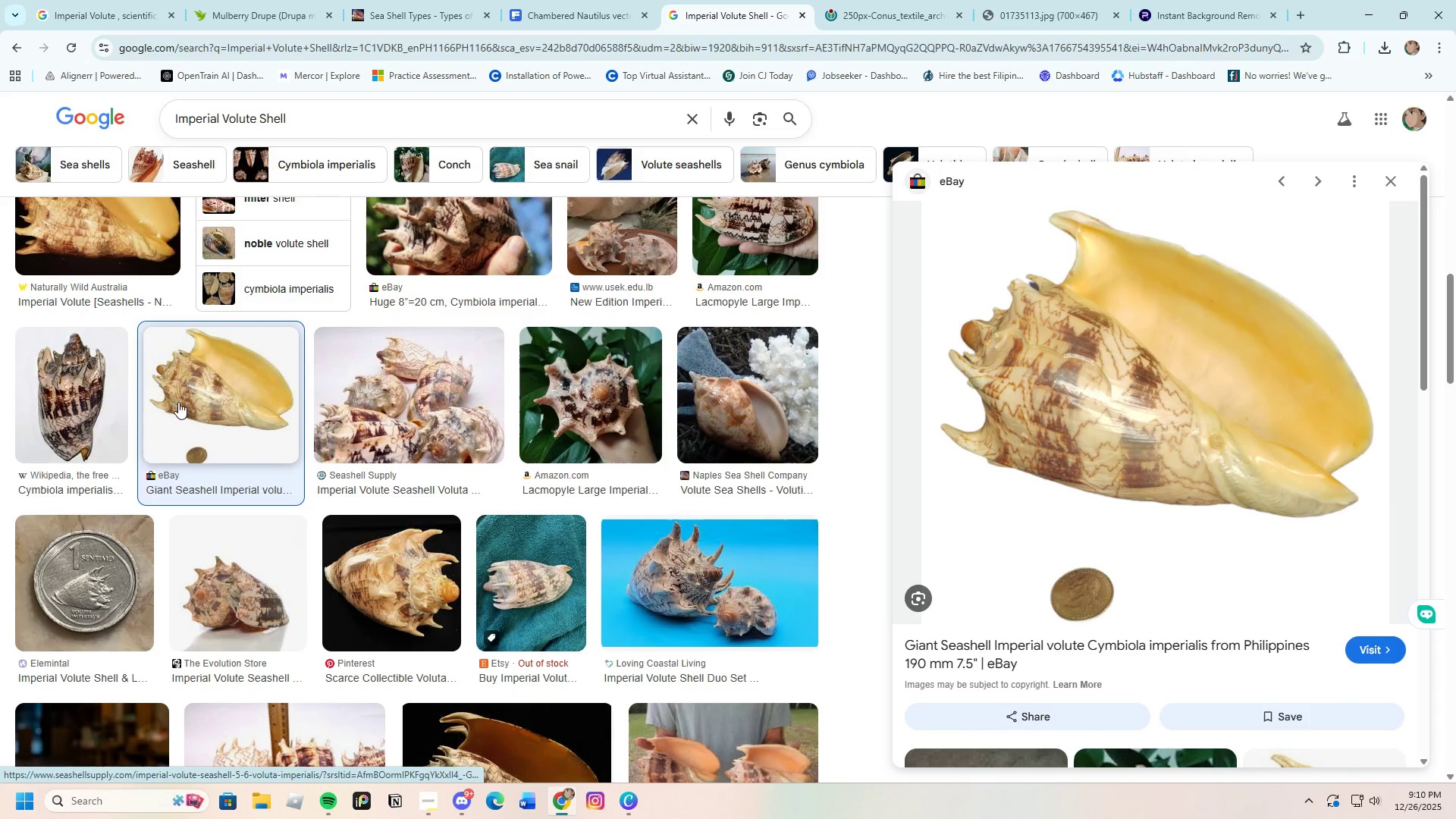 
left_click([99, 397])
 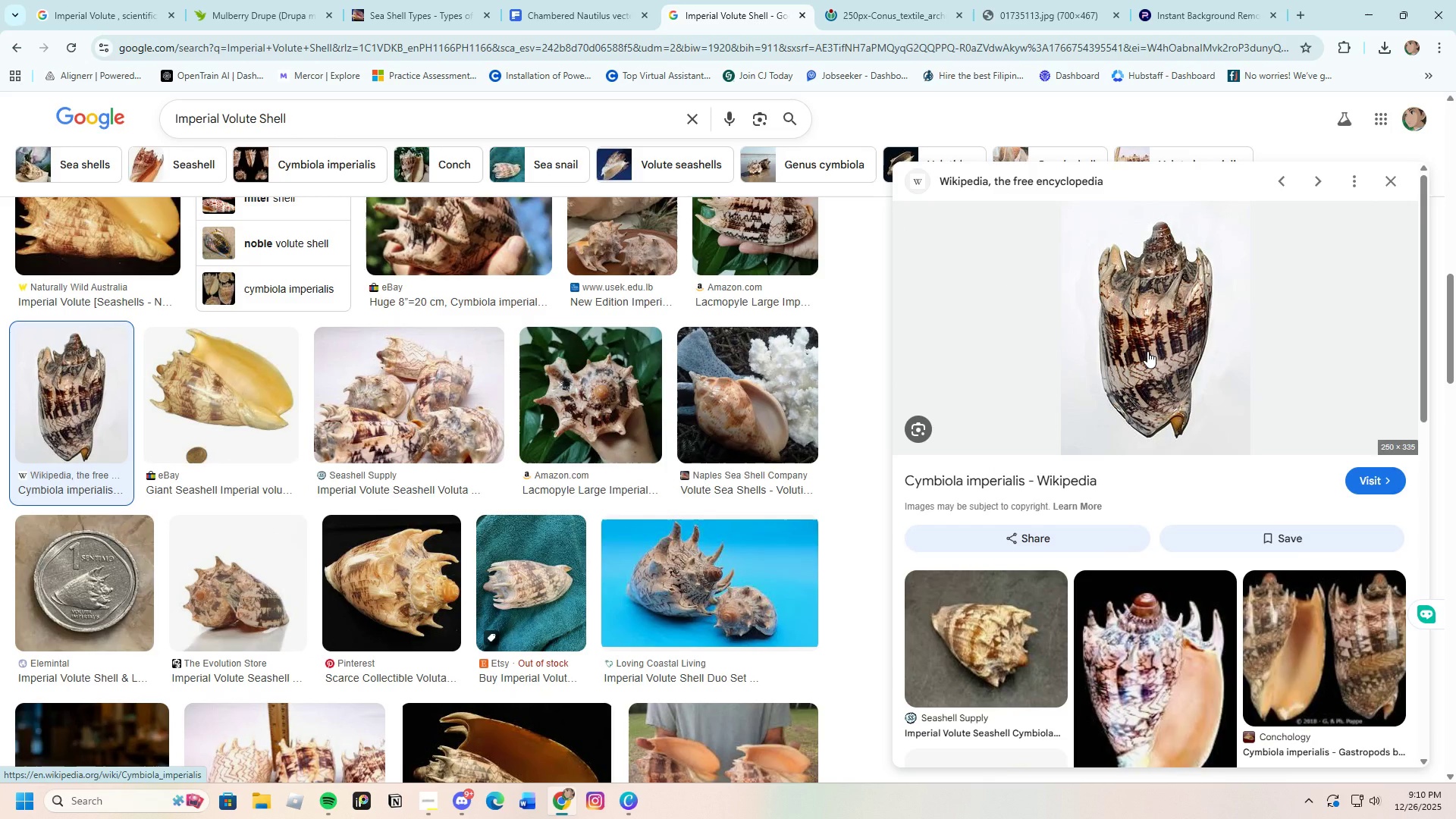 
right_click([1147, 350])
 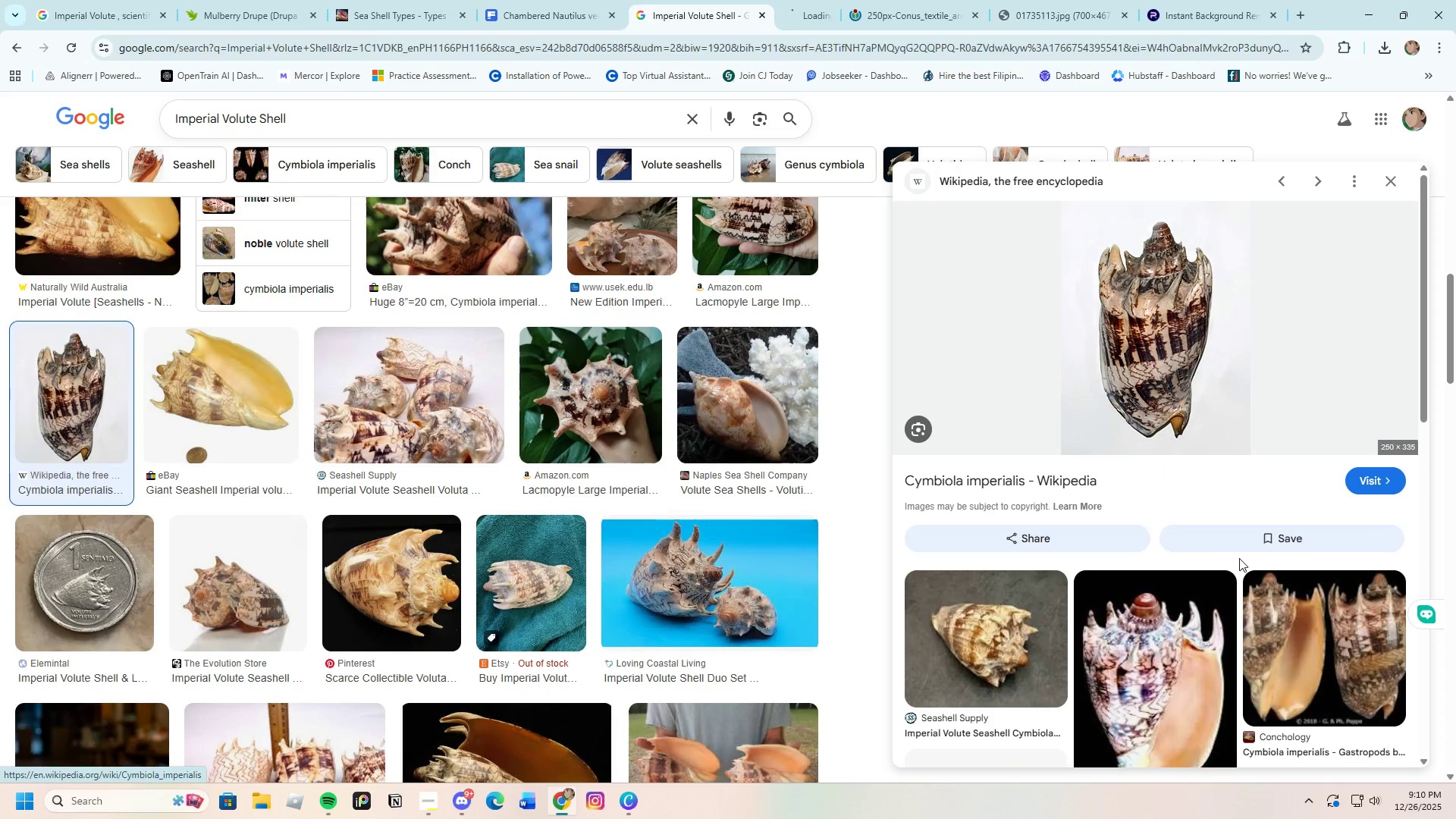 
left_click([788, 0])
 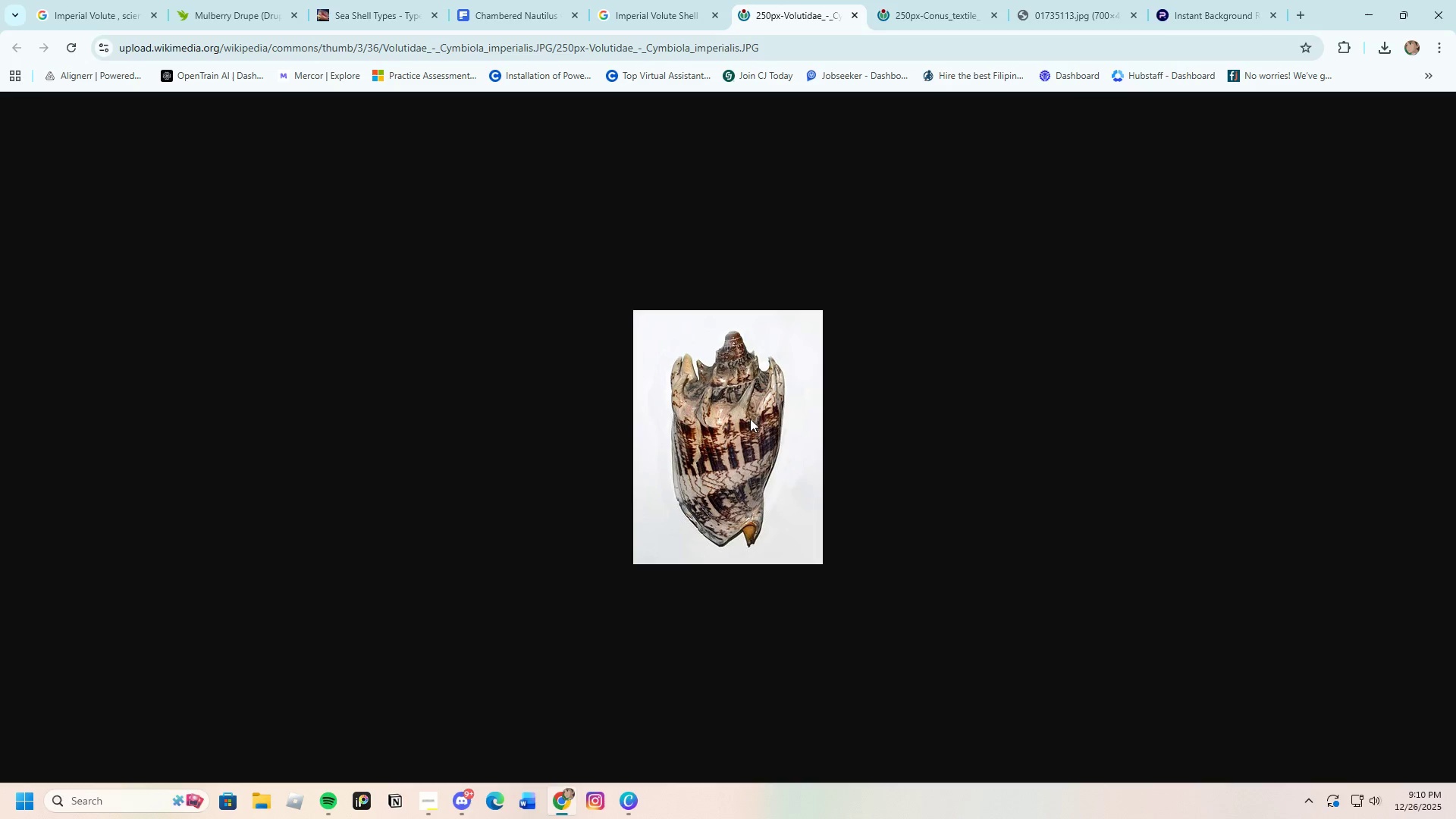 
right_click([746, 422])
 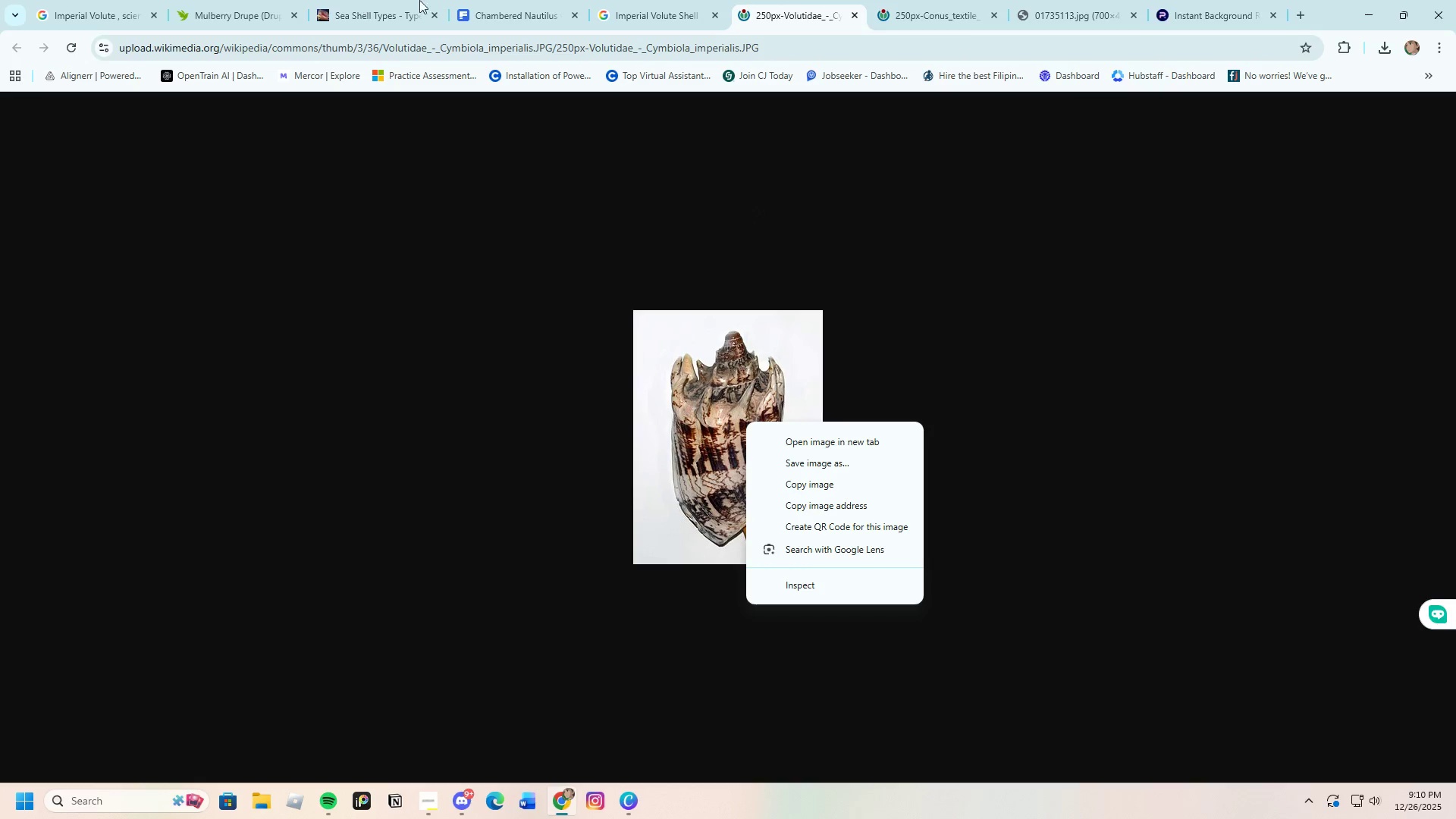 
left_click([636, 0])
 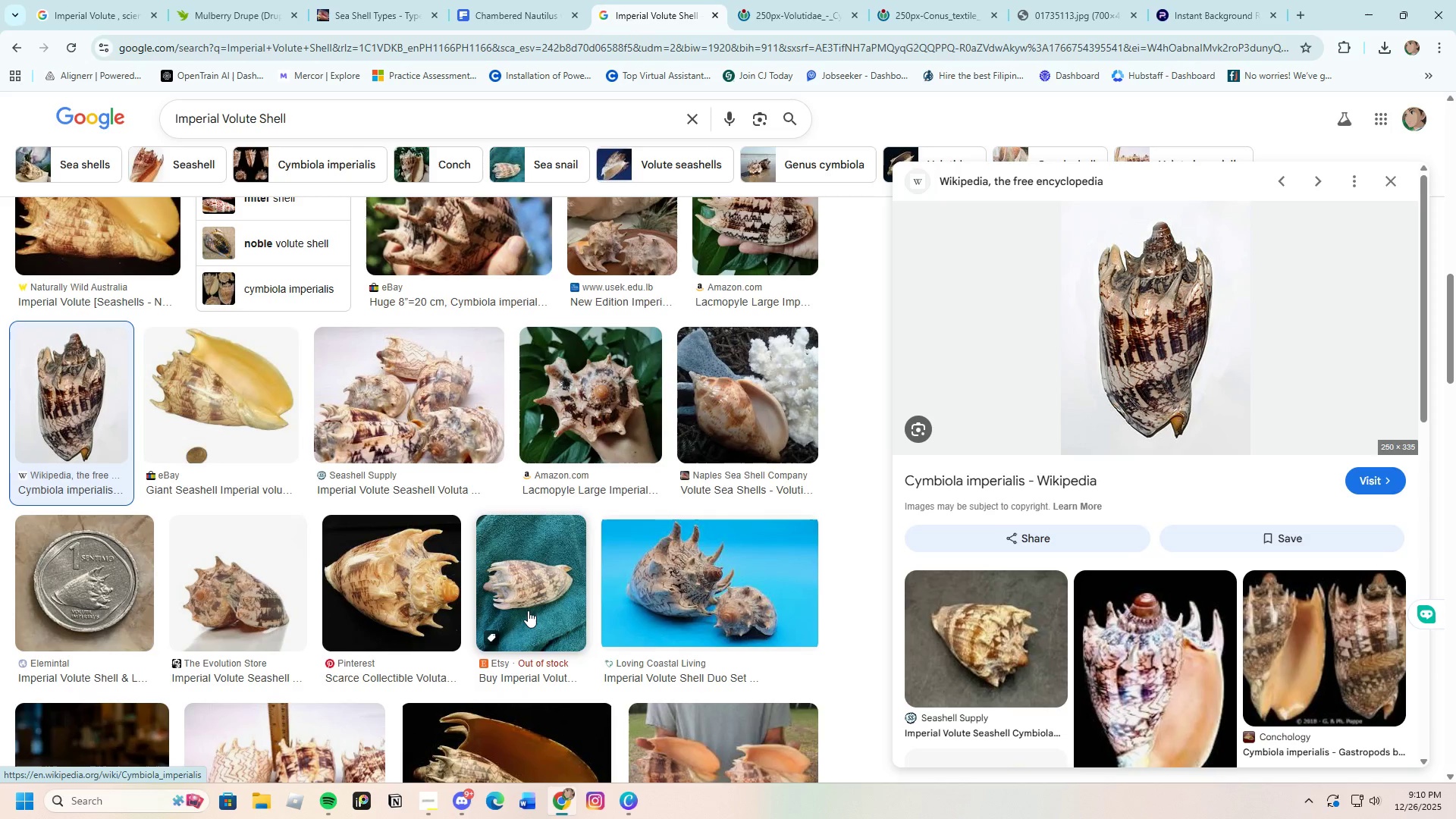 
scroll: coordinate [221, 654], scroll_direction: down, amount: 17.0
 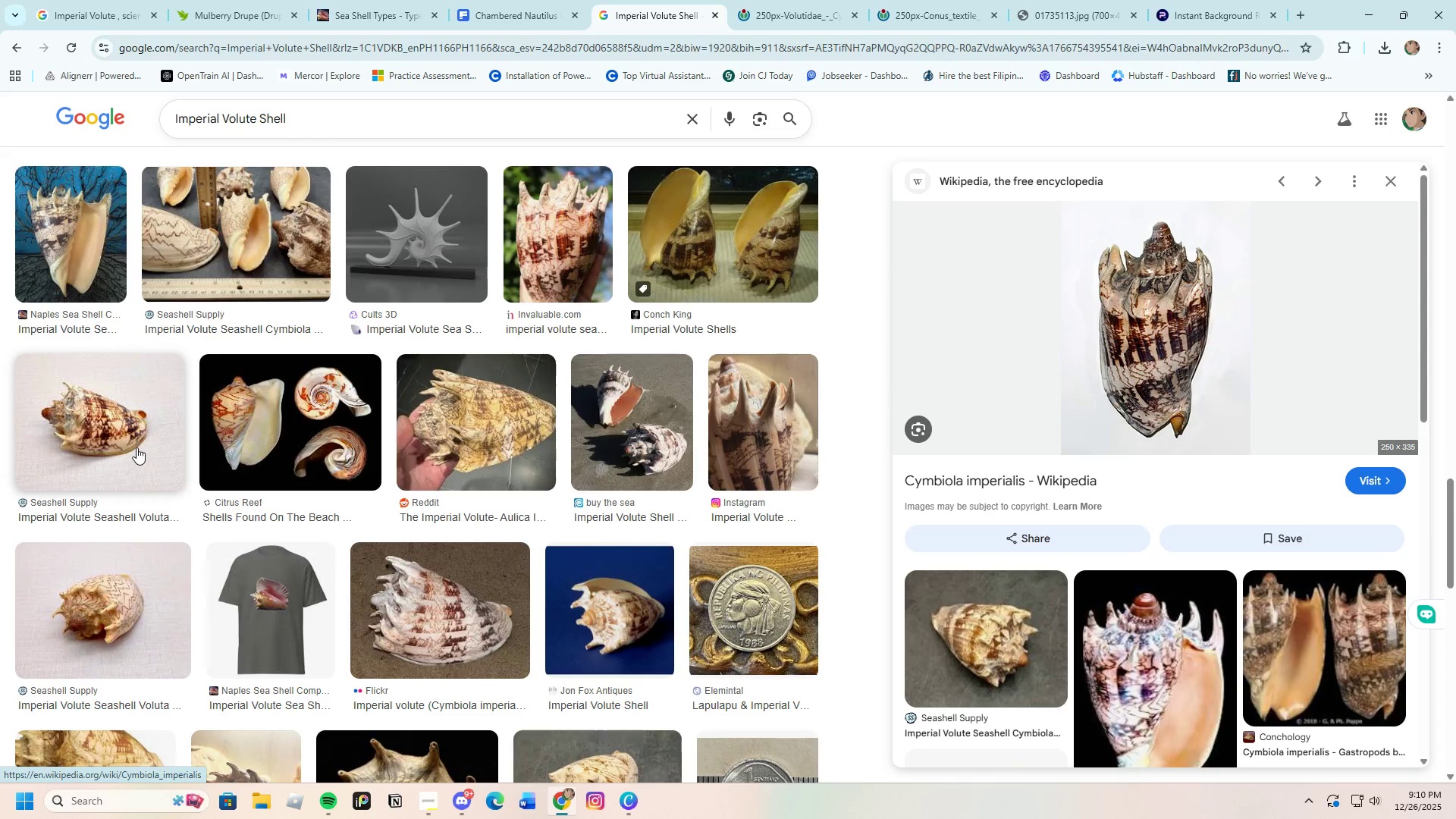 
left_click([77, 410])
 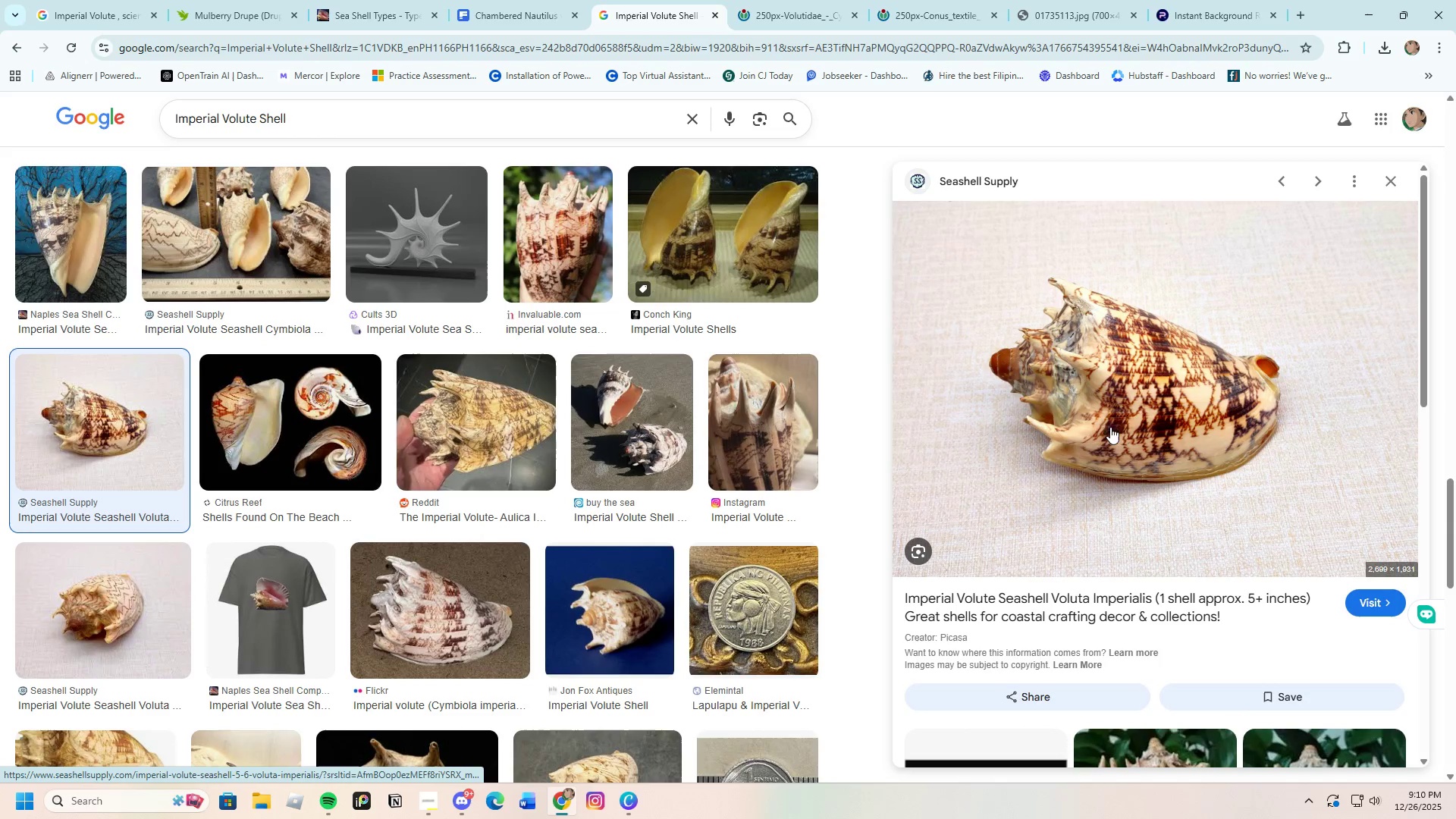 
right_click([1121, 372])
 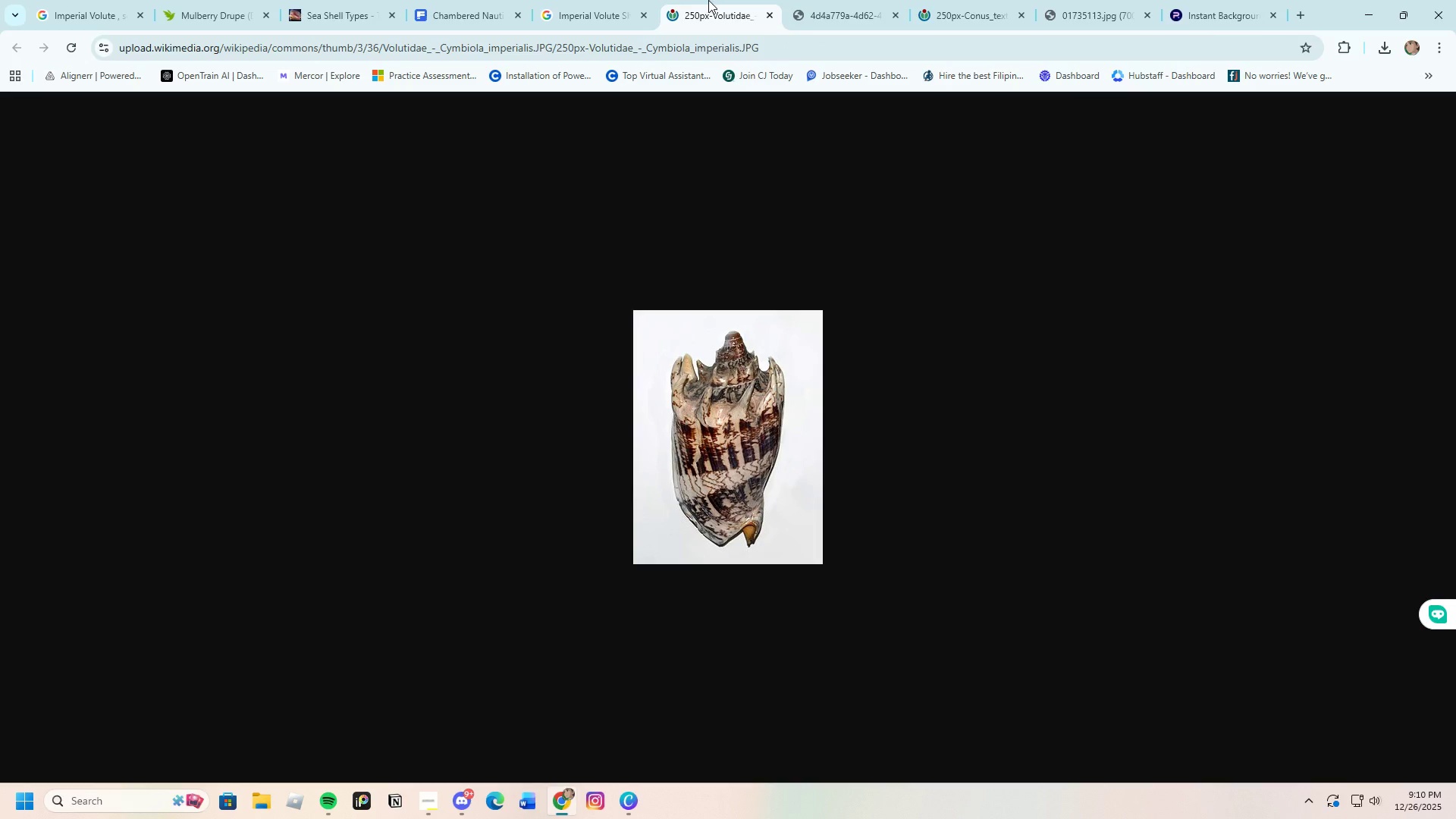 
left_click([818, 5])
 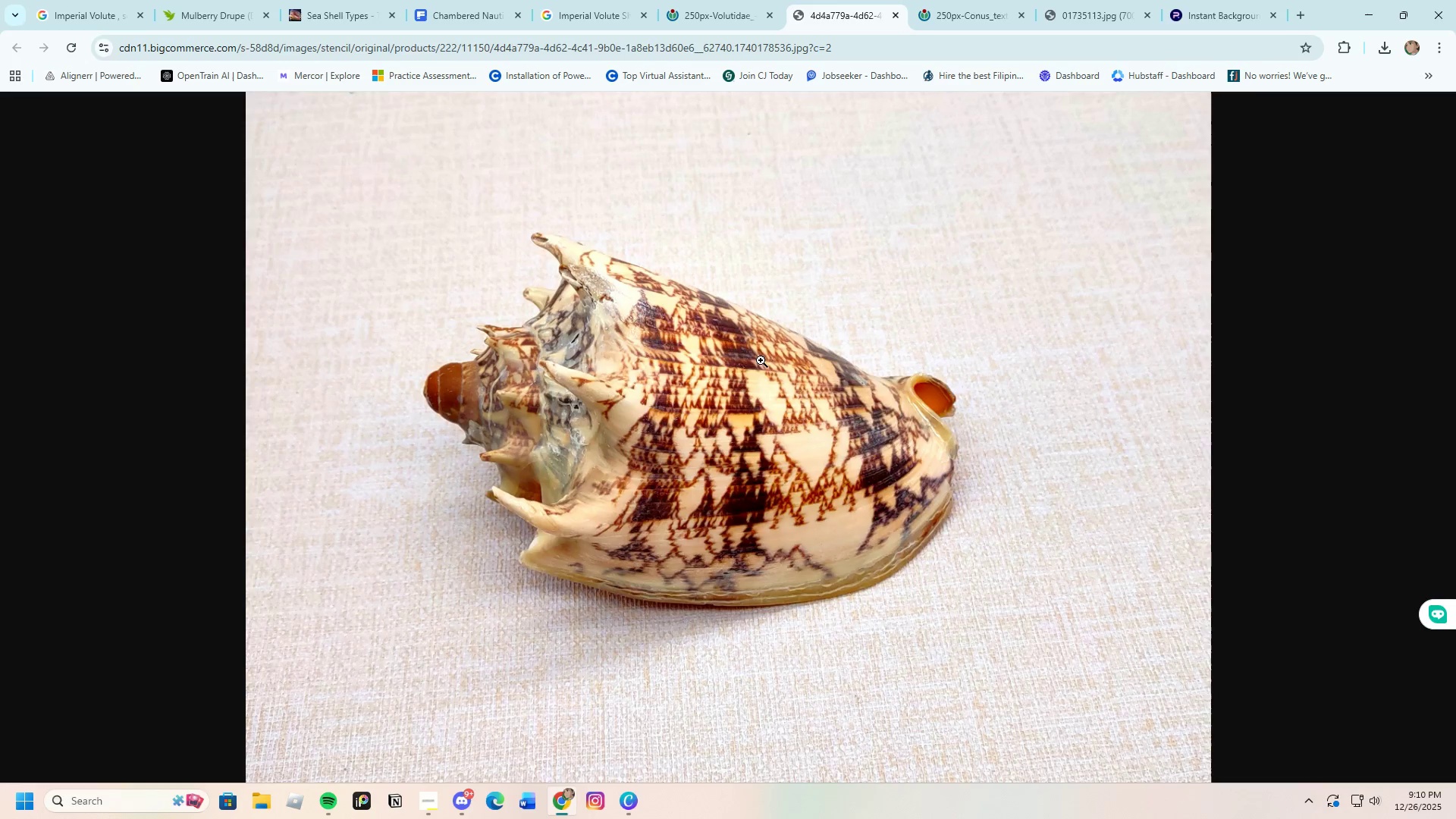 
mouse_move([755, 384])
 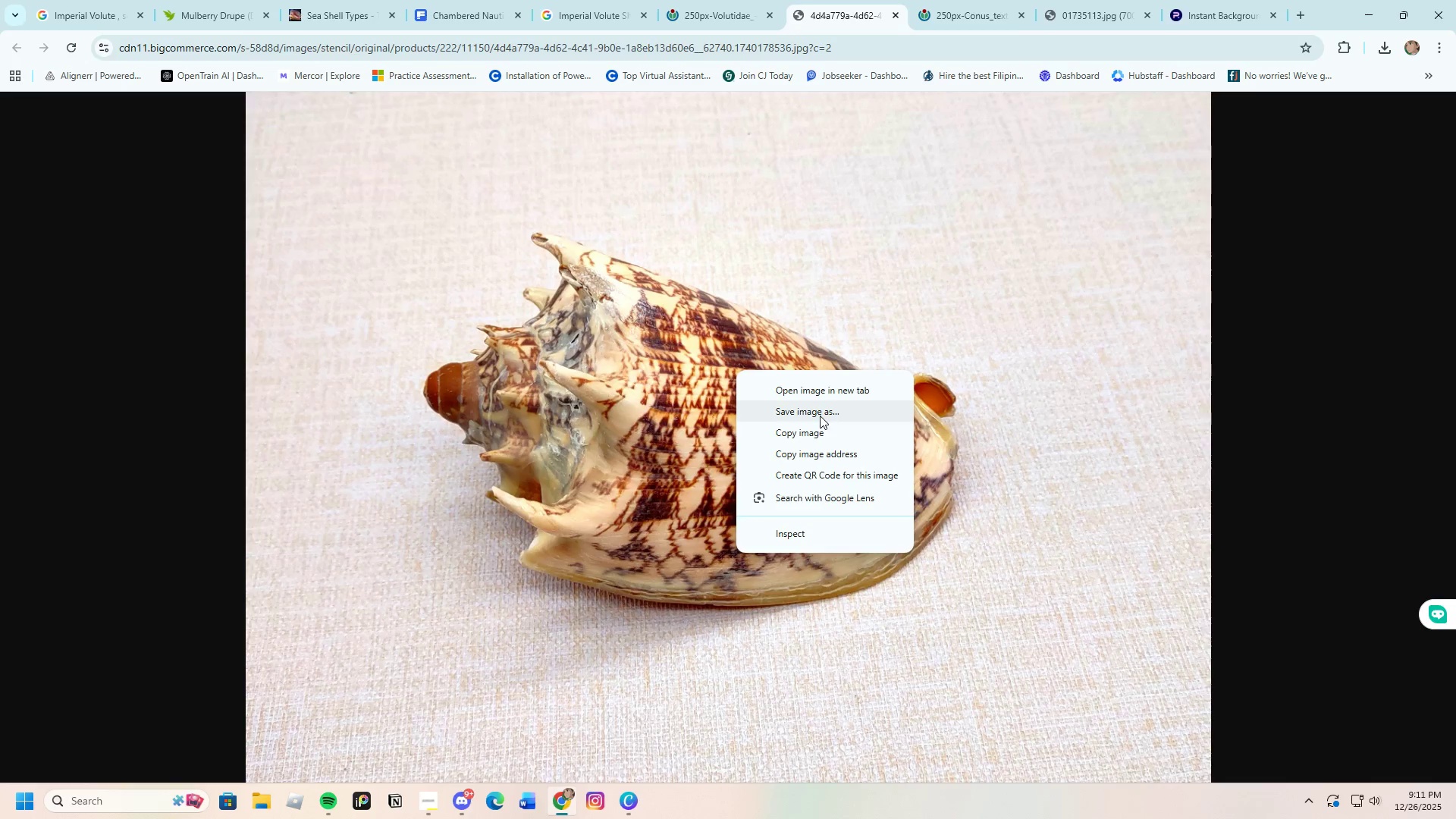 
left_click([820, 416])
 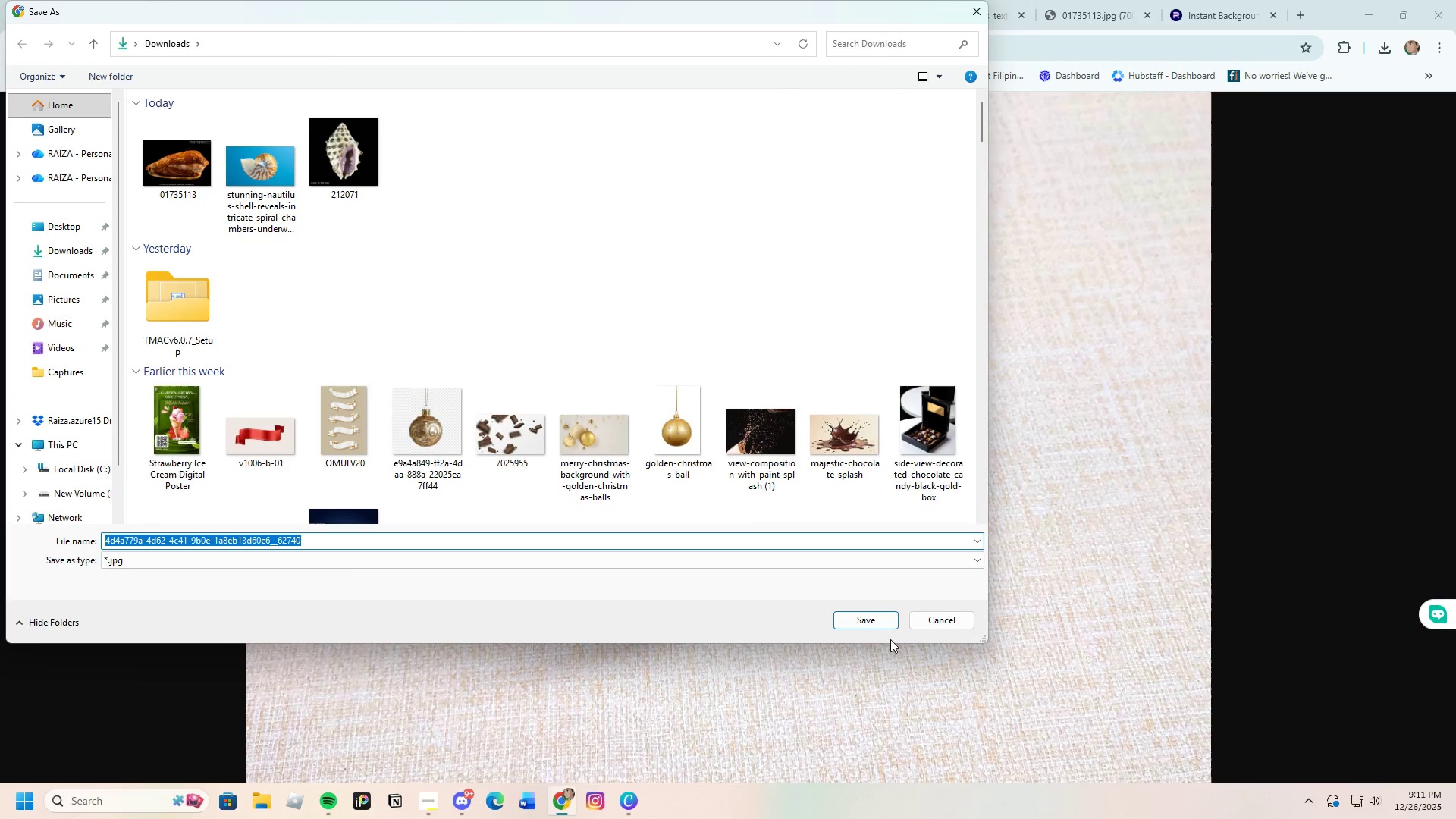 
left_click([877, 617])
 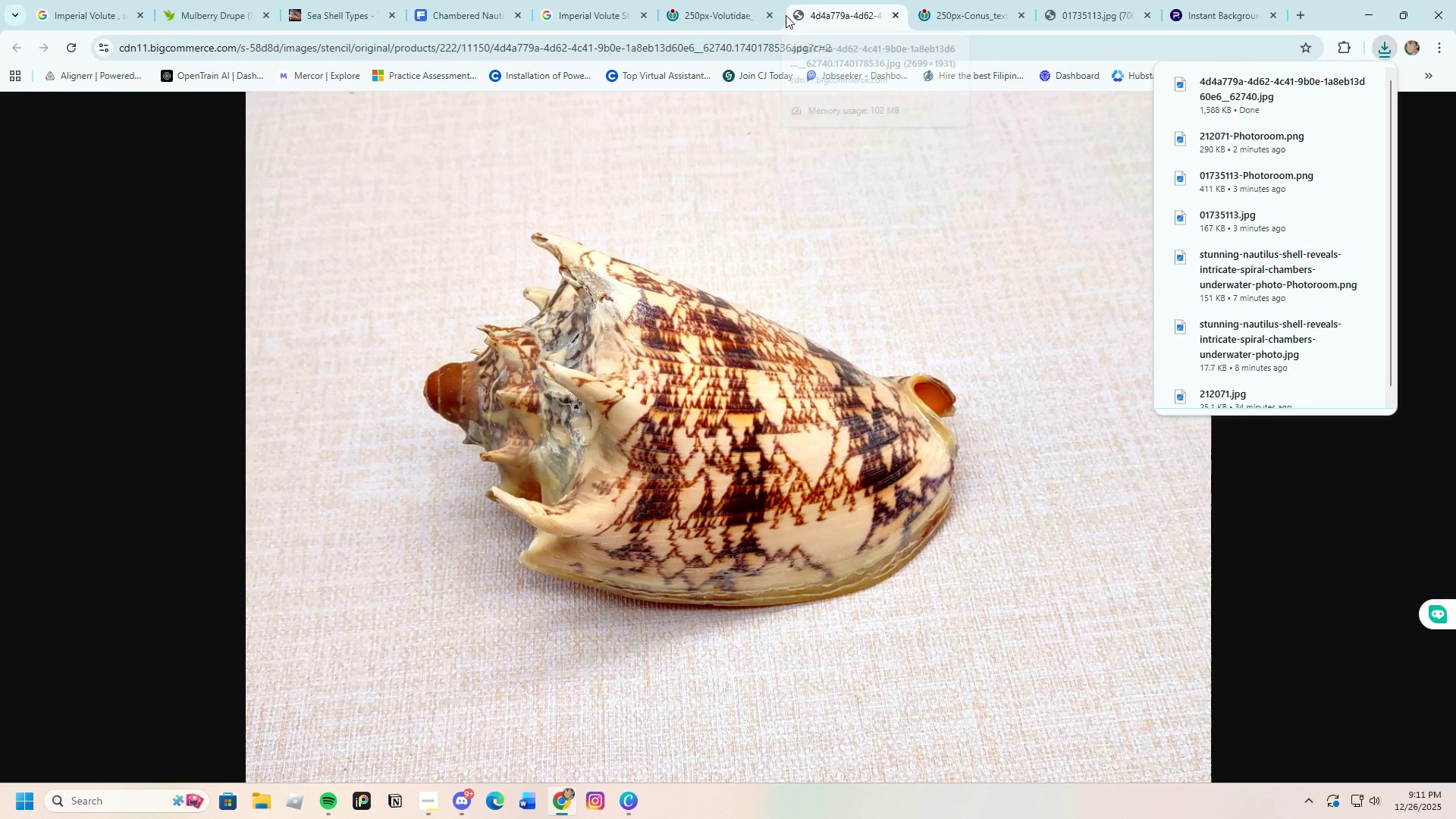 
left_click([767, 14])
 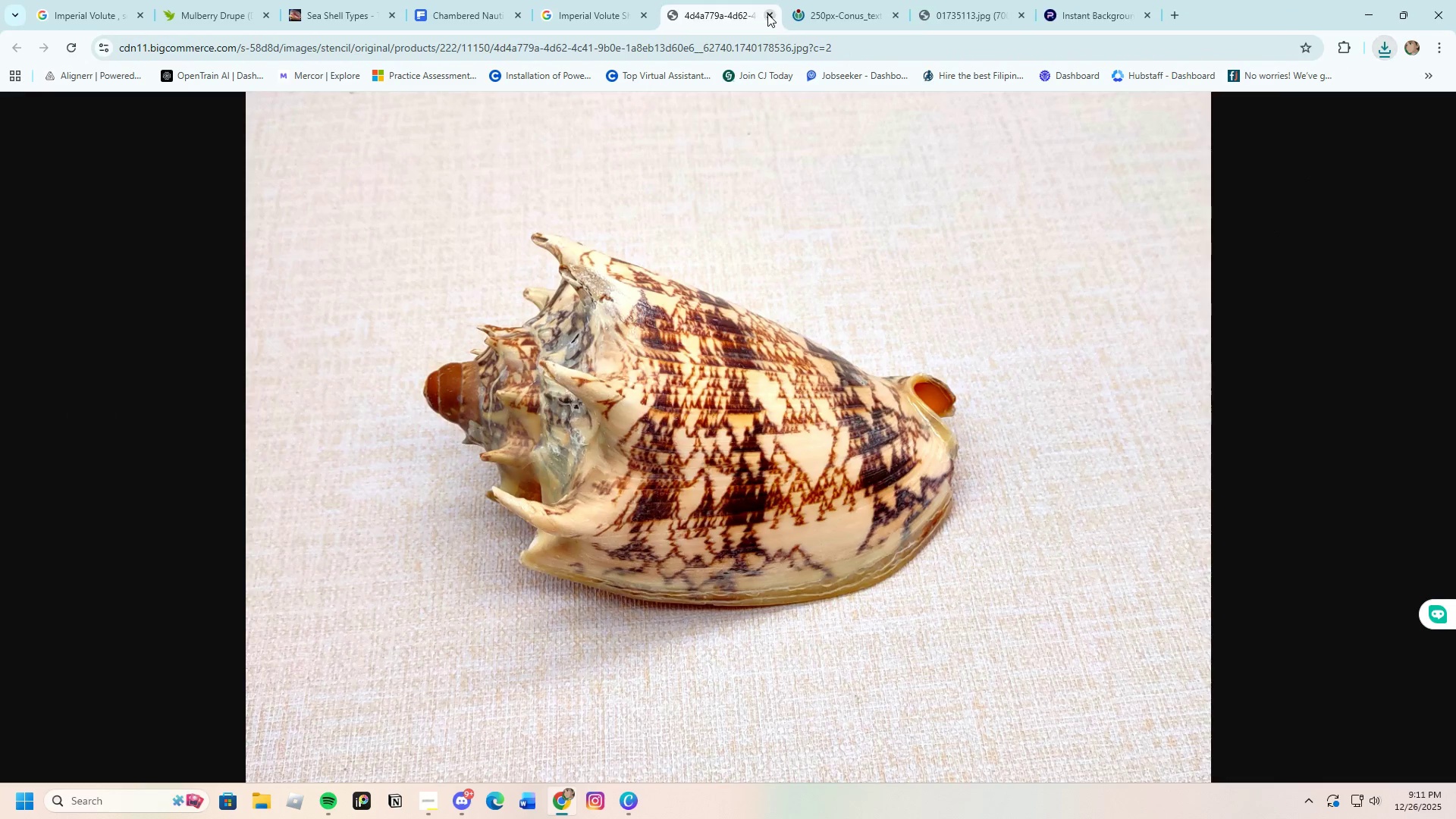 
left_click([767, 14])
 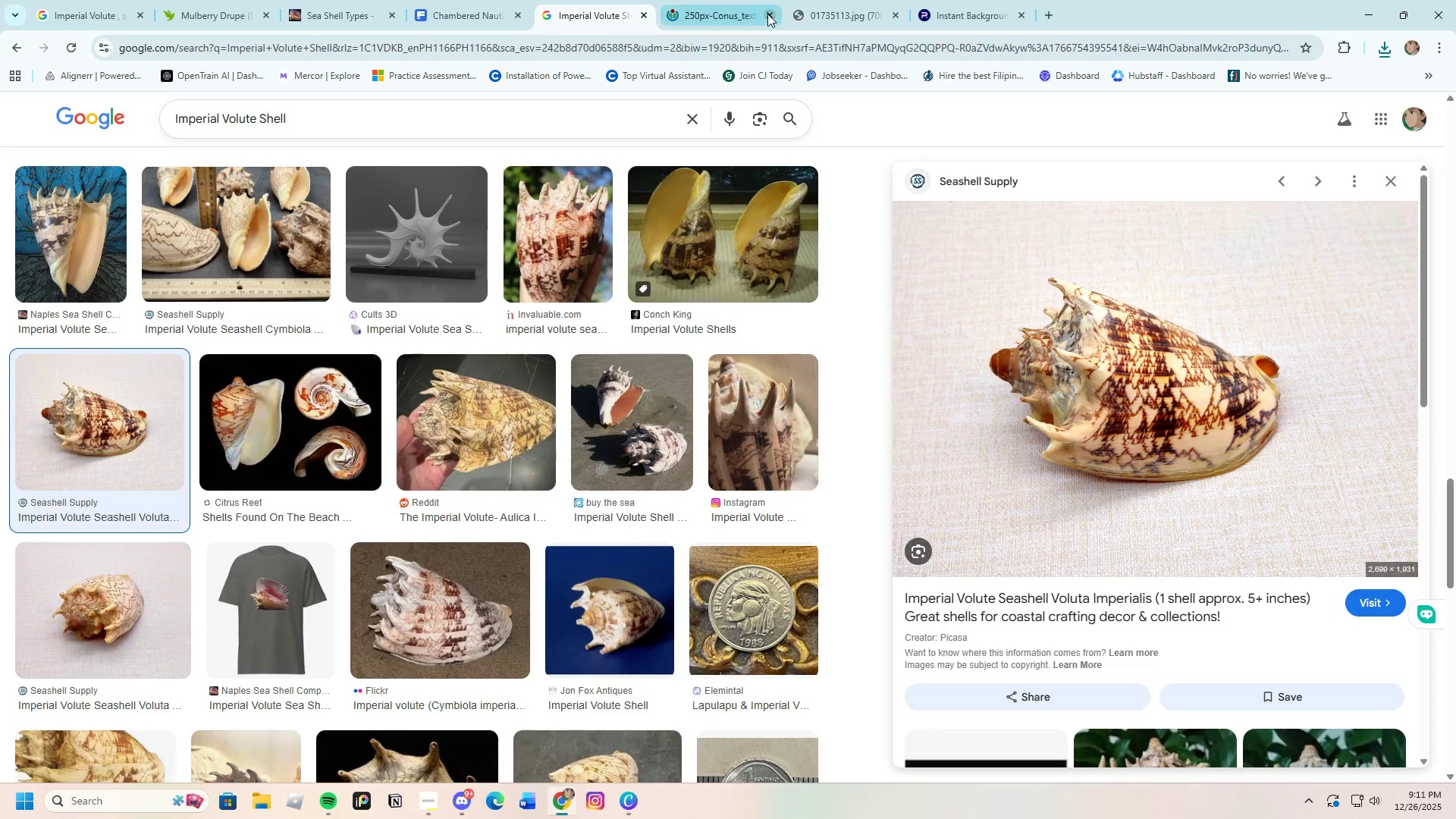 
left_click([767, 14])
 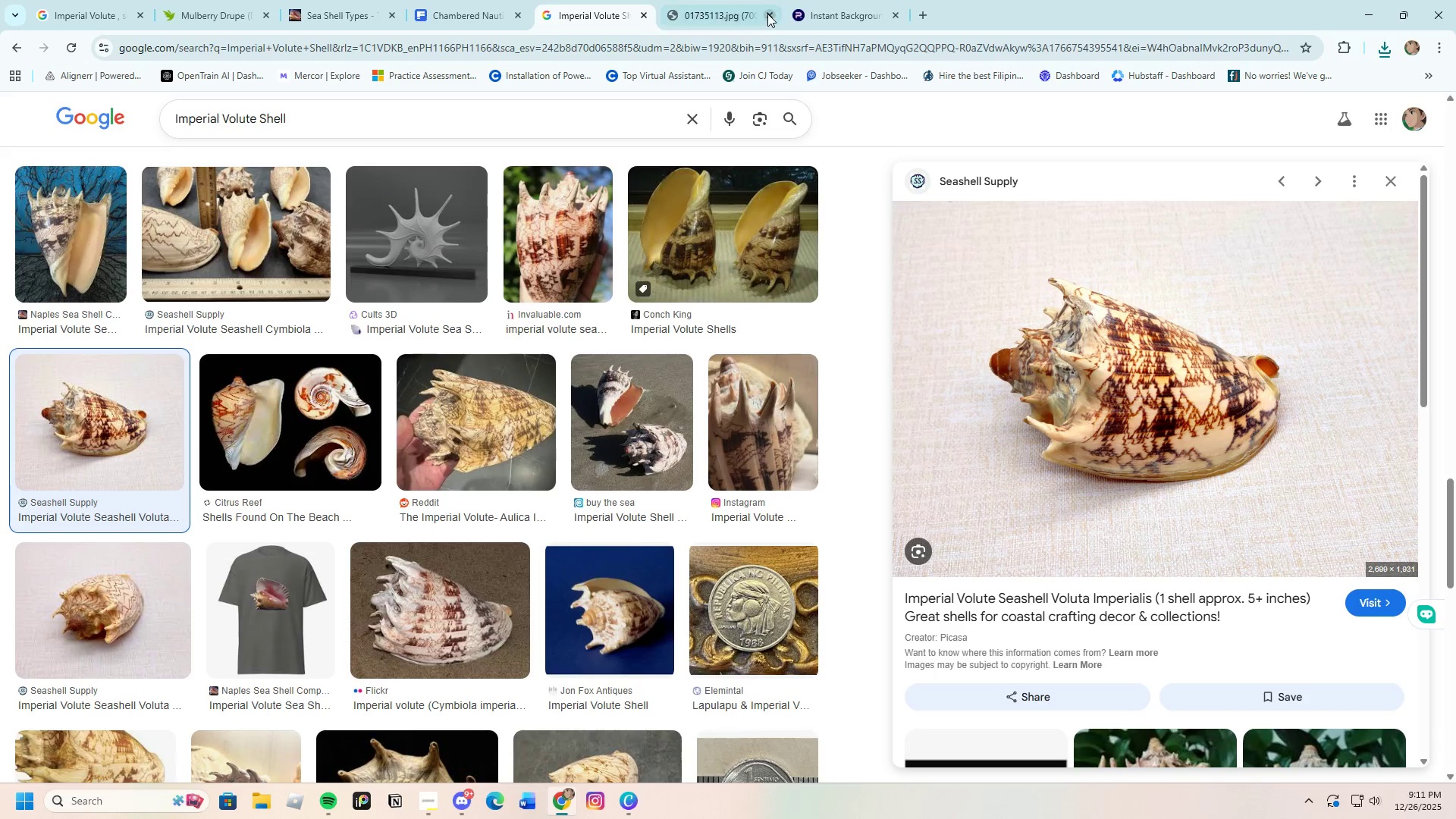 
left_click([767, 14])
 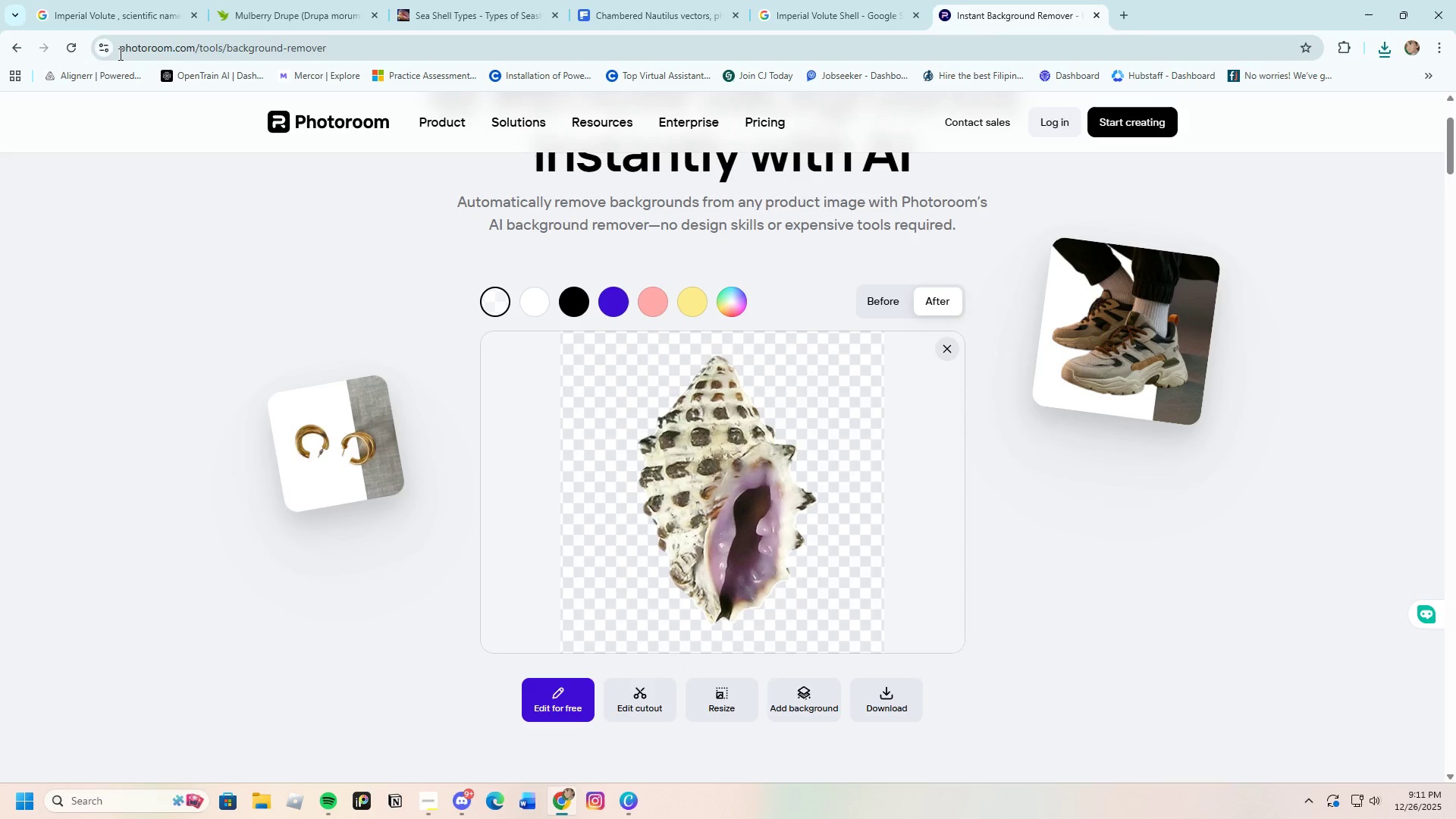 
left_click([64, 45])
 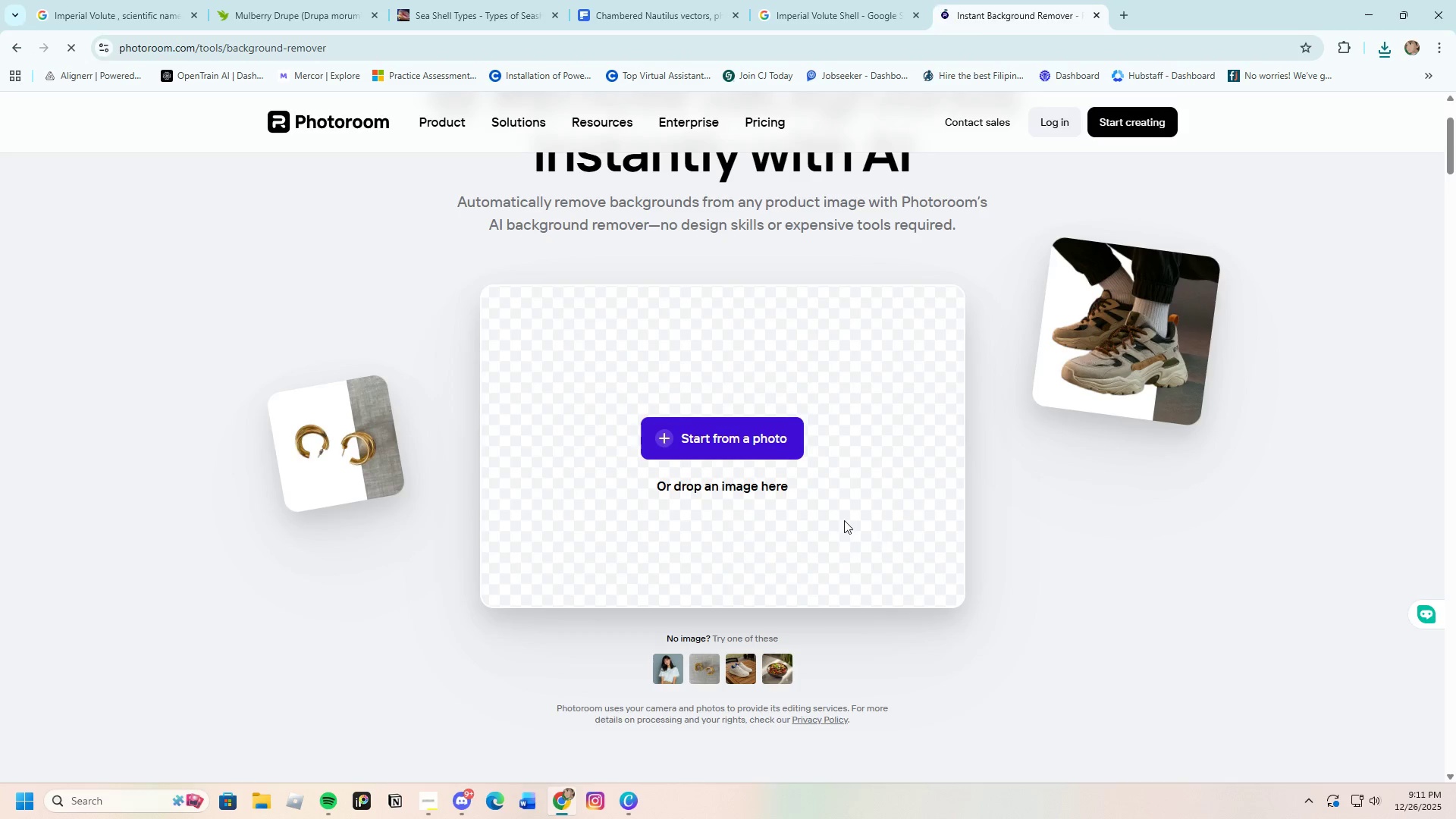 
left_click([724, 438])
 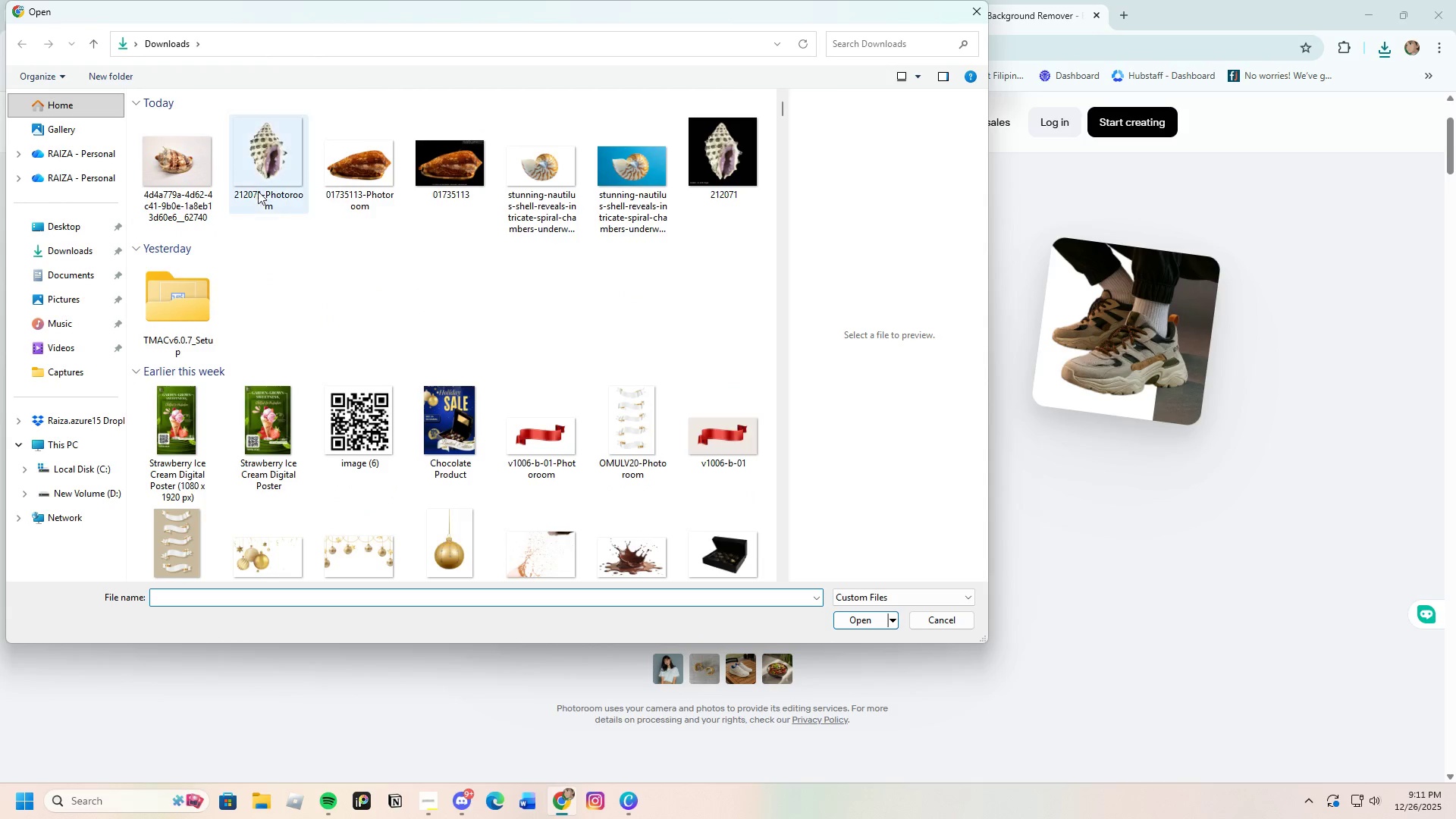 
left_click([175, 164])
 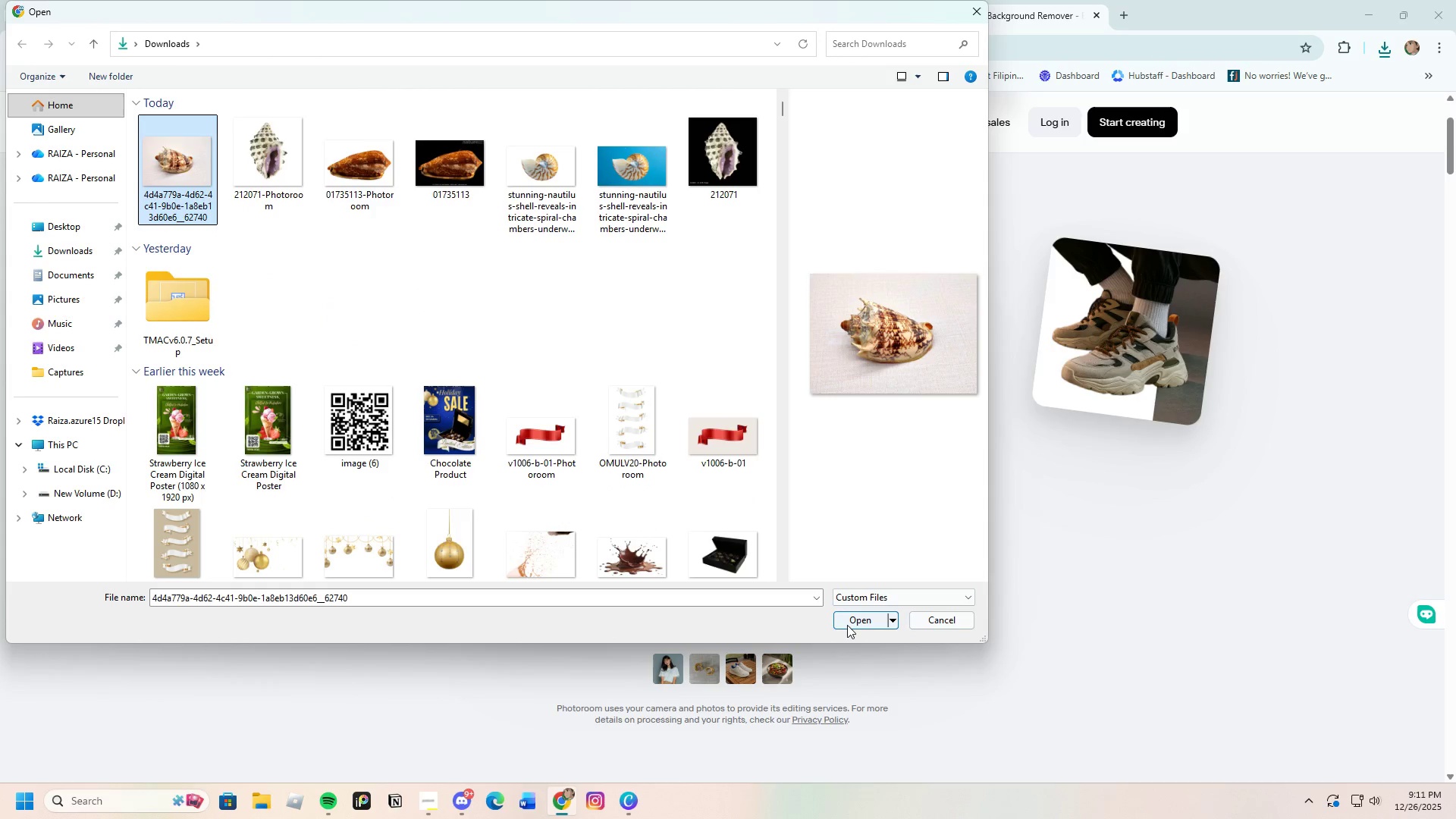 
left_click([847, 620])
 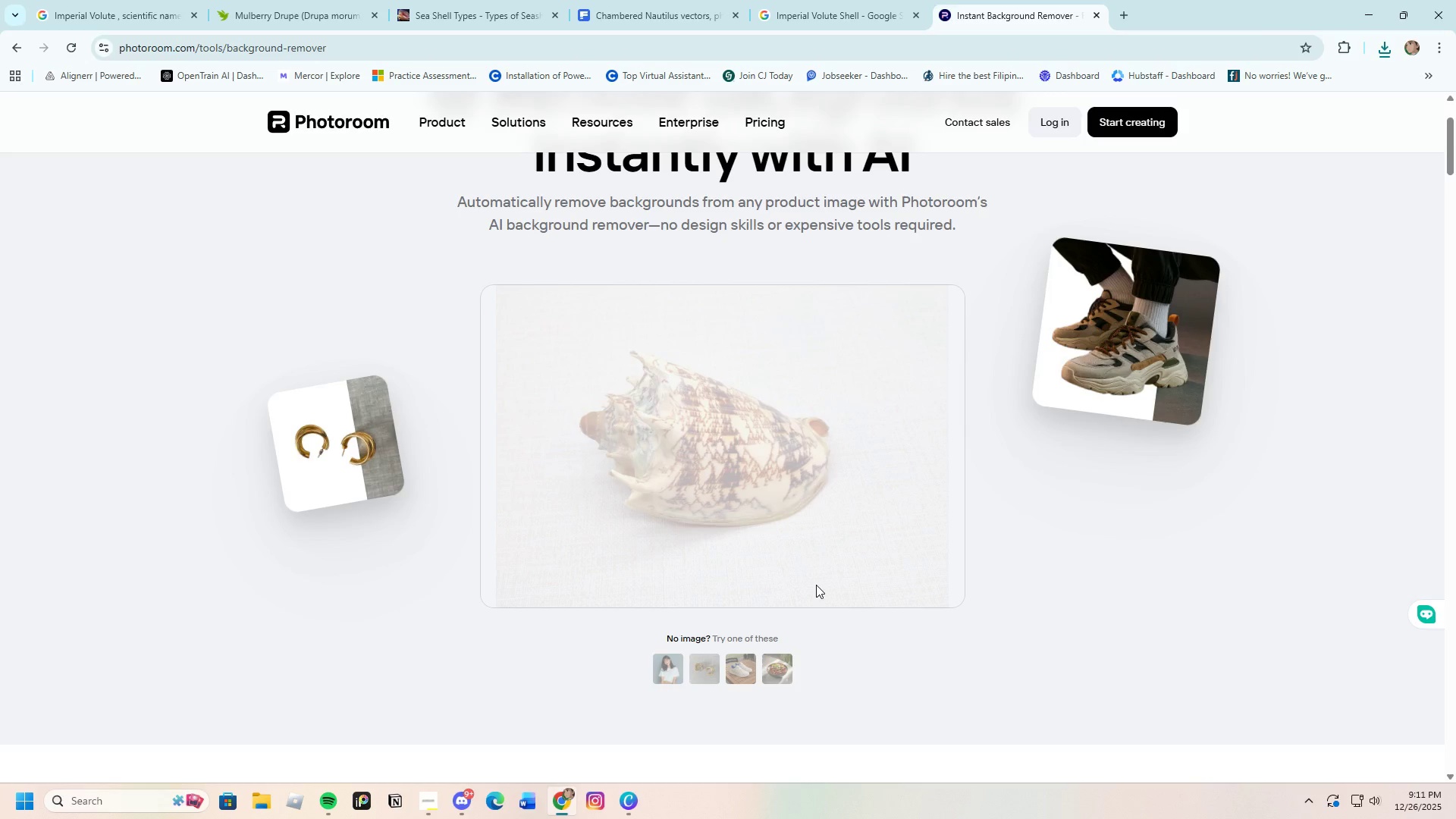 
mouse_move([816, 566])
 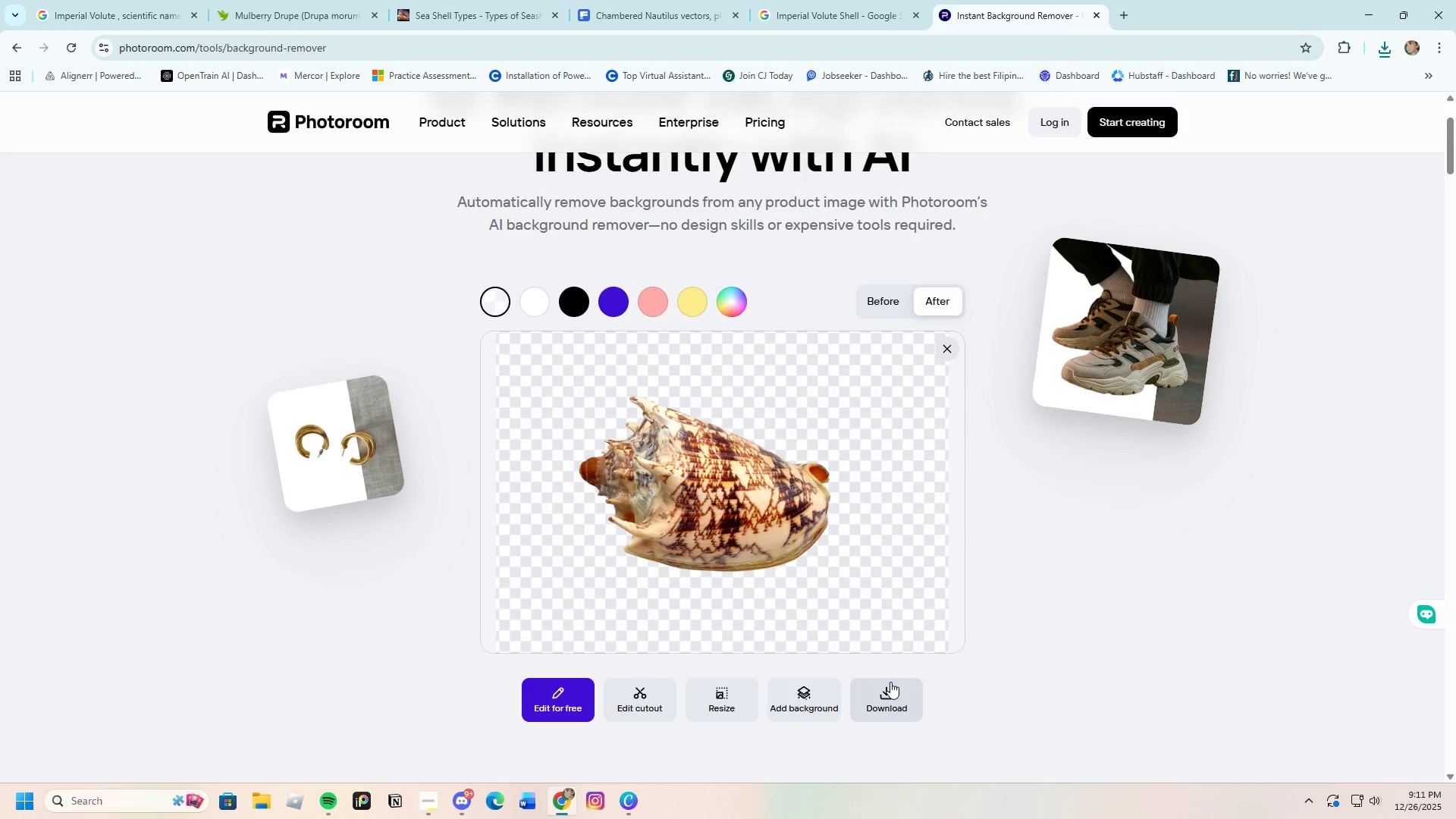 
left_click([890, 682])
 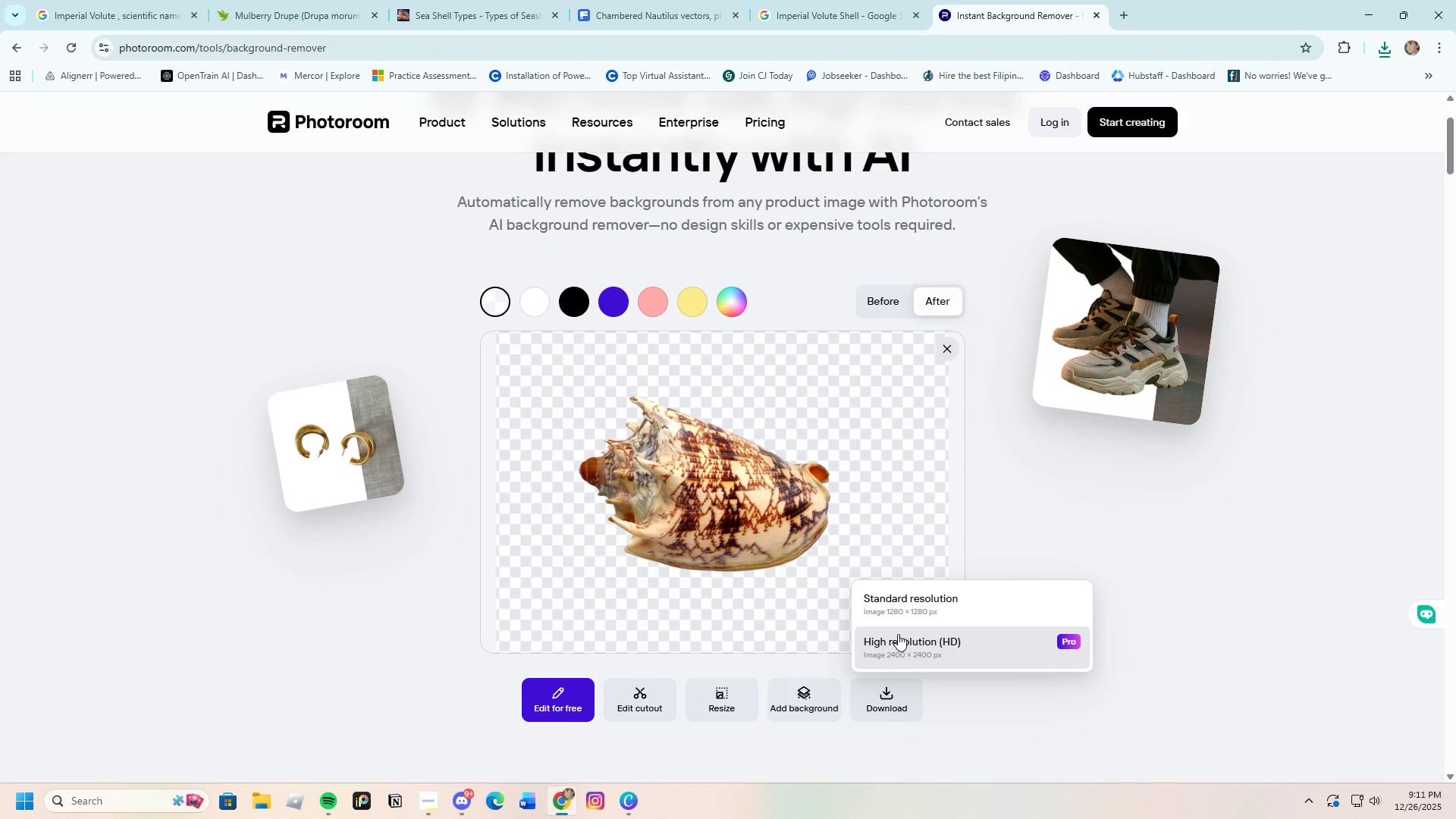 
left_click([905, 610])
 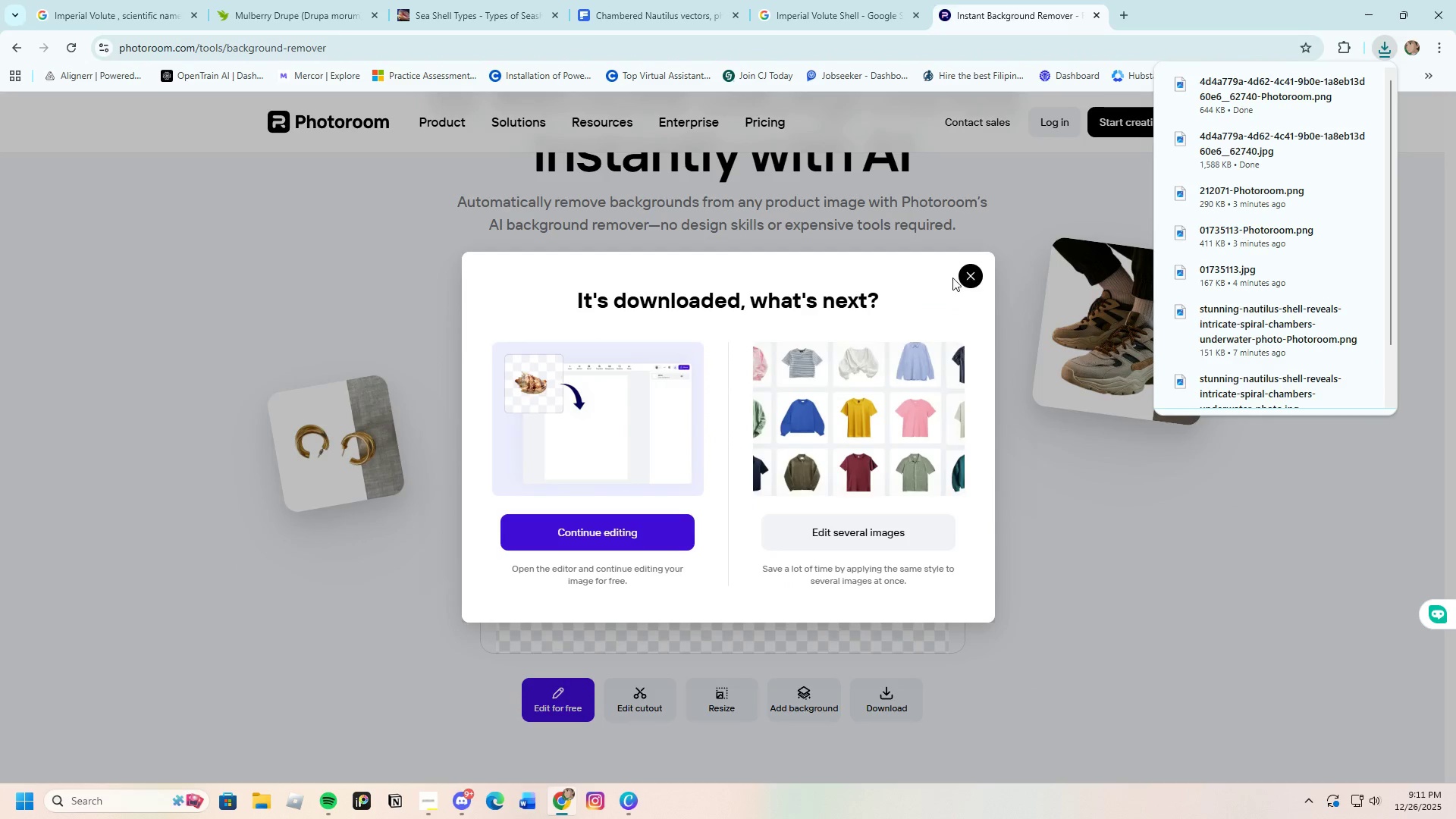 
left_click([971, 275])
 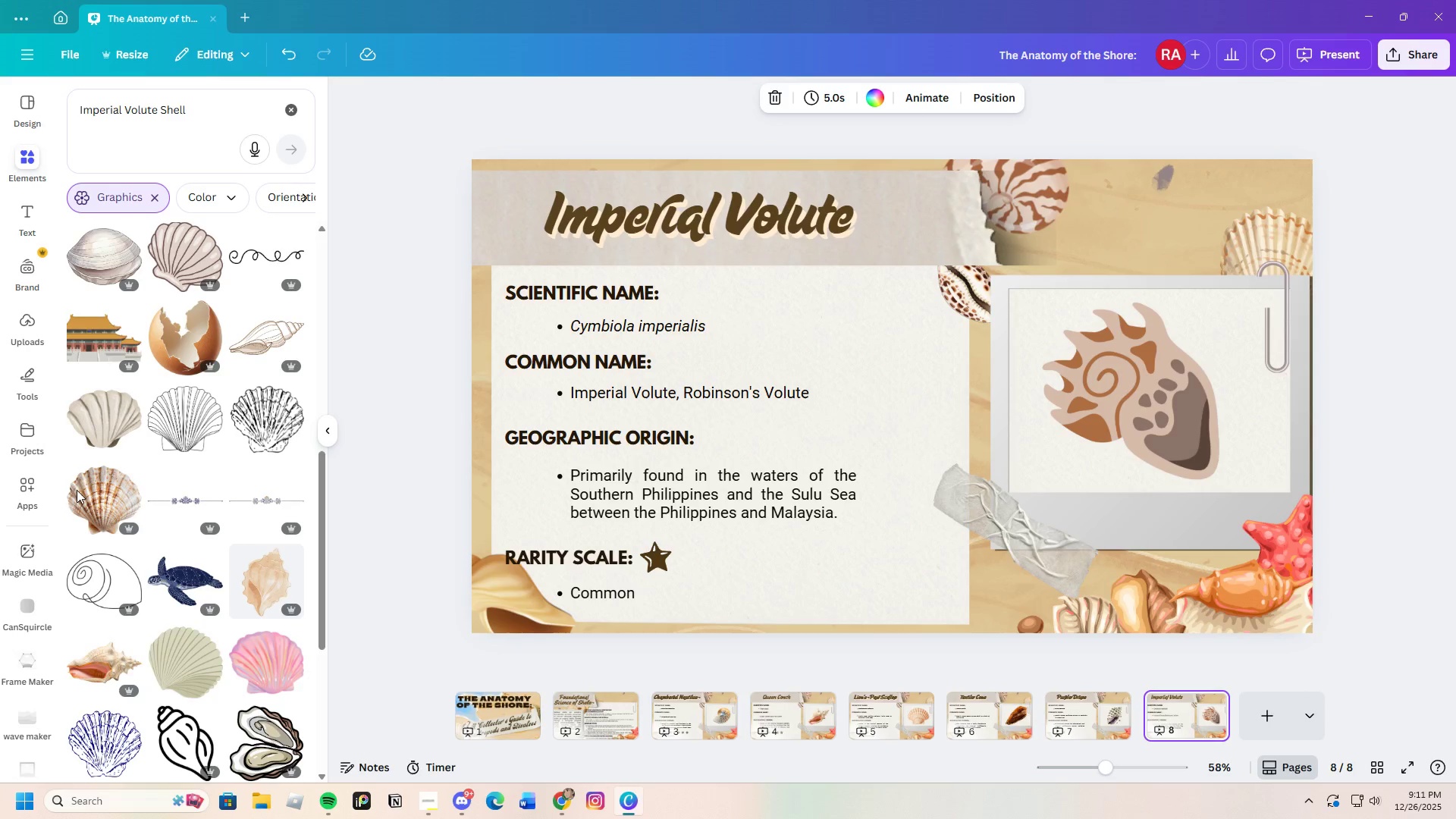 
left_click([31, 319])
 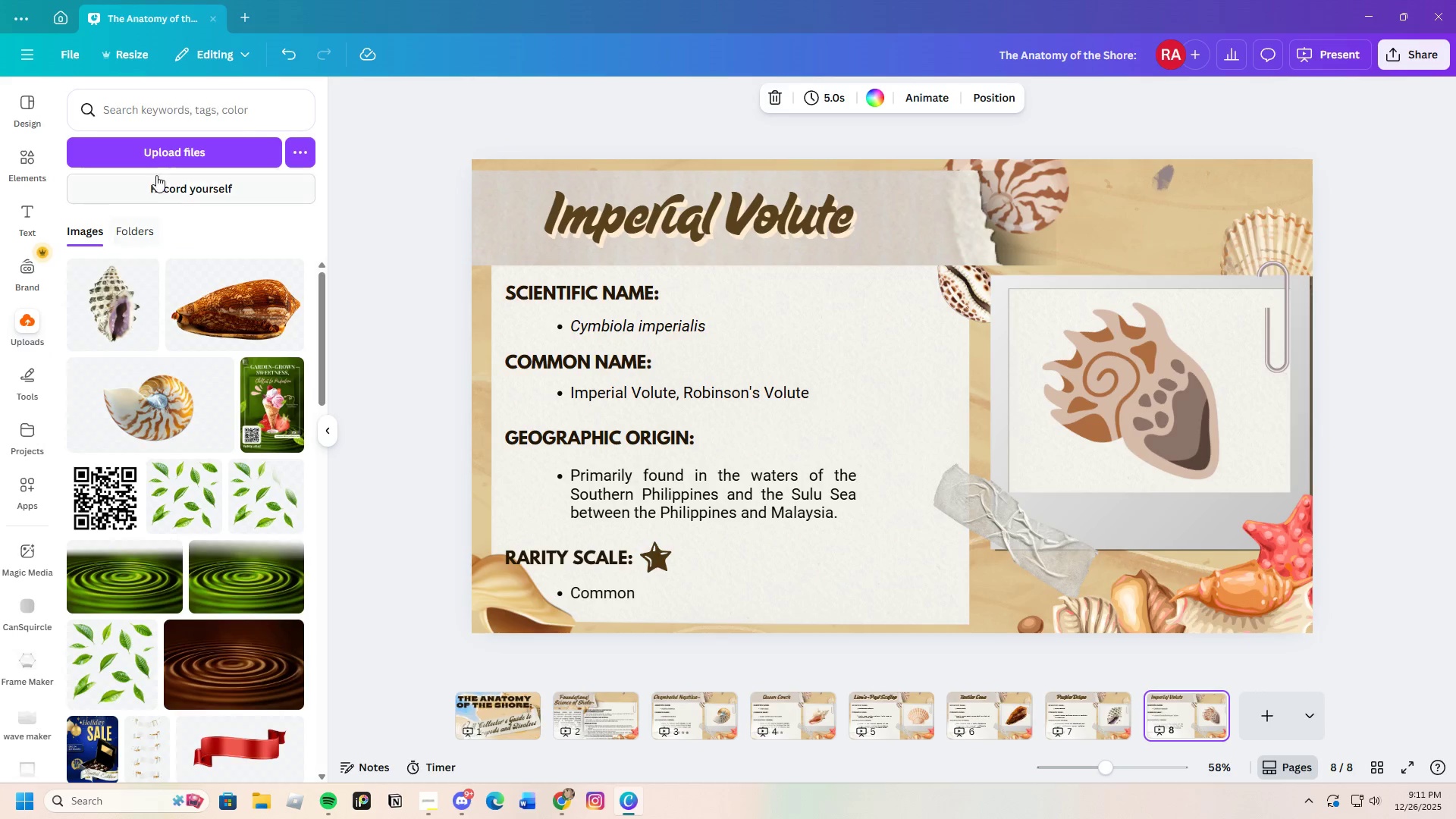 
left_click([165, 149])
 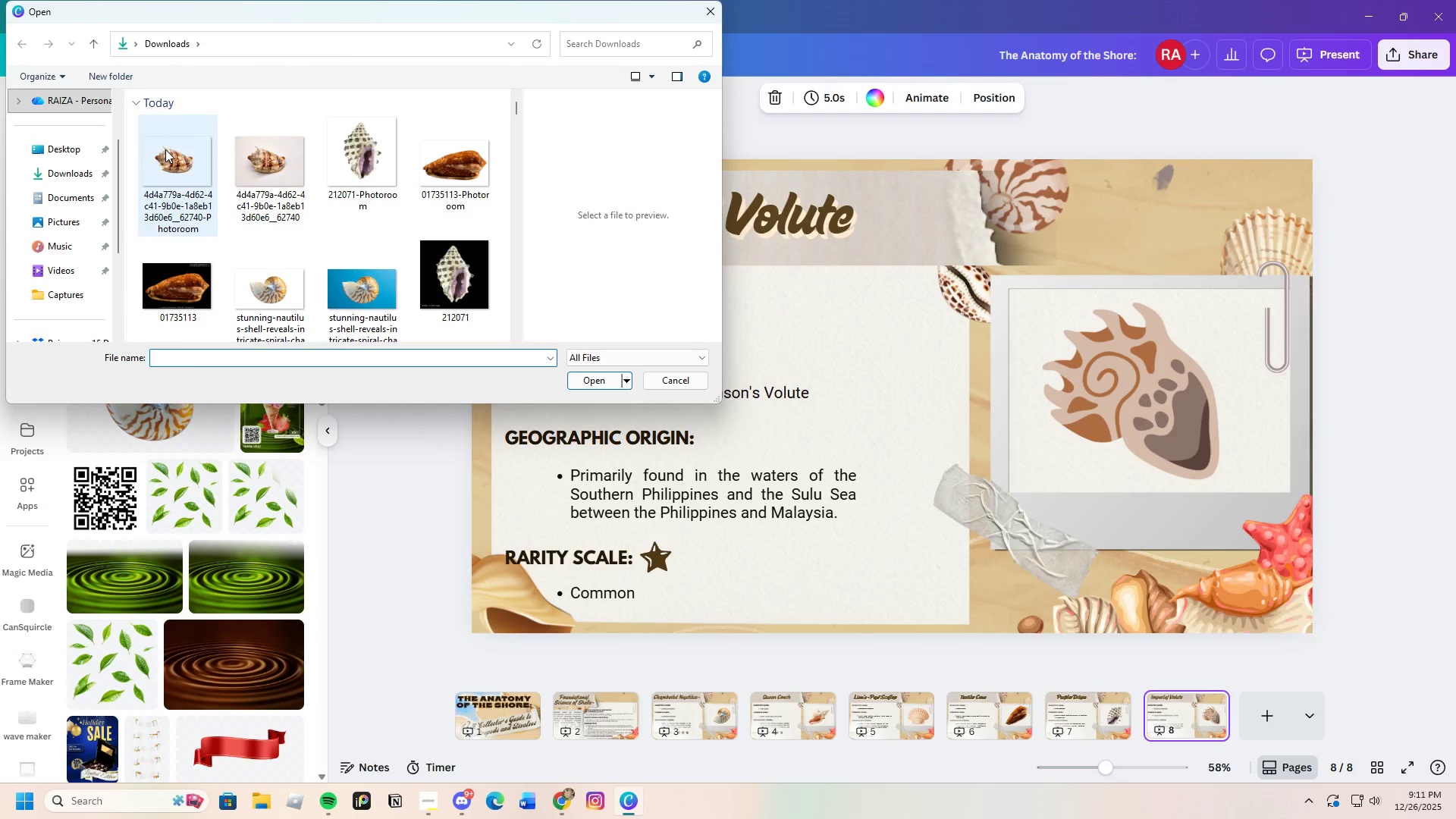 
left_click([166, 149])
 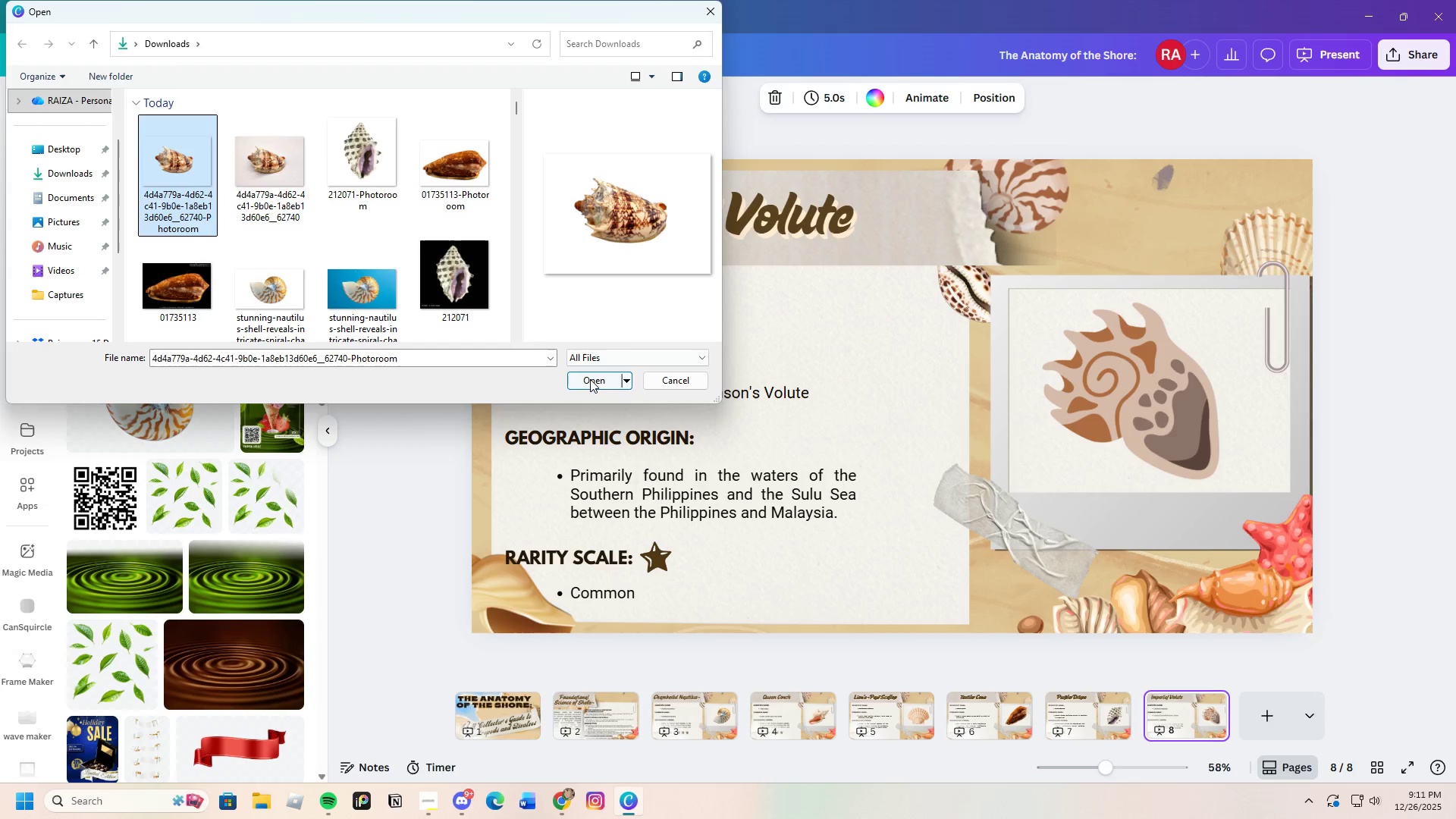 
left_click([590, 379])
 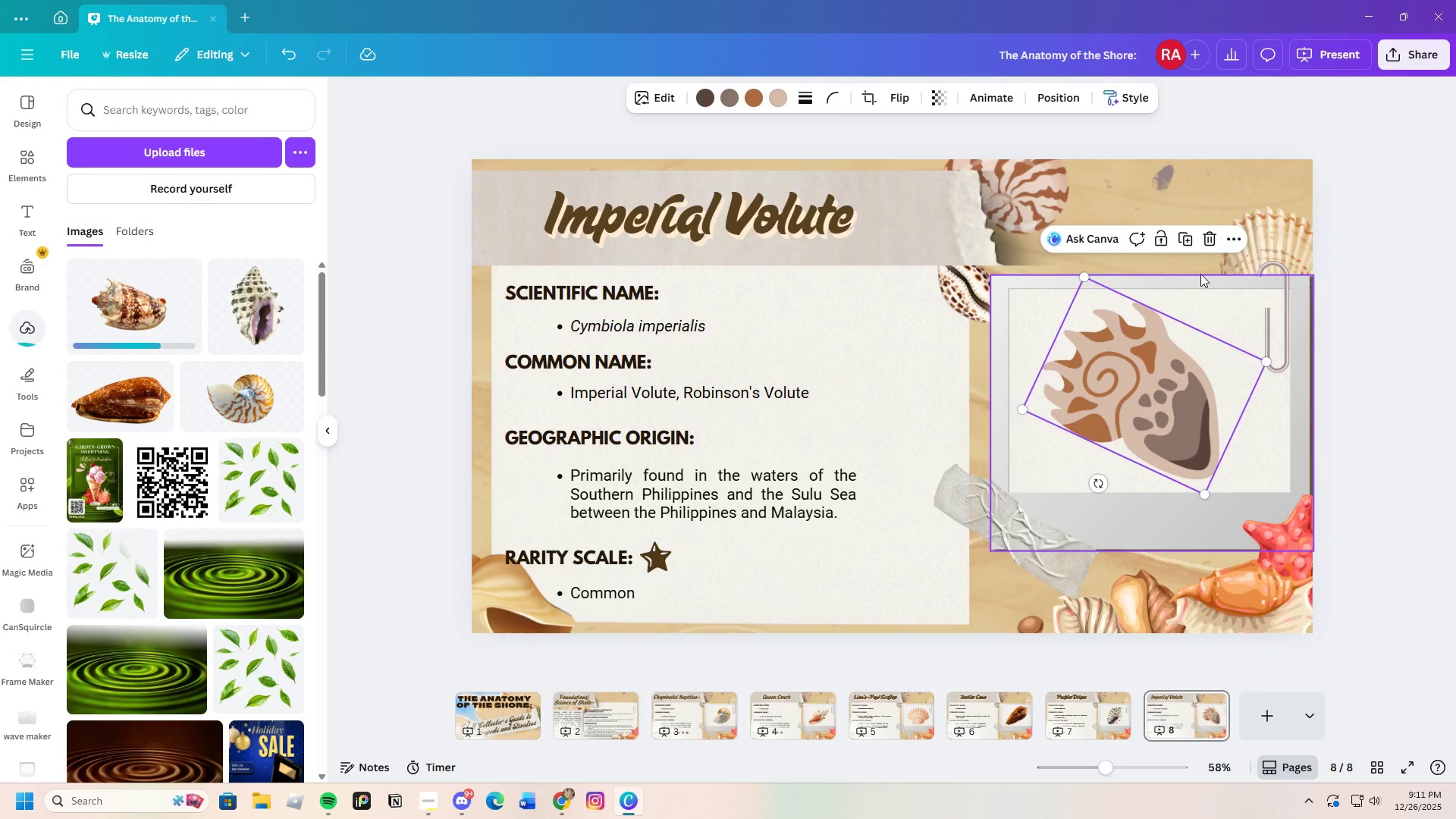 
left_click([1209, 236])
 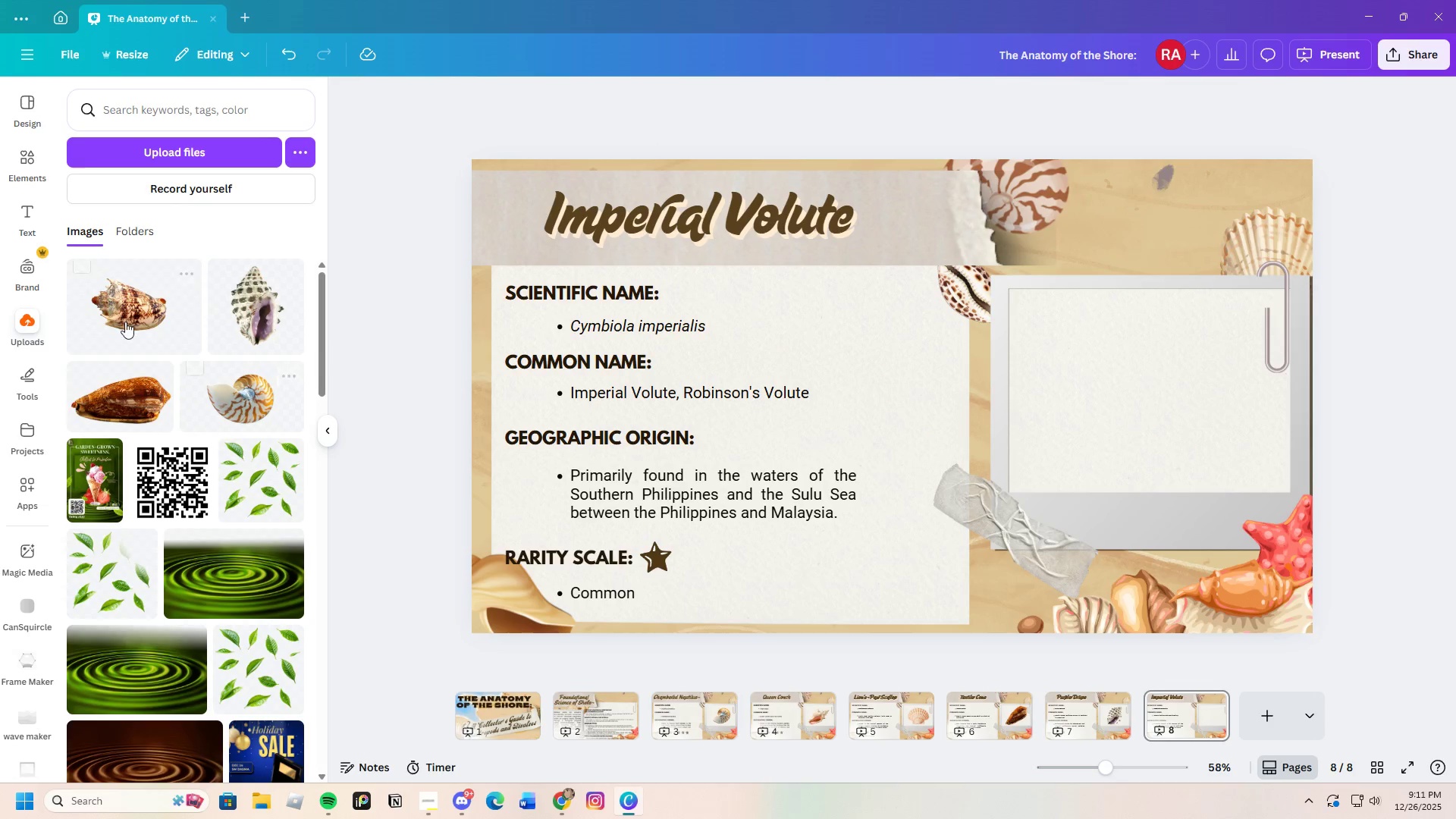 
left_click_drag(start_coordinate=[881, 381], to_coordinate=[1142, 377])
 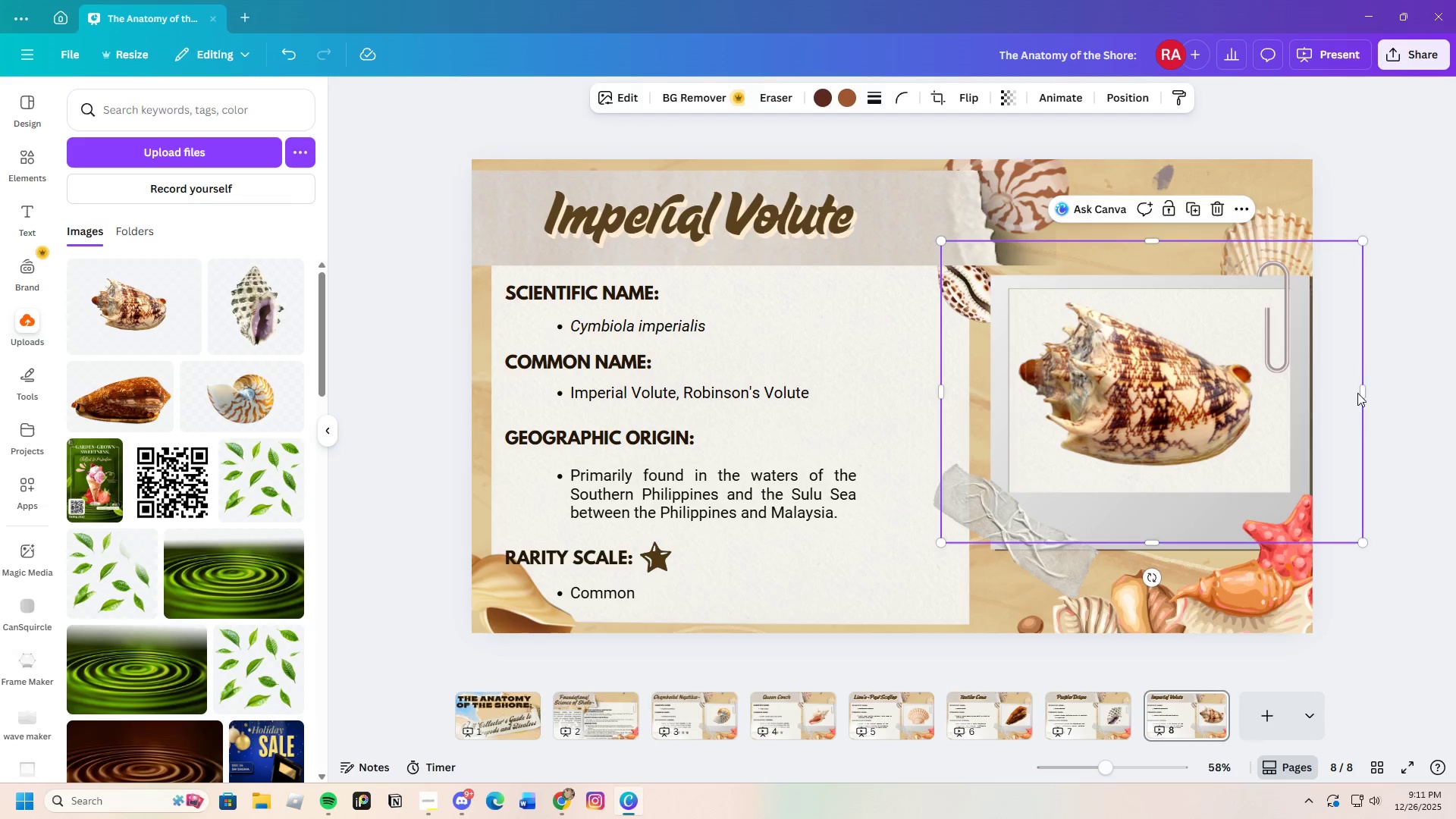 
left_click_drag(start_coordinate=[1366, 389], to_coordinate=[1282, 404])
 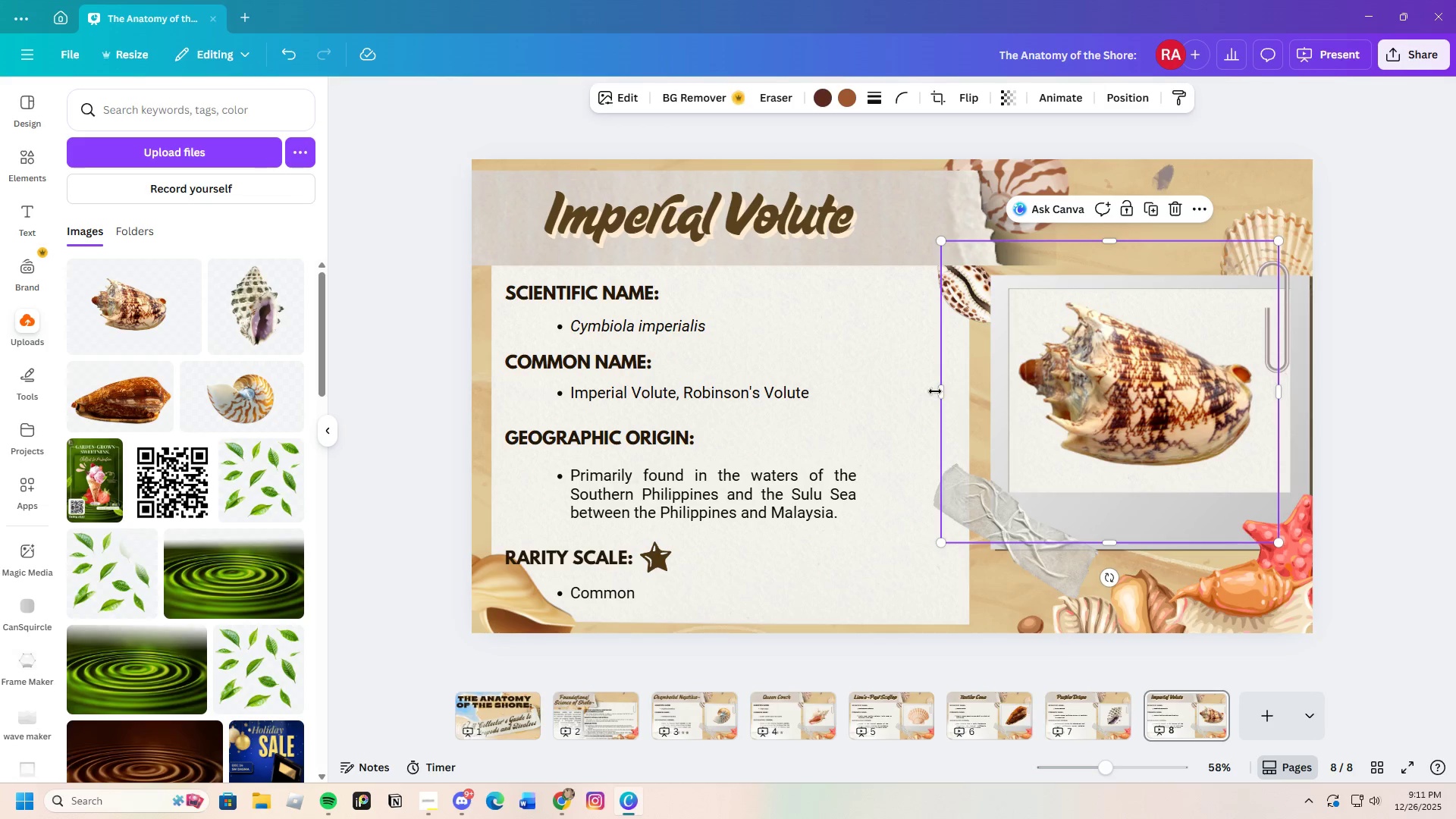 
left_click_drag(start_coordinate=[935, 391], to_coordinate=[1018, 388])
 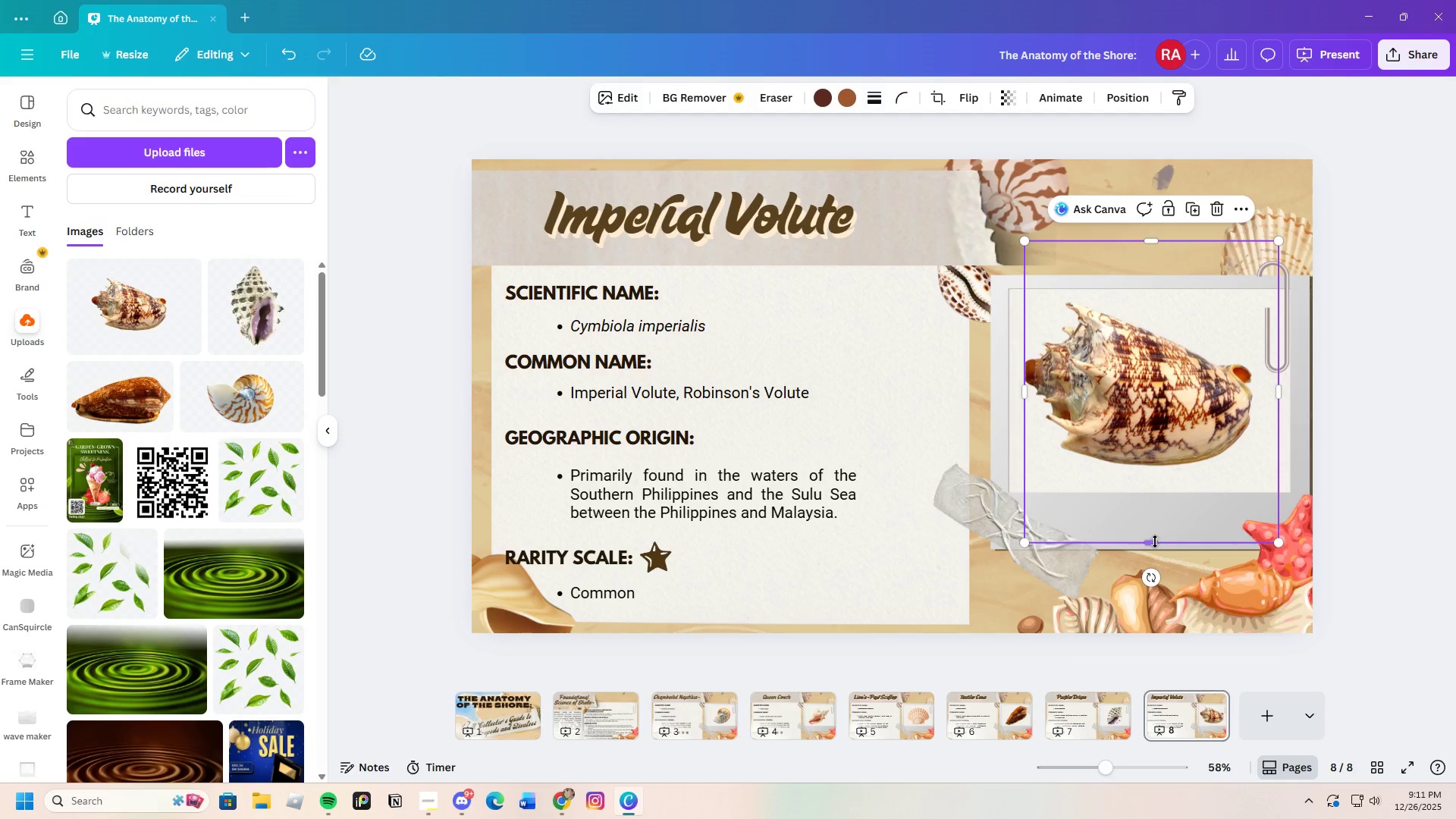 
left_click_drag(start_coordinate=[1155, 542], to_coordinate=[1147, 483])
 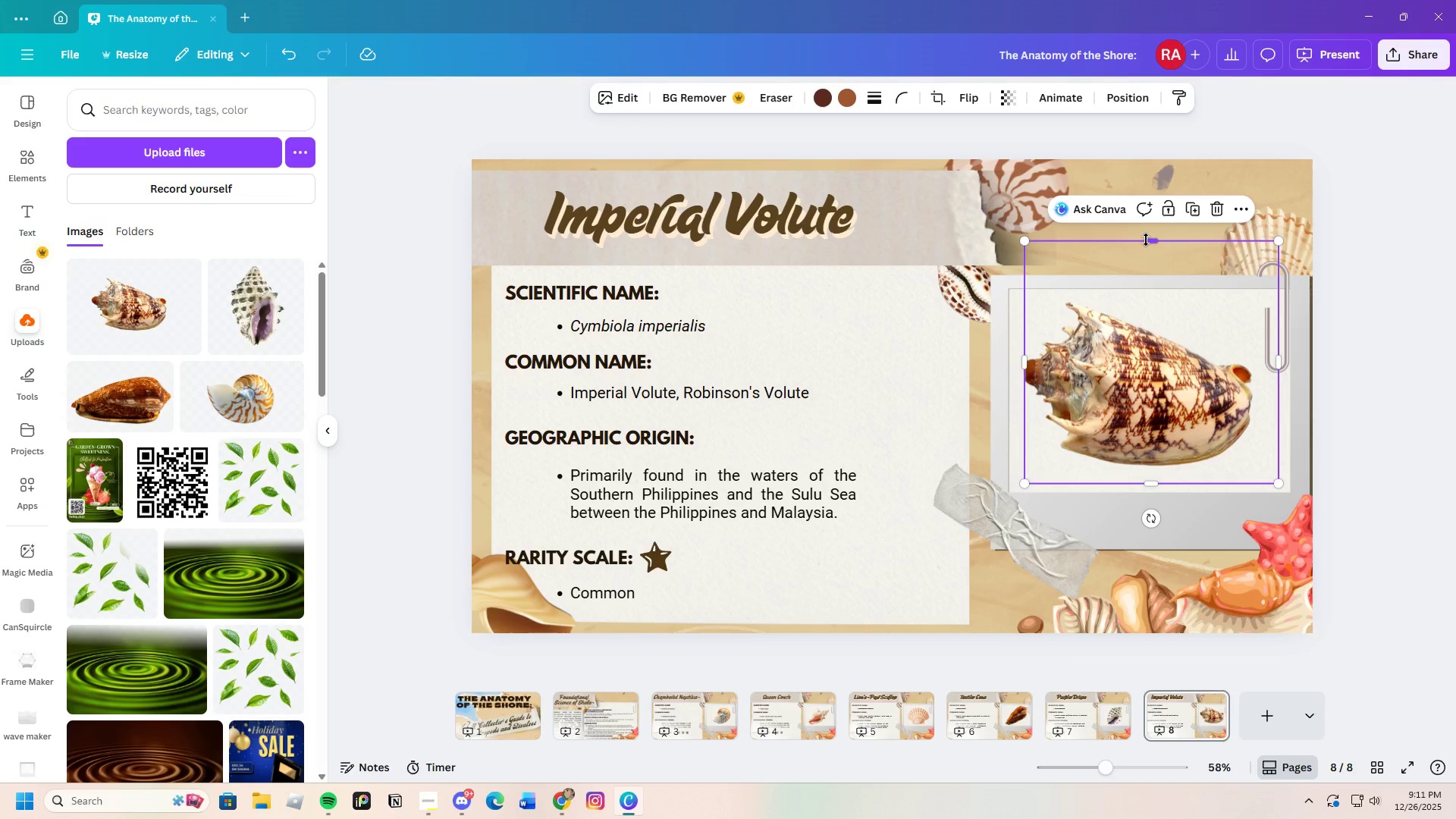 
left_click_drag(start_coordinate=[1147, 241], to_coordinate=[1151, 292])
 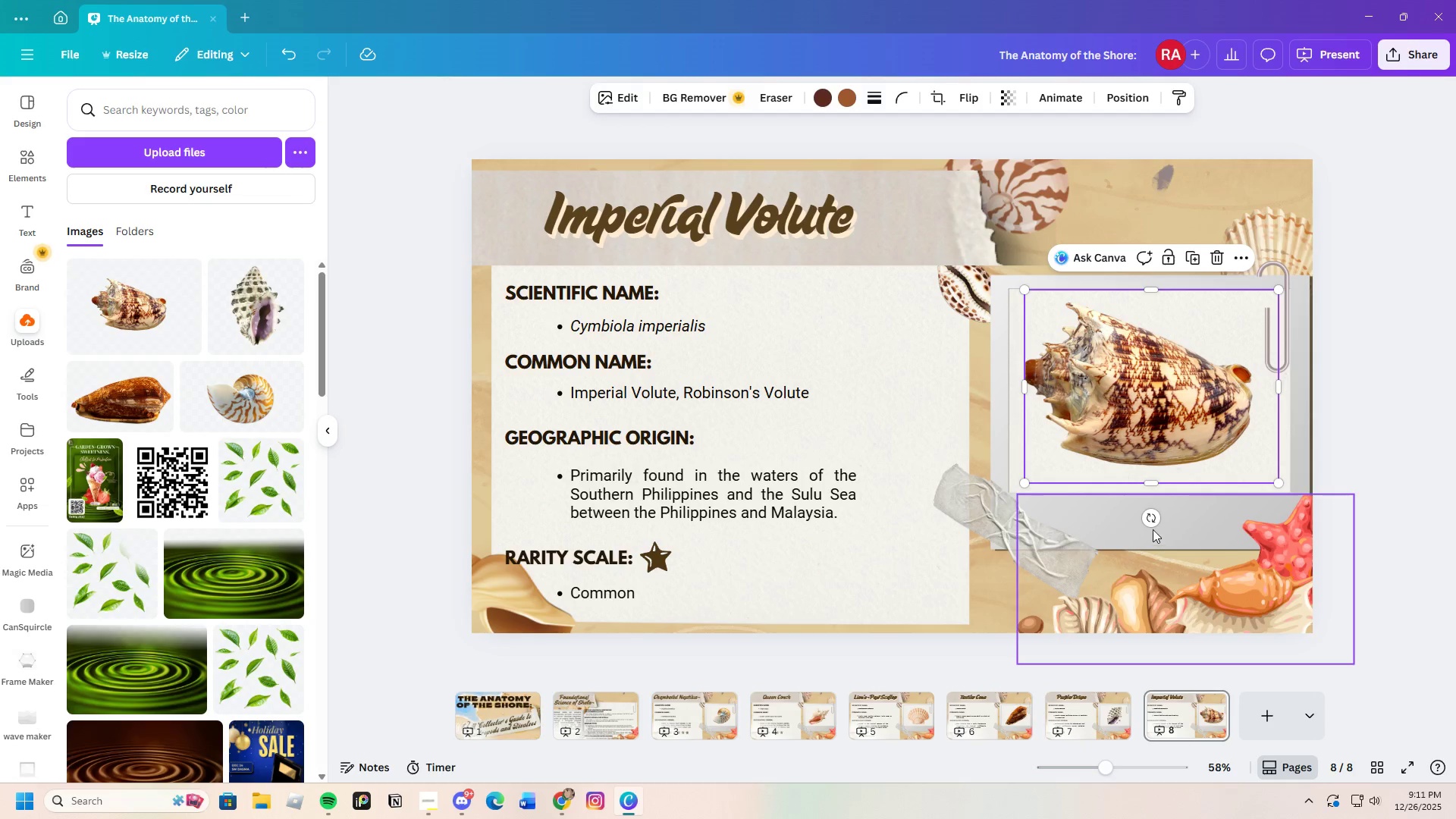 
left_click_drag(start_coordinate=[1155, 521], to_coordinate=[1127, 469])
 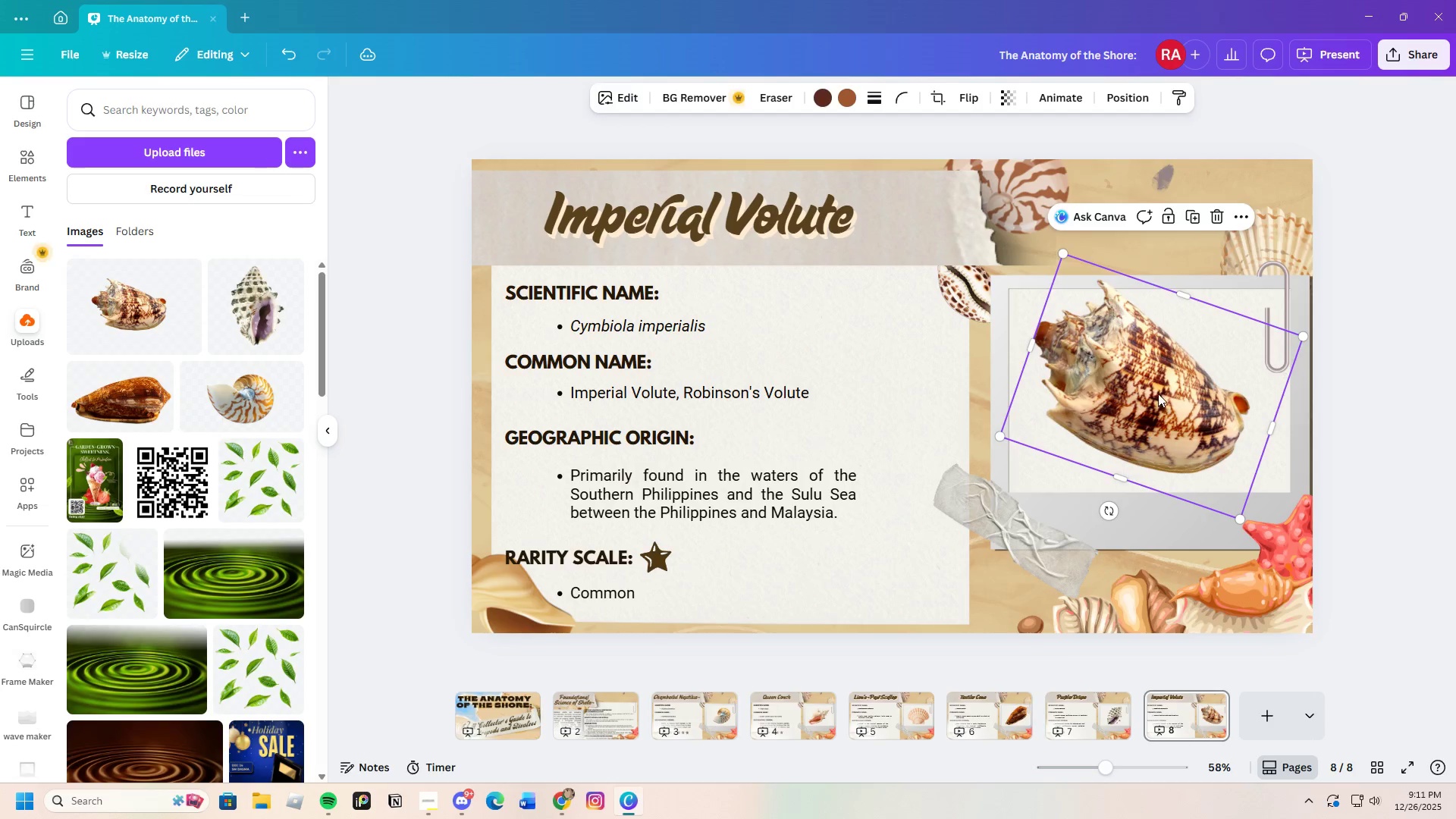 
left_click_drag(start_coordinate=[1158, 394], to_coordinate=[1174, 406])
 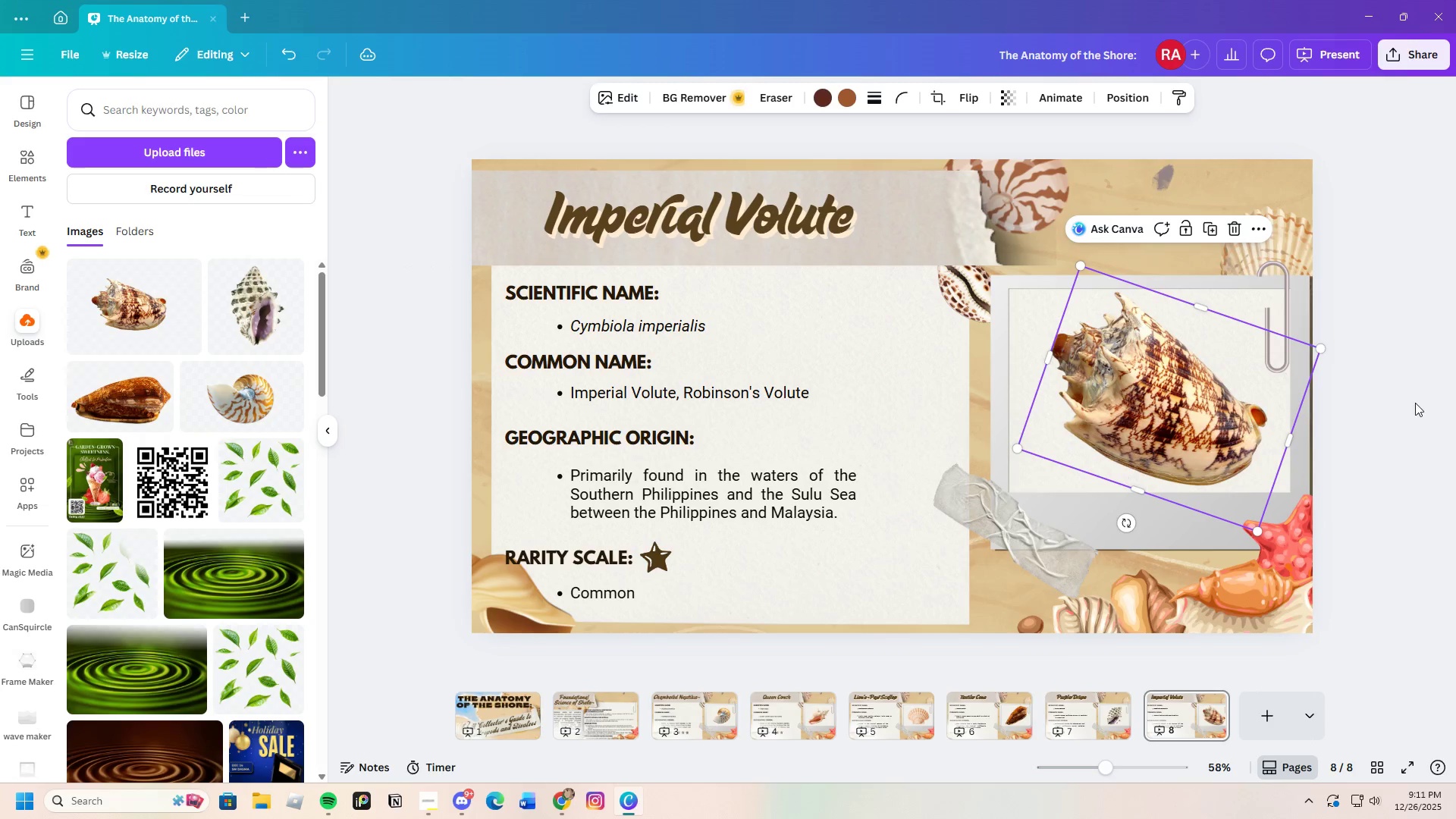 
left_click([1415, 403])
 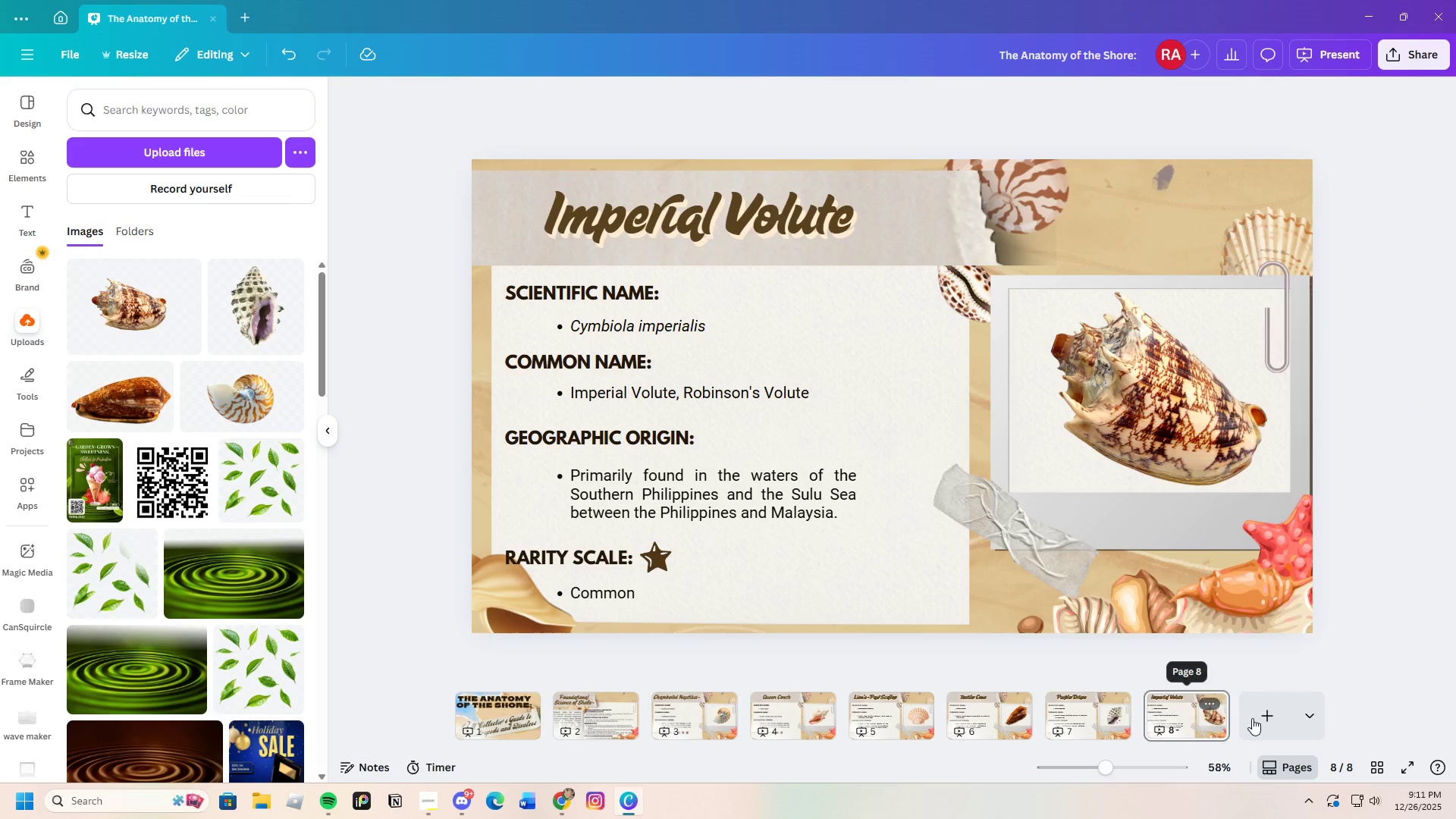 
left_click([1270, 717])
 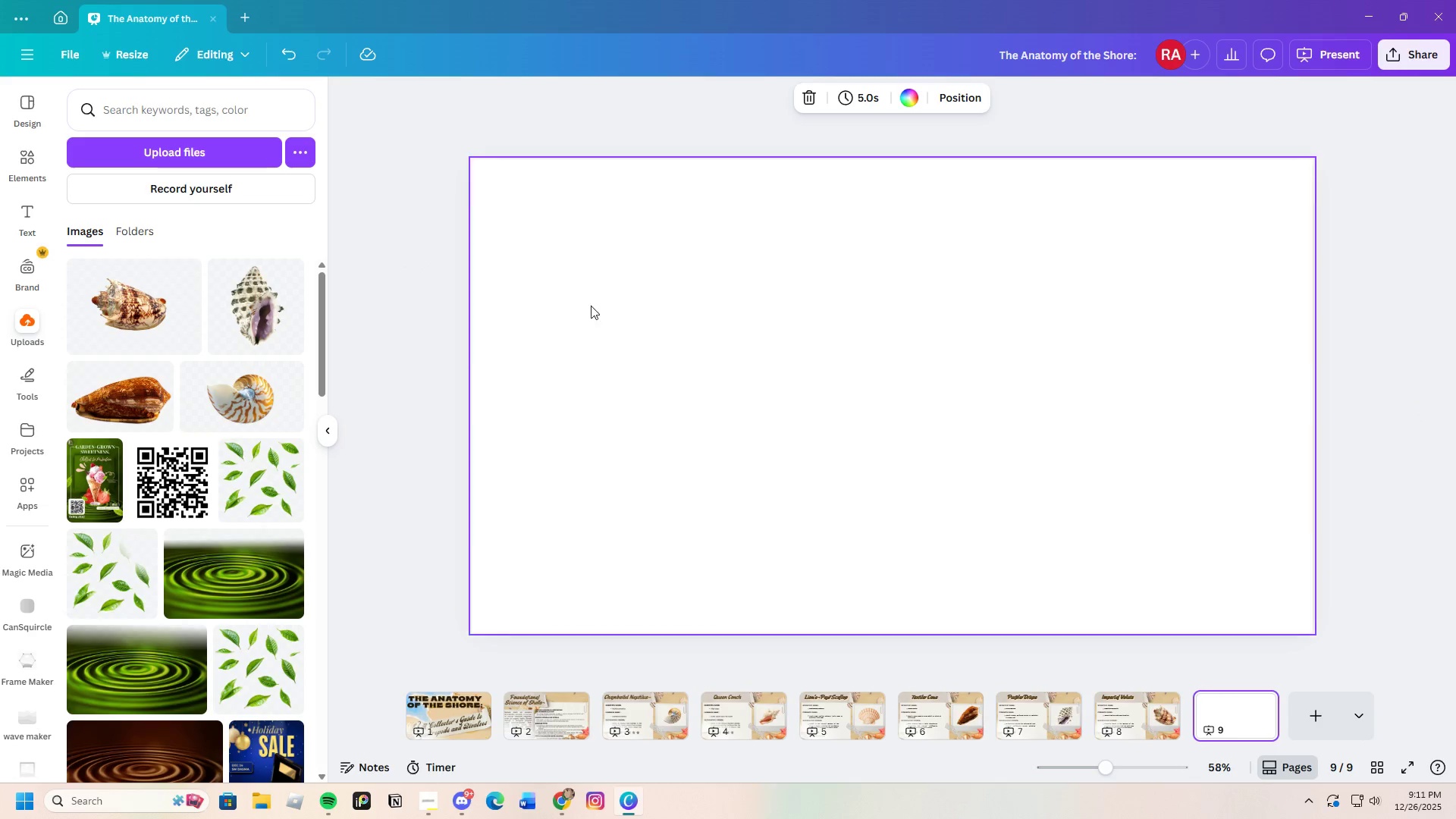 
left_click([290, 52])
 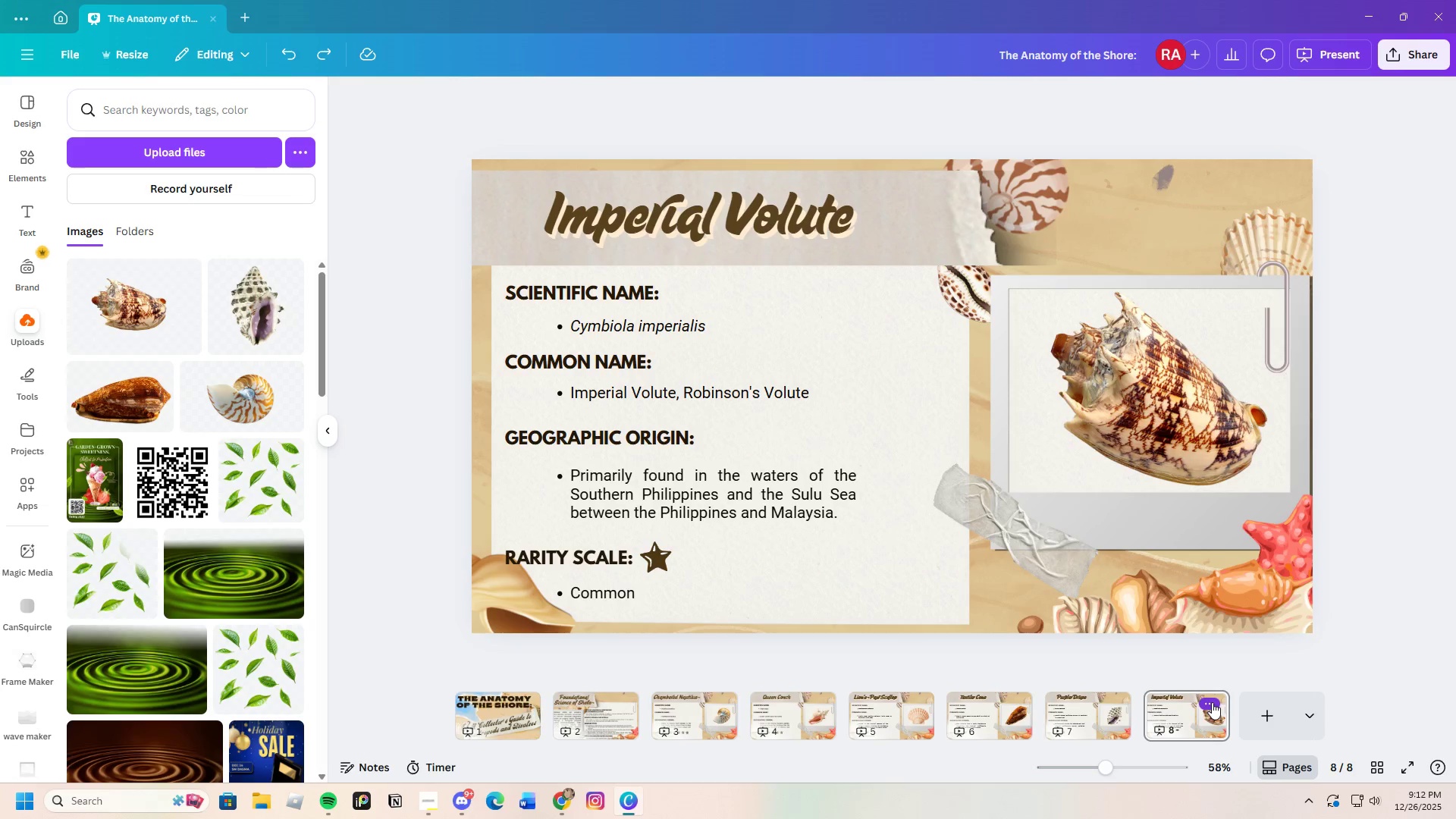 
wait(5.03)
 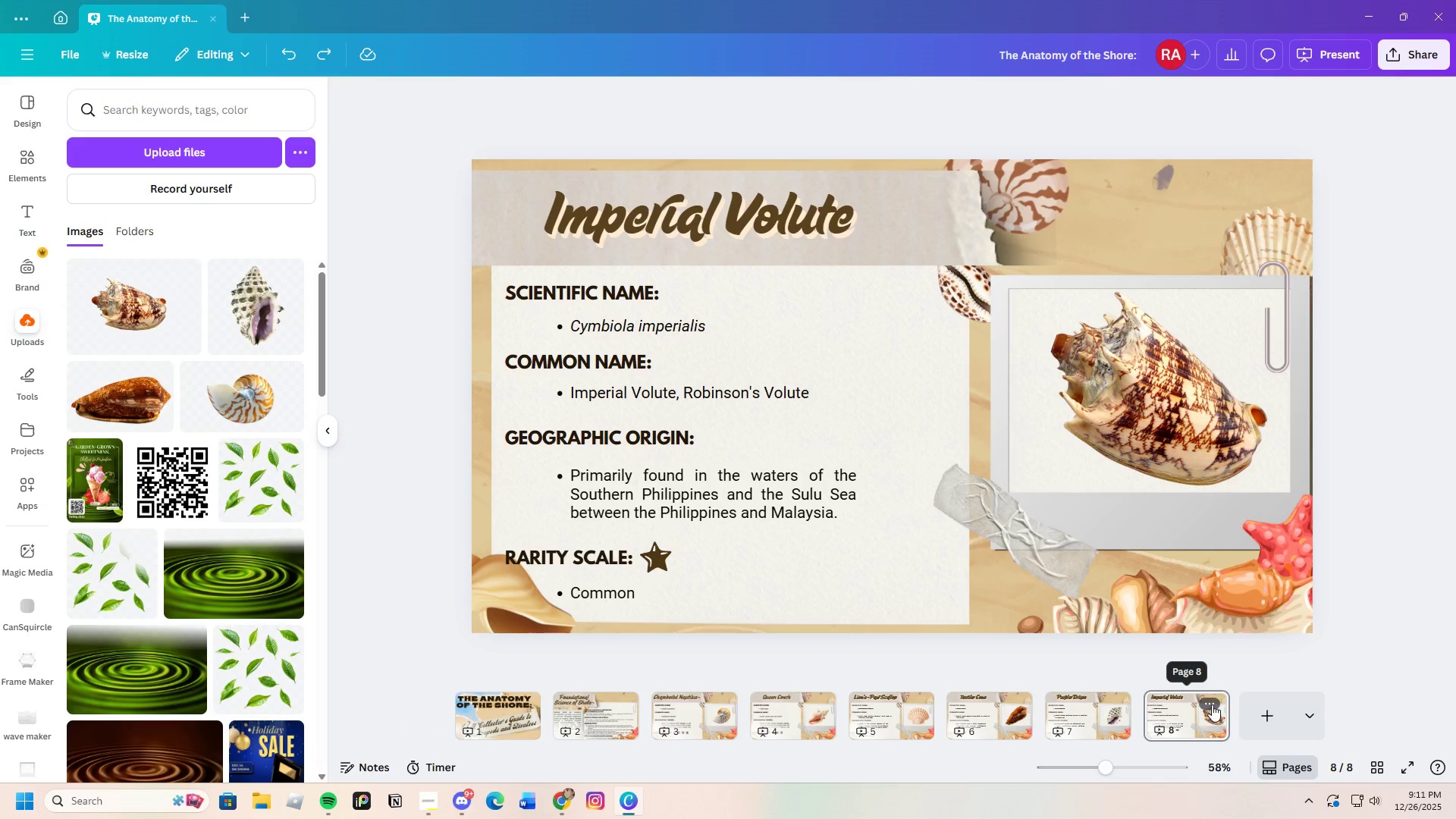 
left_click([1072, 729])
 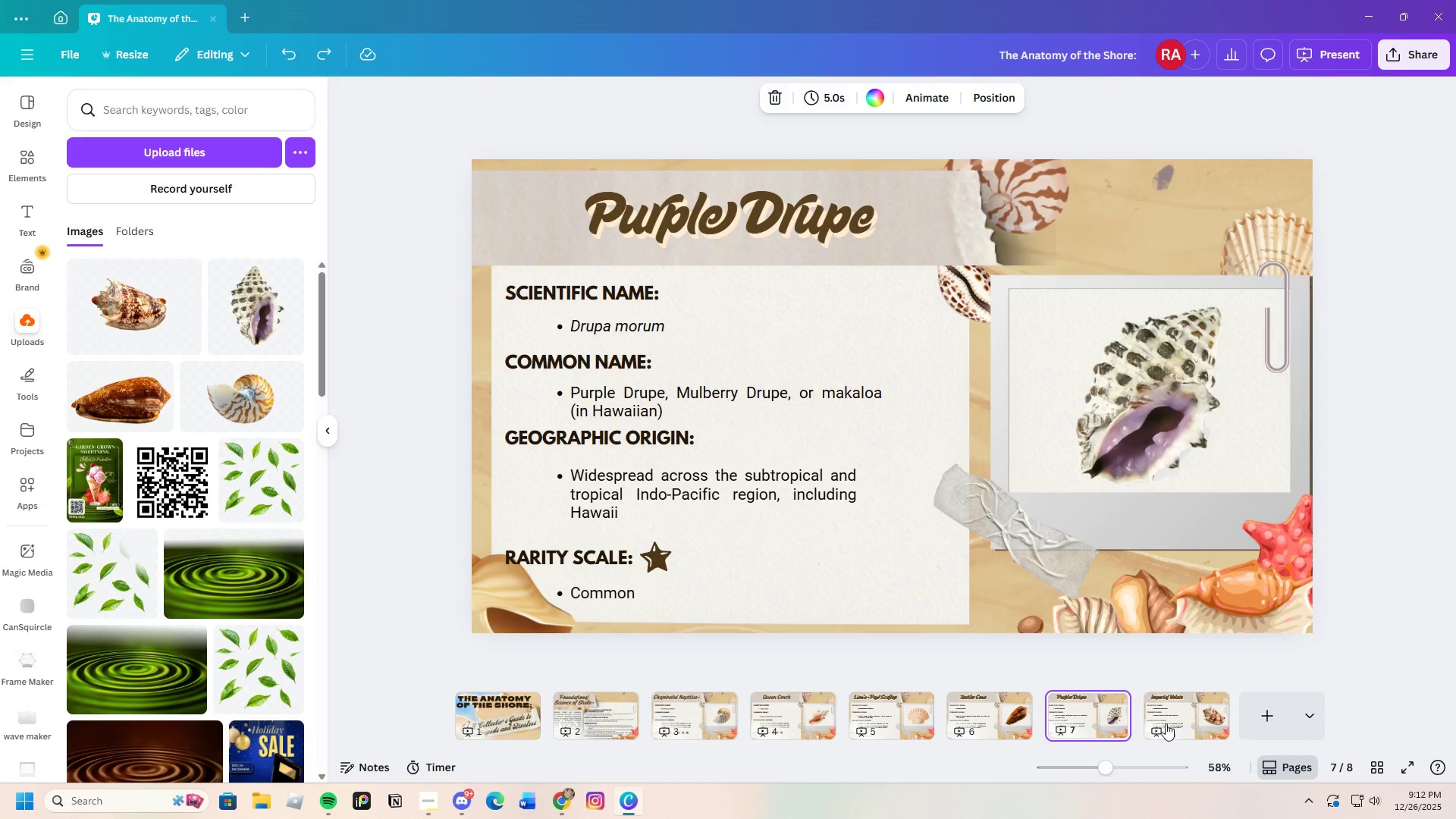 
left_click([1185, 717])
 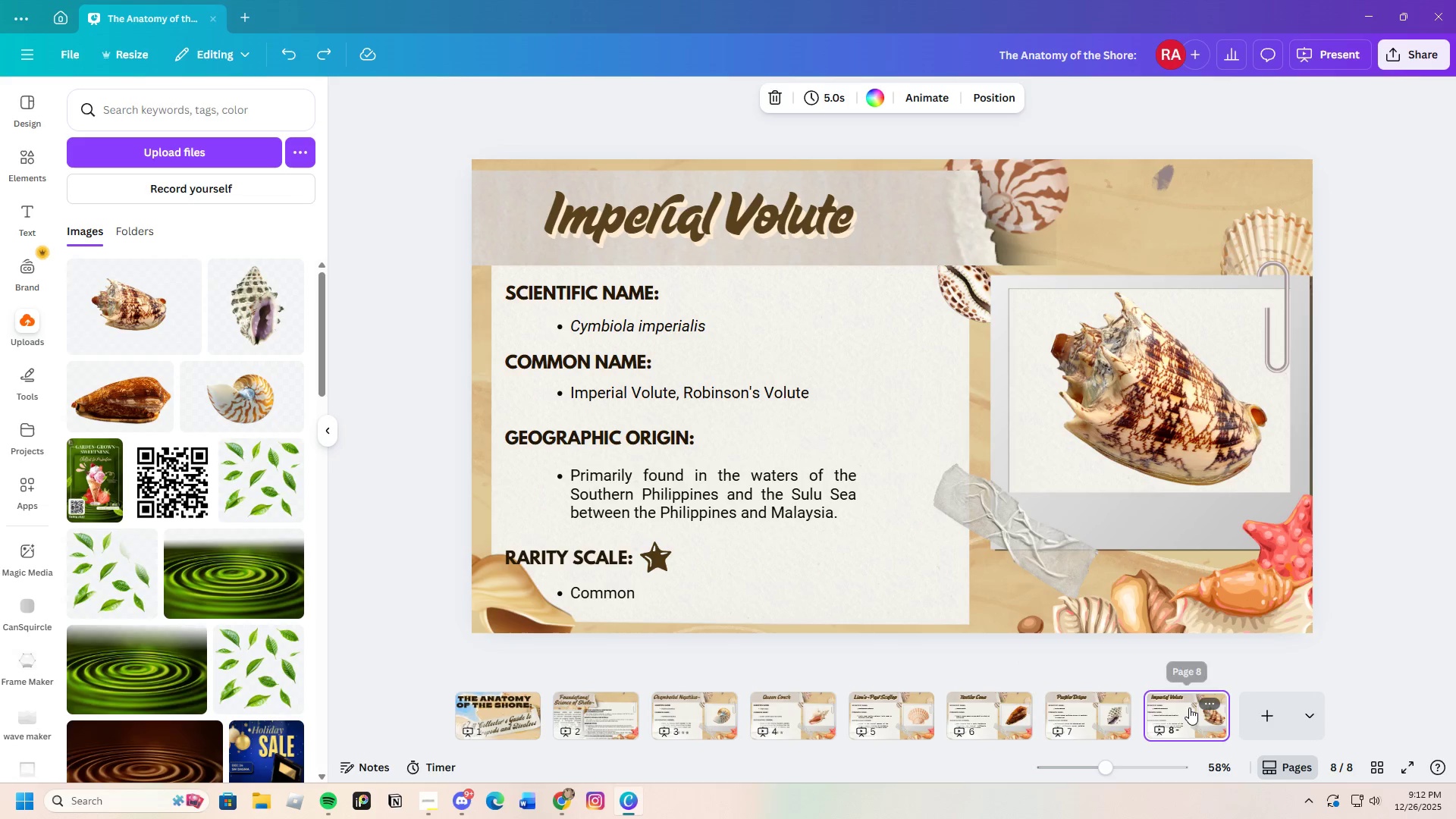 
left_click([1206, 698])
 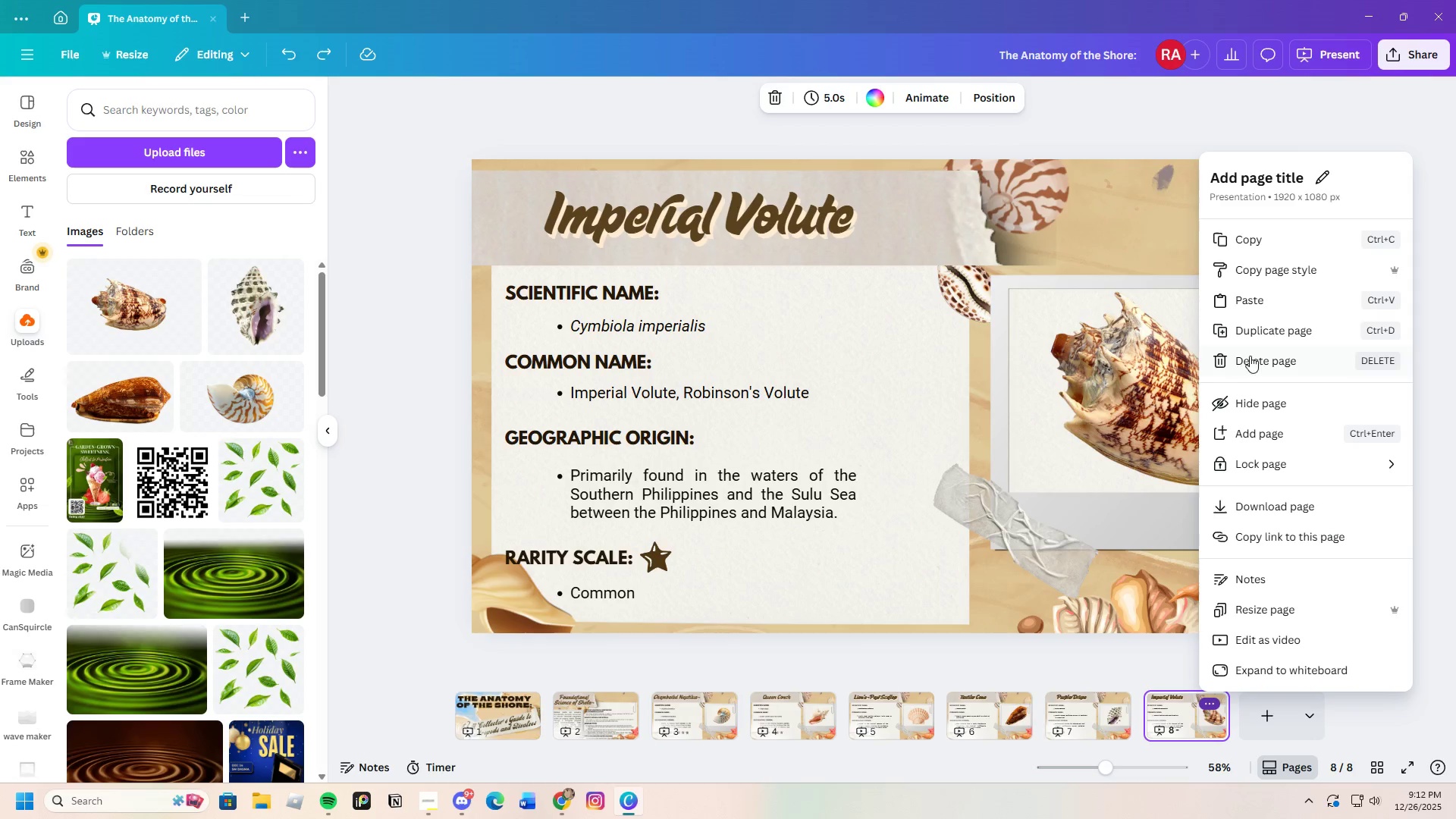 
left_click([1244, 334])
 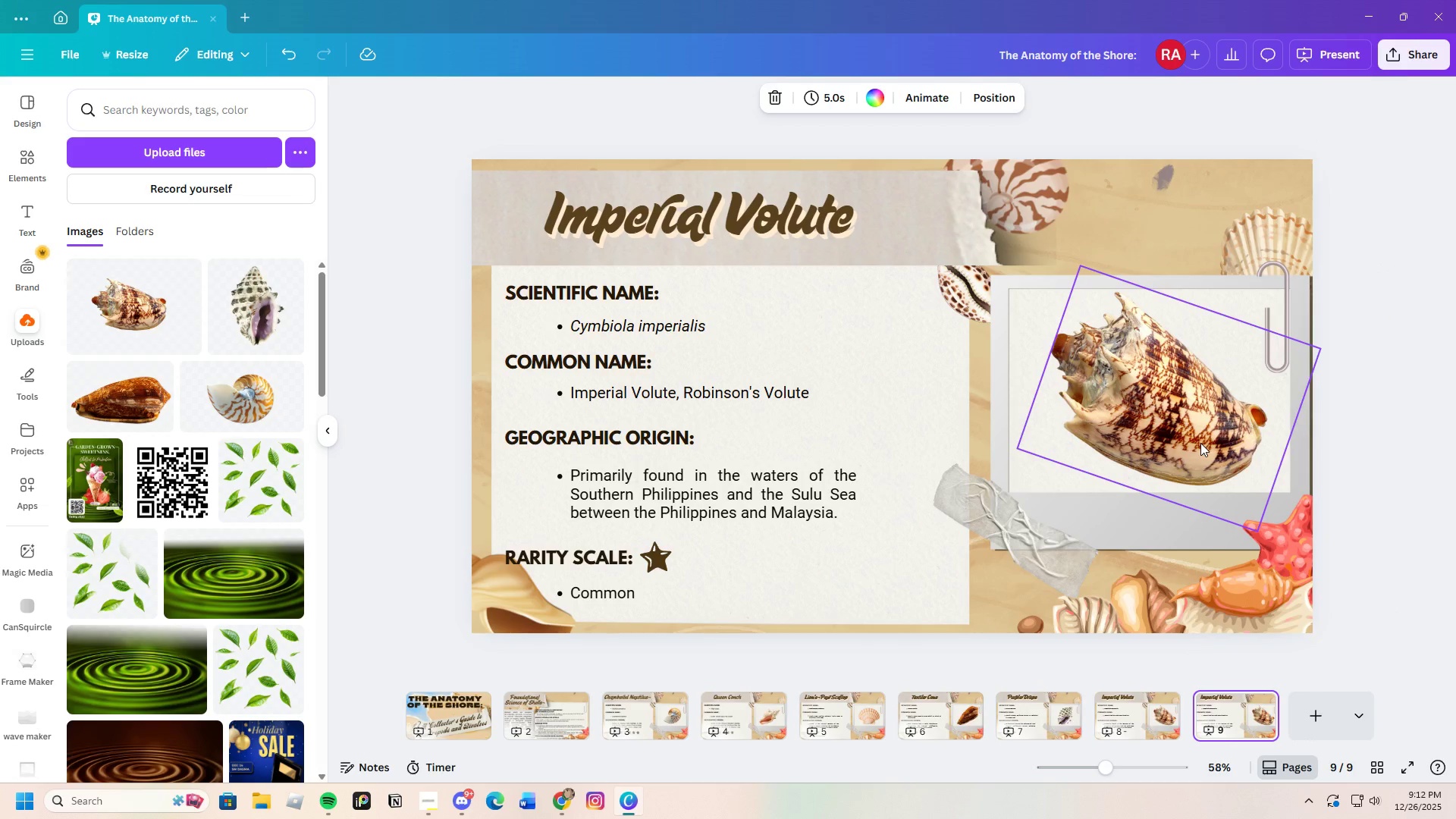 
left_click([1200, 443])
 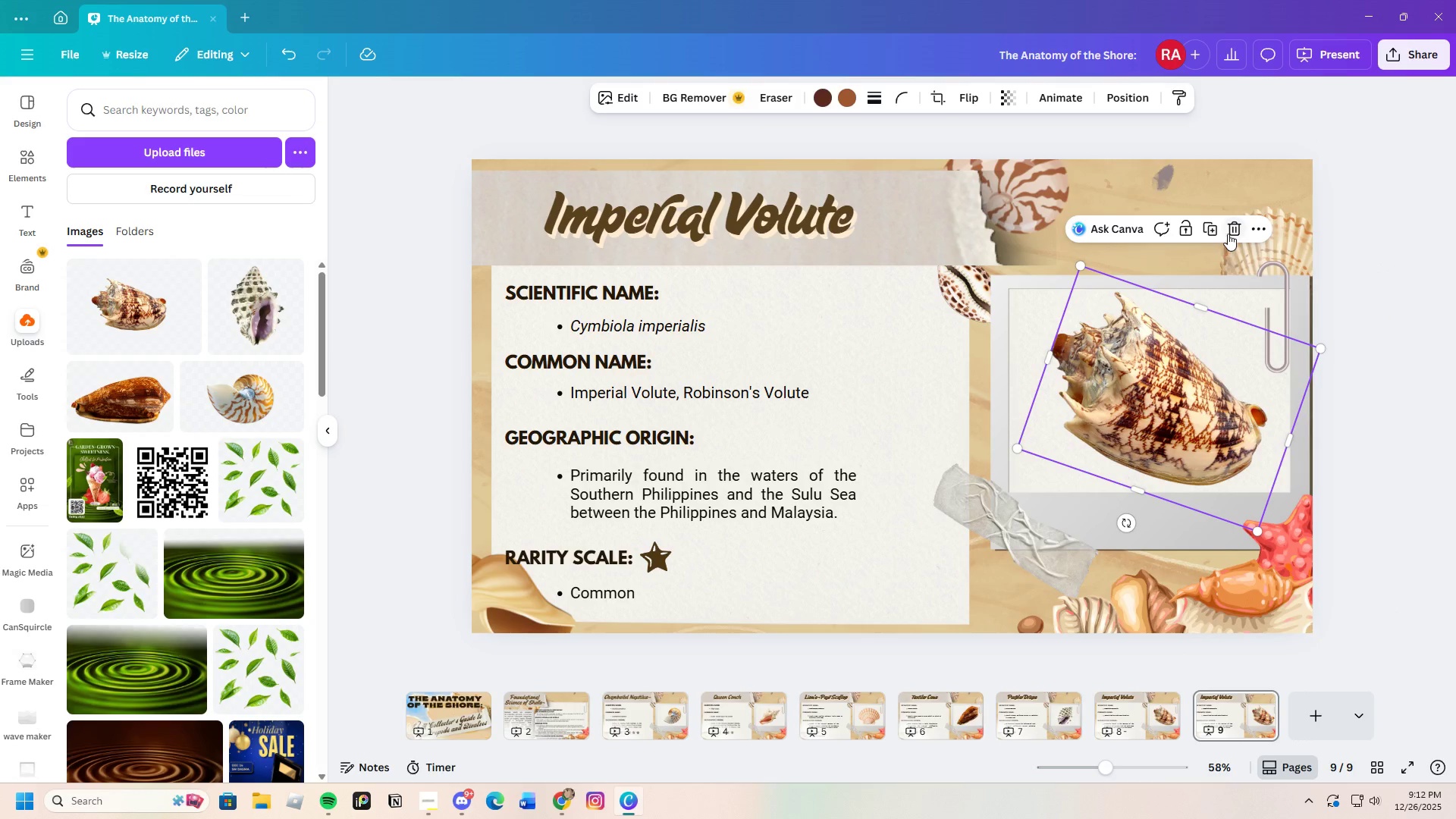 
left_click([1229, 233])
 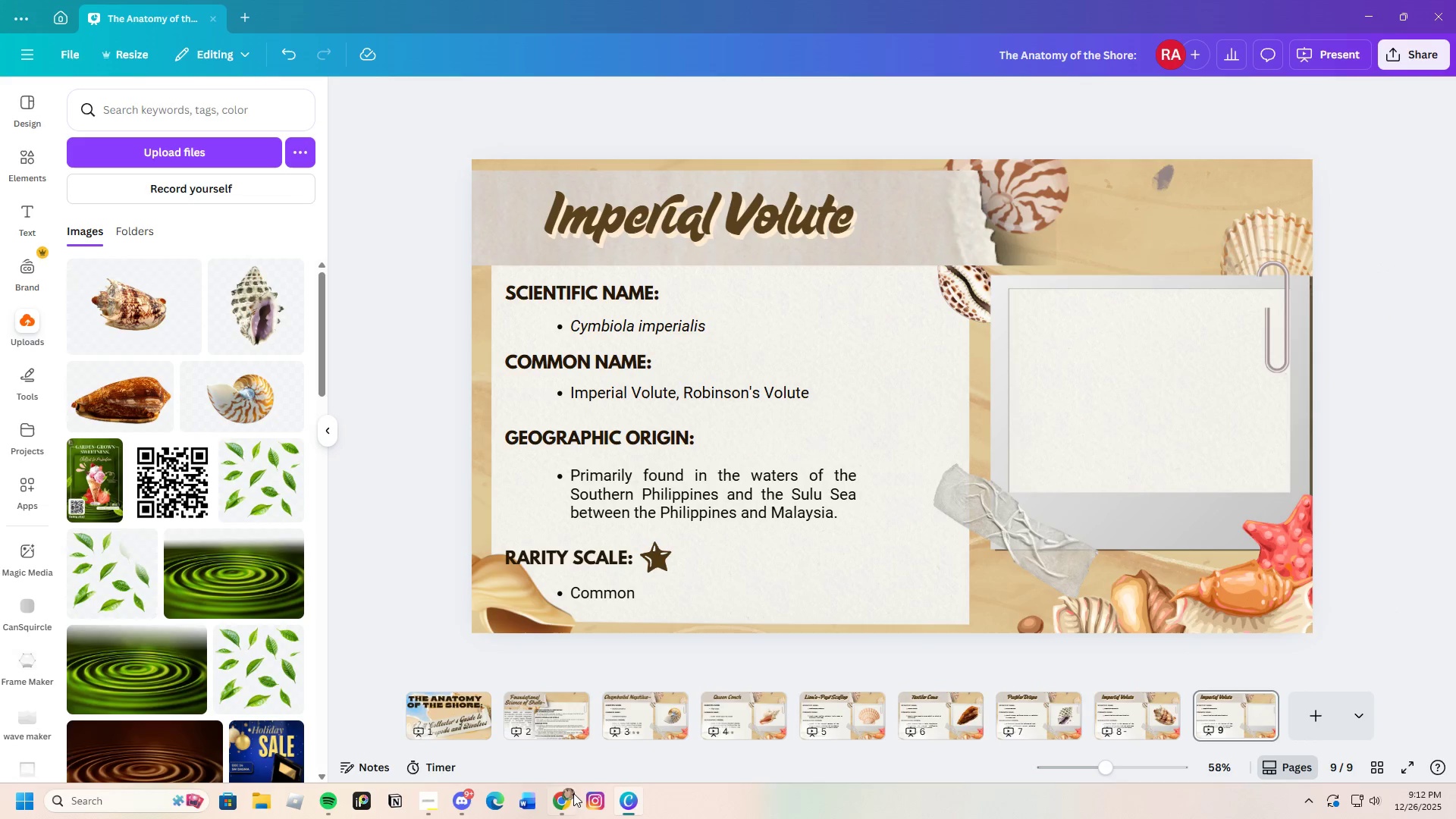 
left_click([573, 795])
 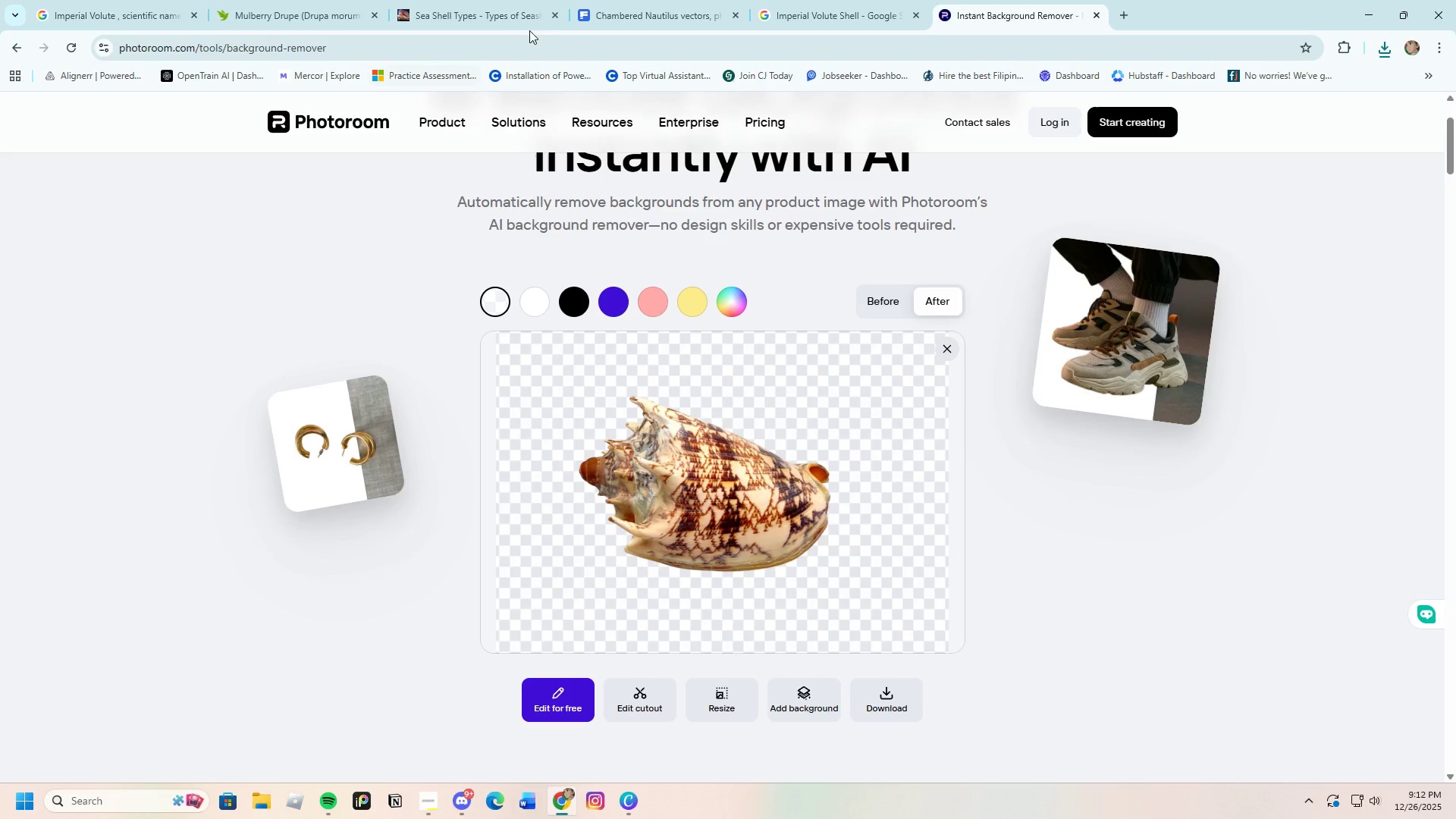 
left_click([529, 0])
 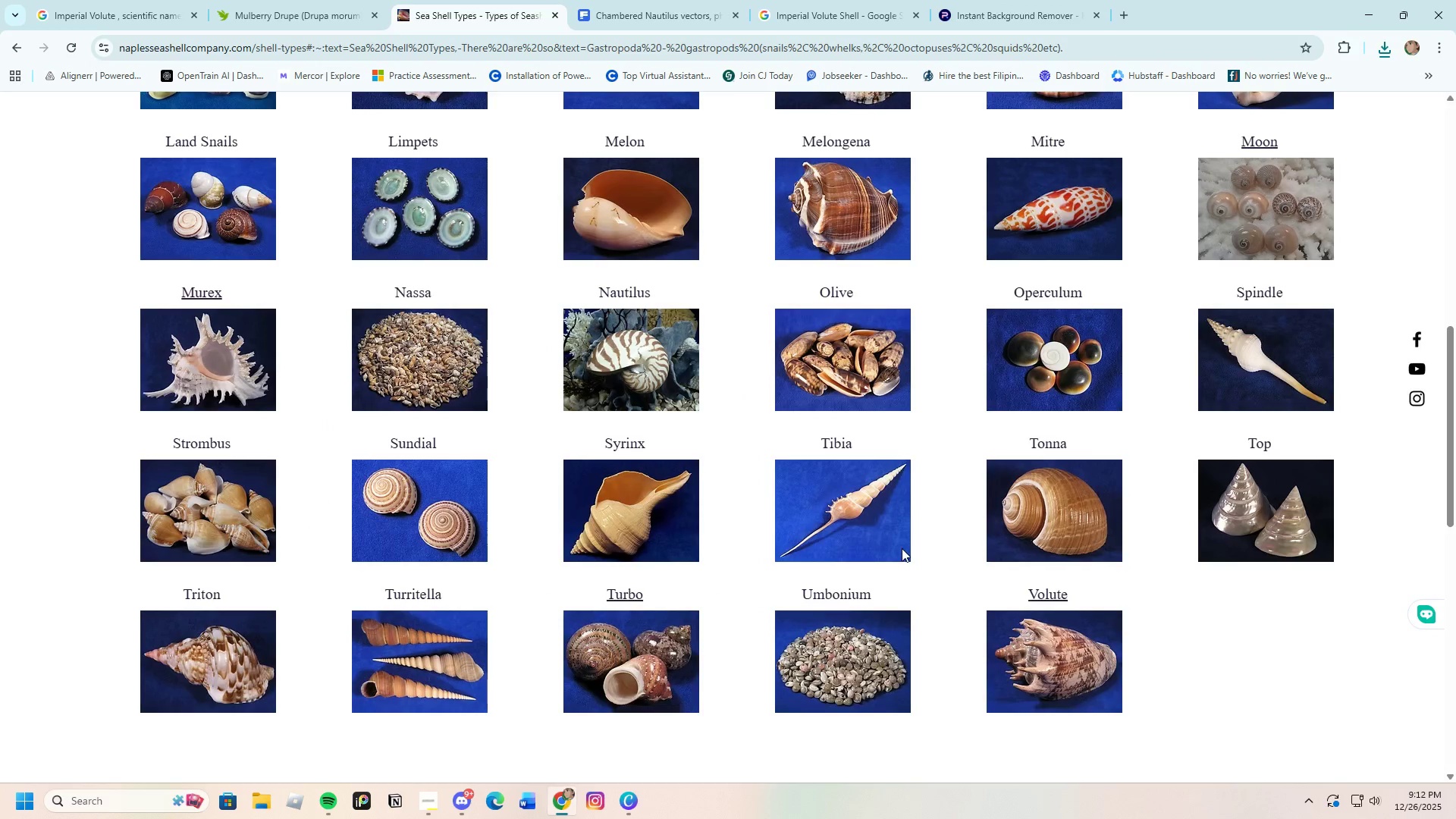 
scroll: coordinate [909, 543], scroll_direction: up, amount: 2.0
 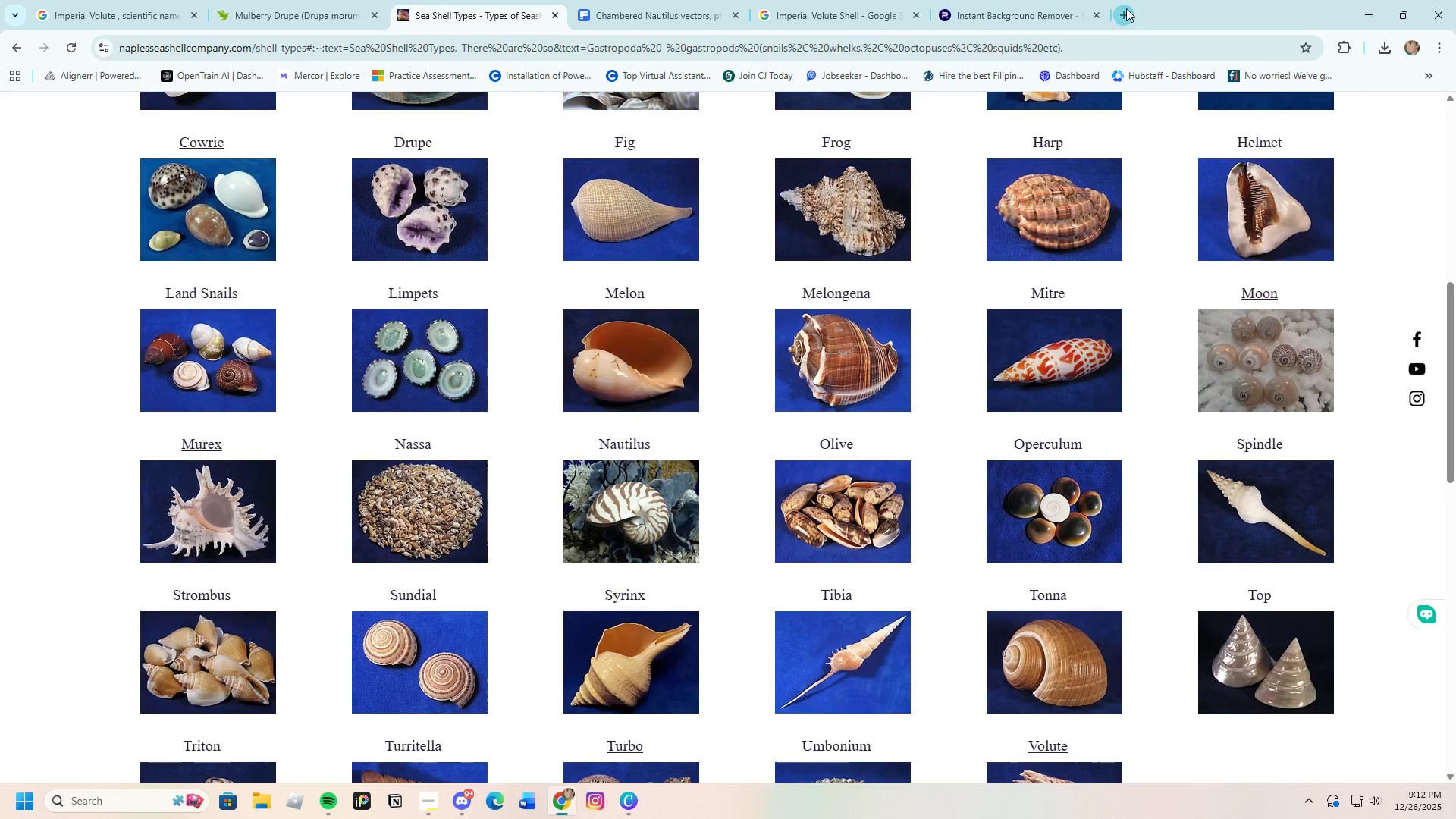 
left_click([655, 306])
 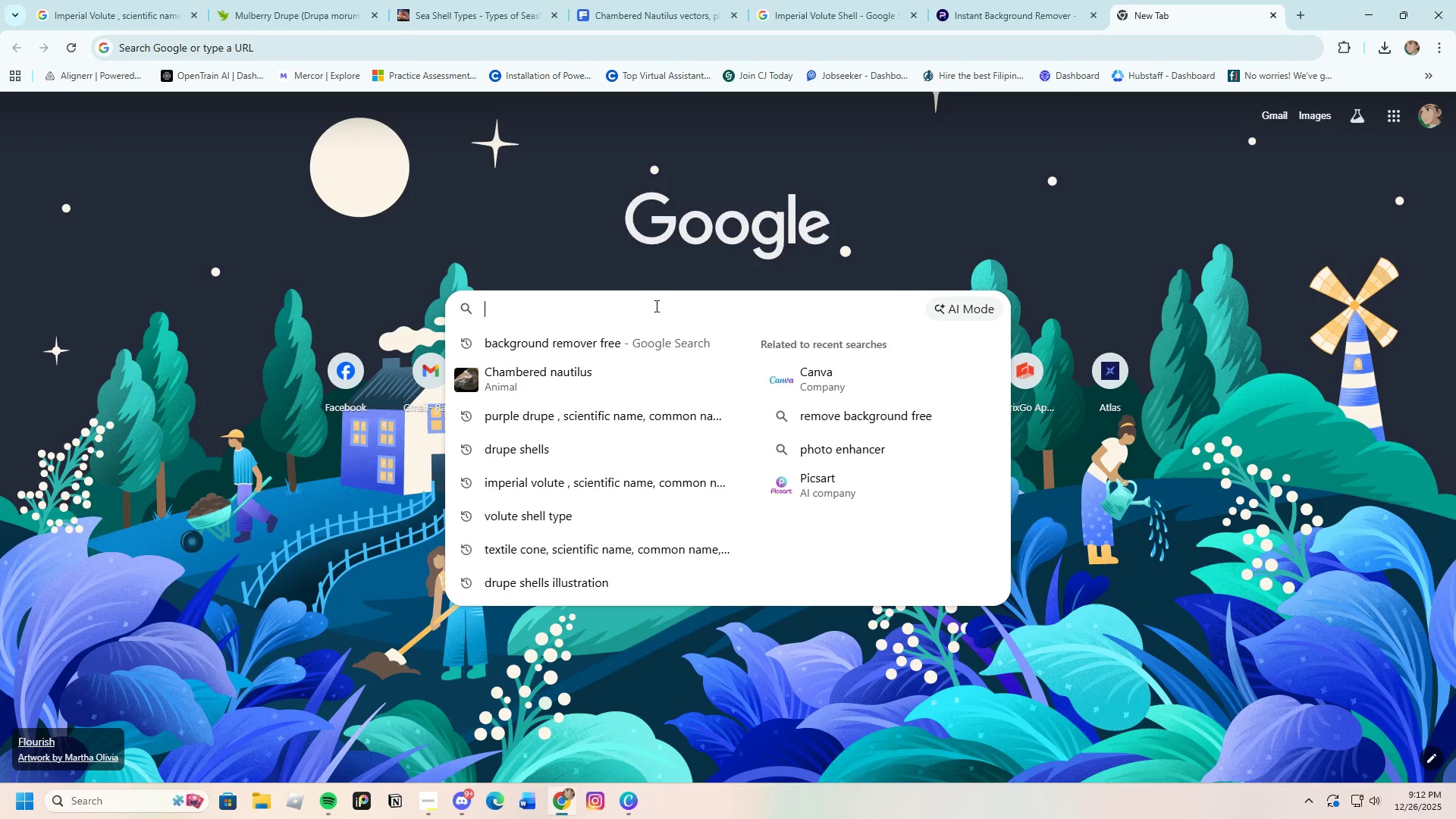 
type(types of Melongena shells)
 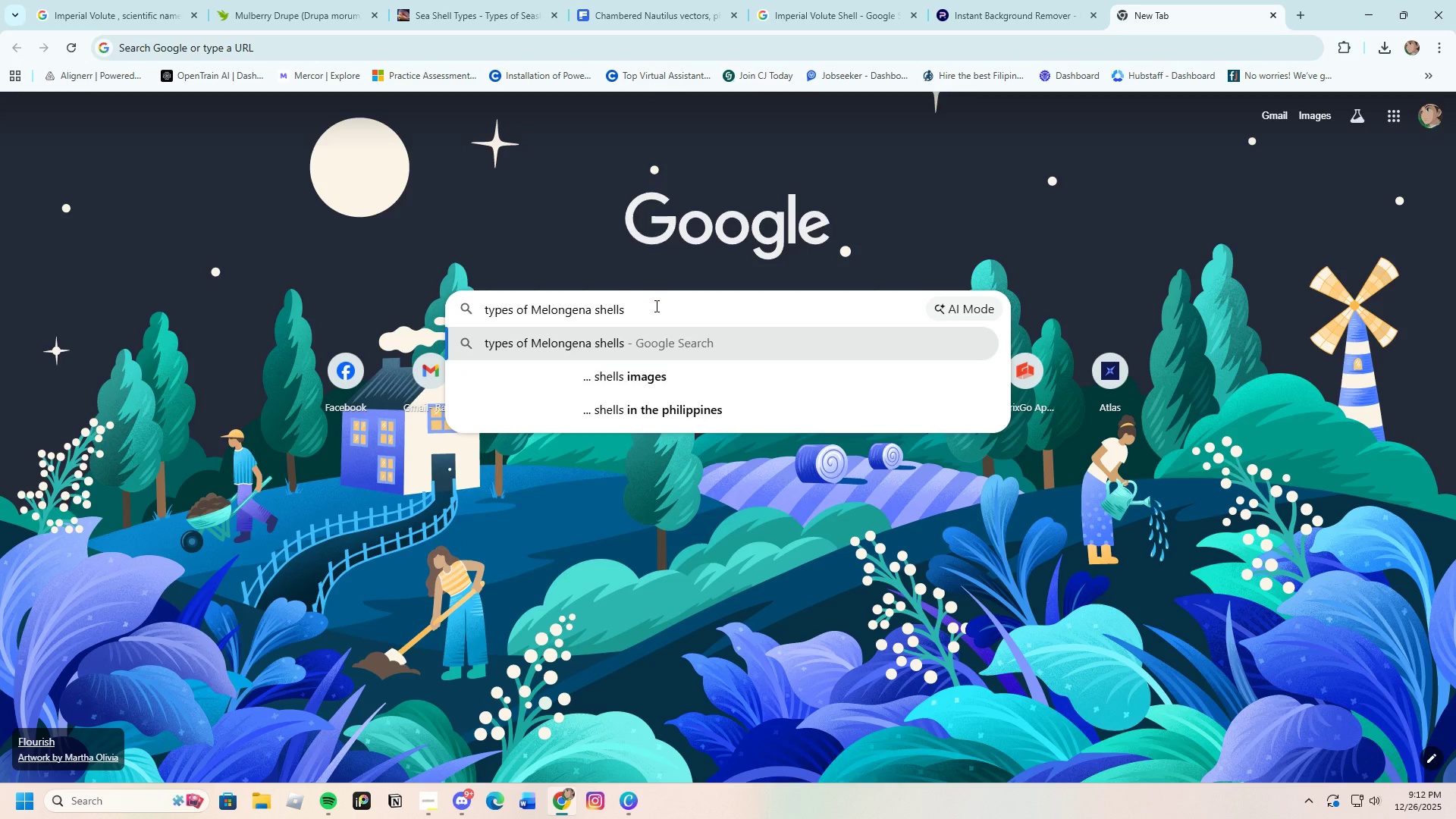 
key(Enter)
 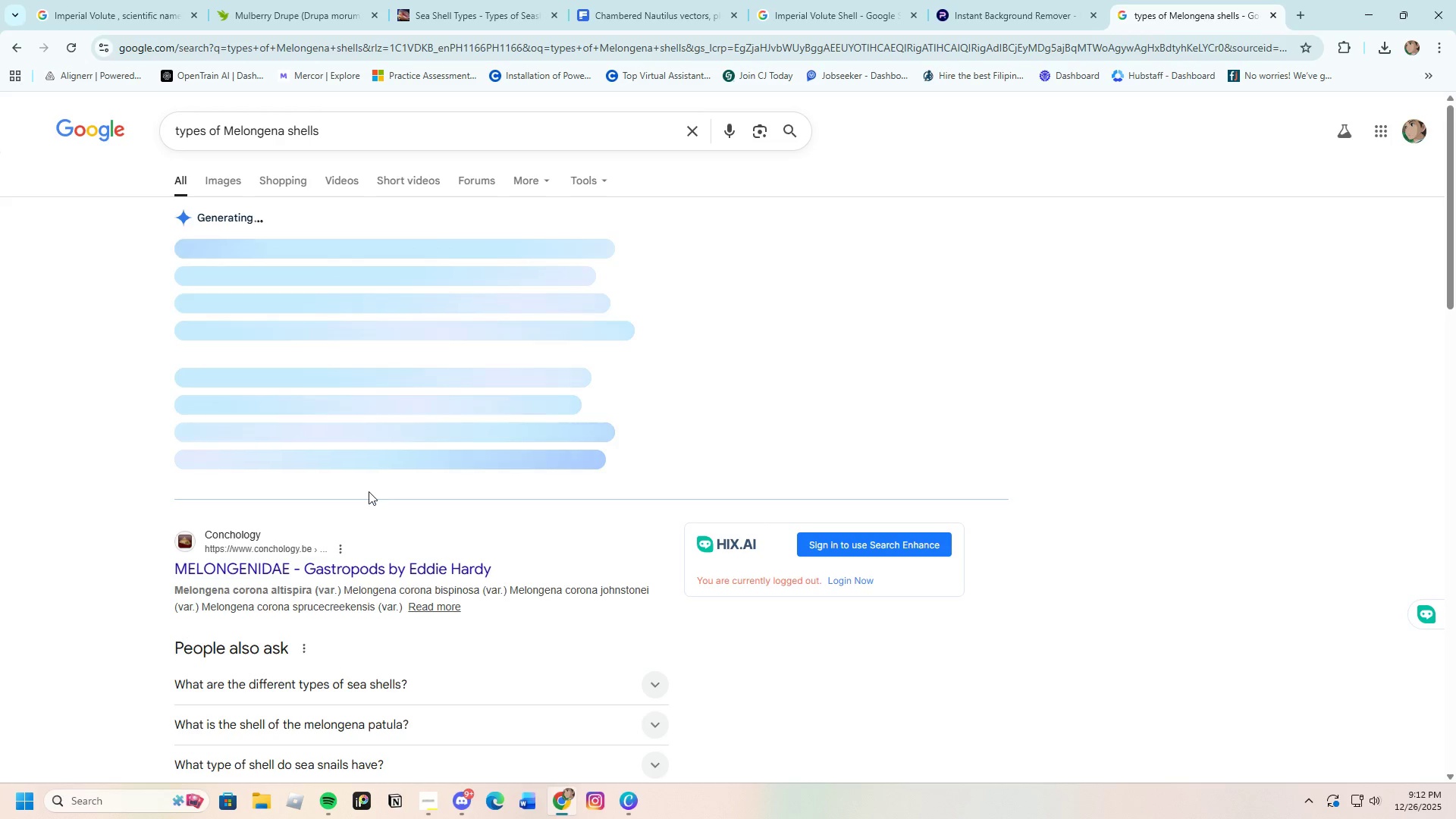 
wait(5.92)
 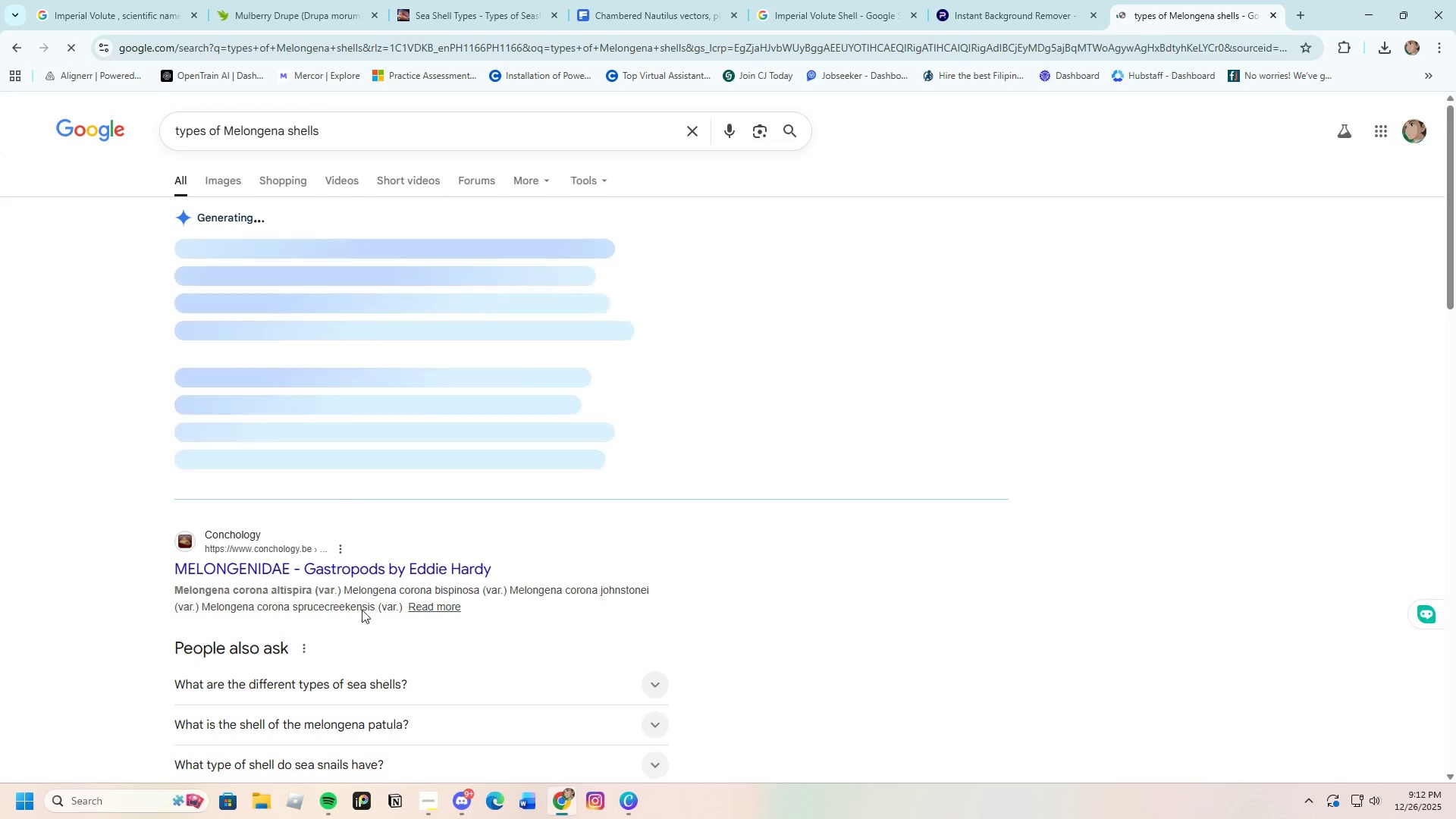 
left_click([381, 470])
 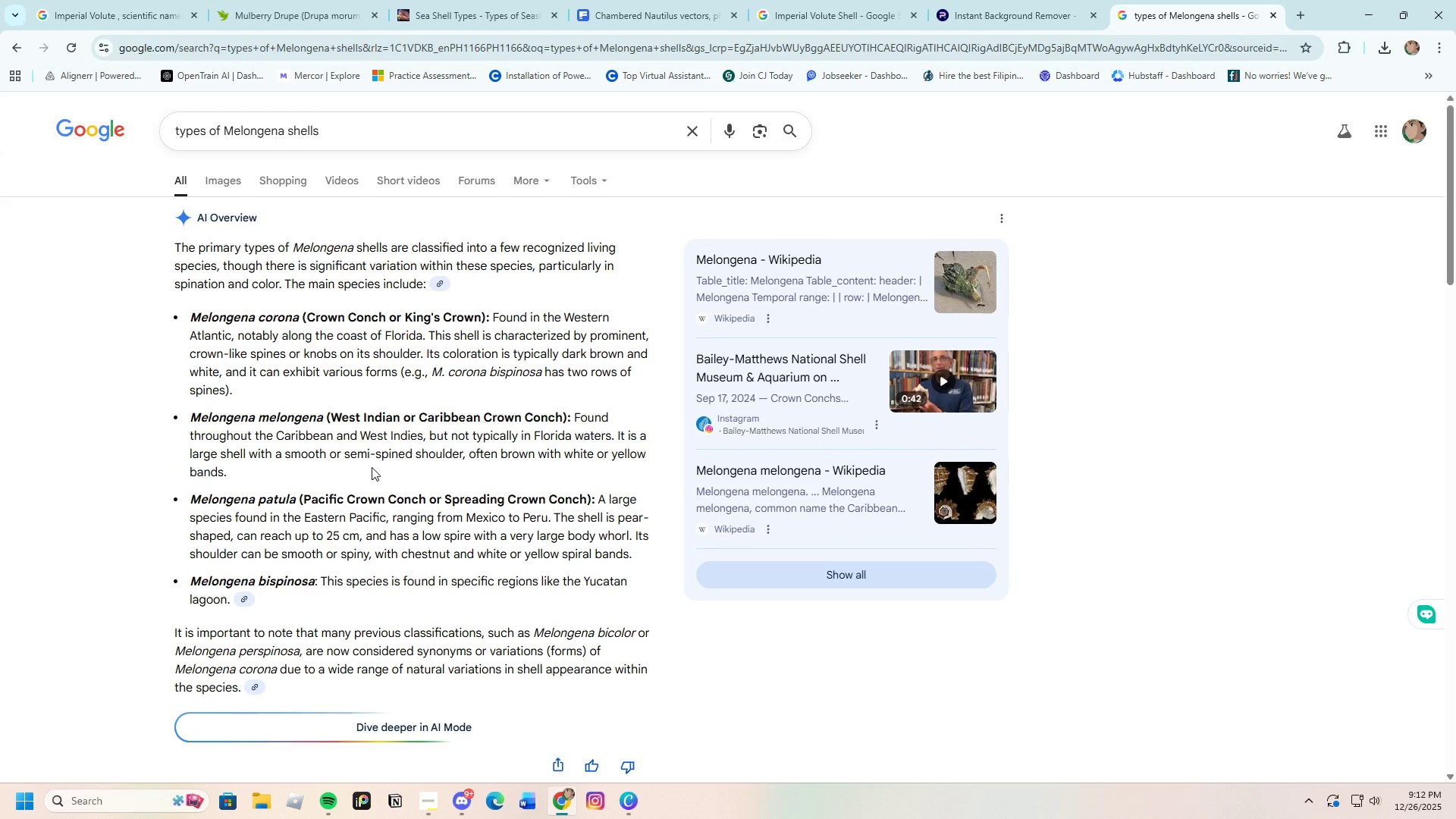 
wait(5.5)
 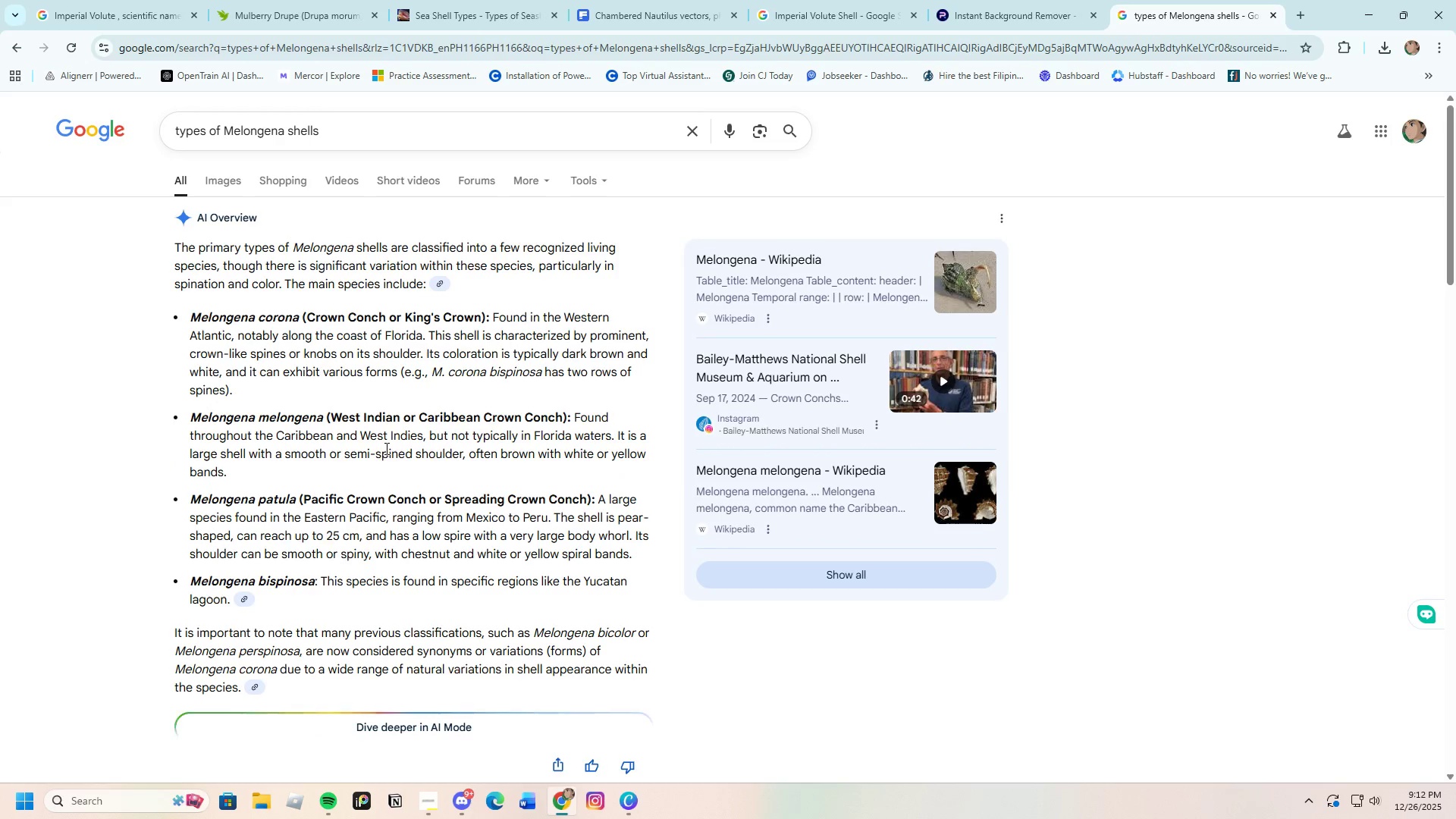 
scroll: coordinate [264, 595], scroll_direction: down, amount: 13.0
 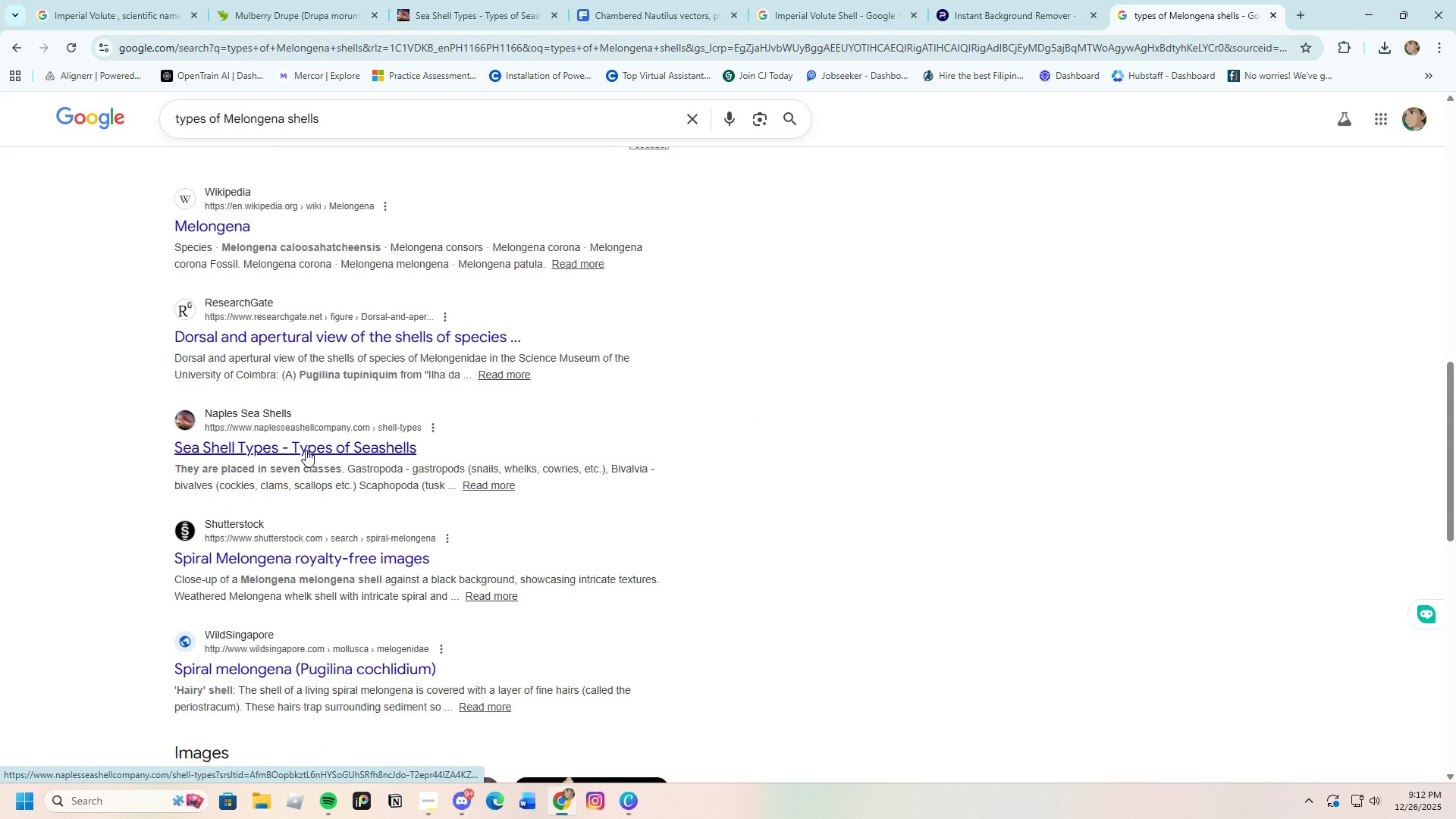 
left_click([306, 450])
 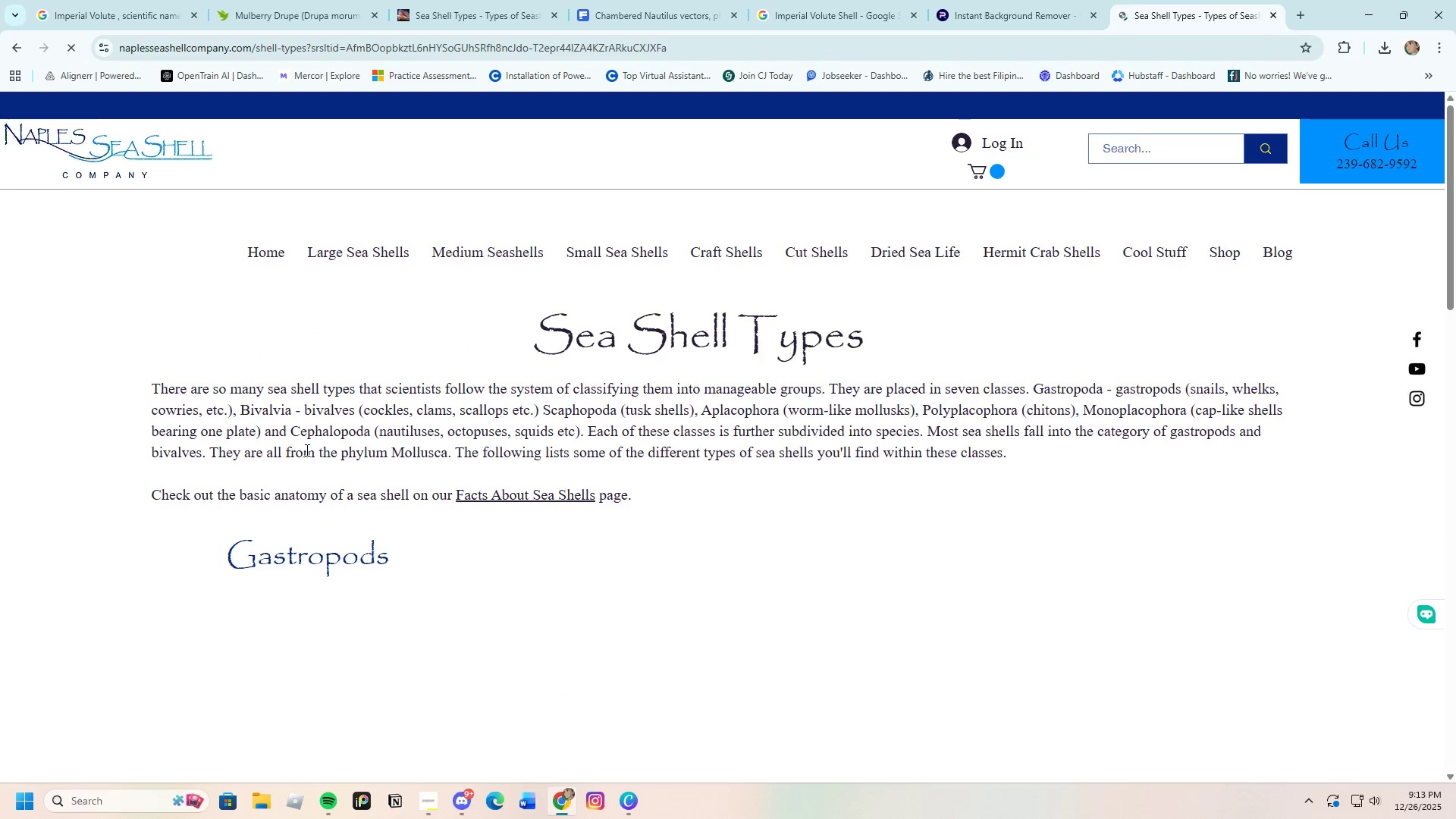 
scroll: coordinate [566, 585], scroll_direction: down, amount: 12.0
 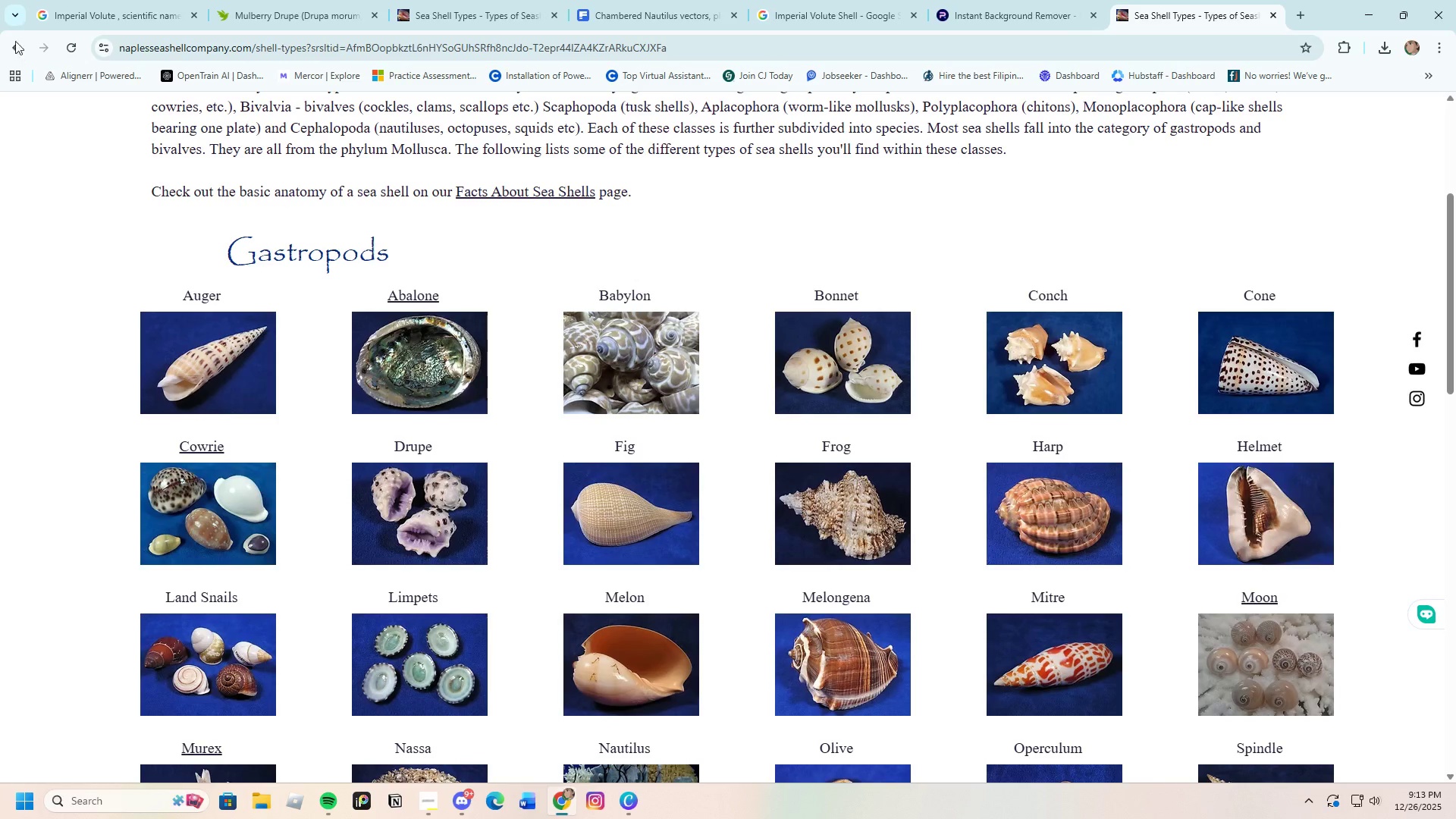 
left_click([20, 45])
 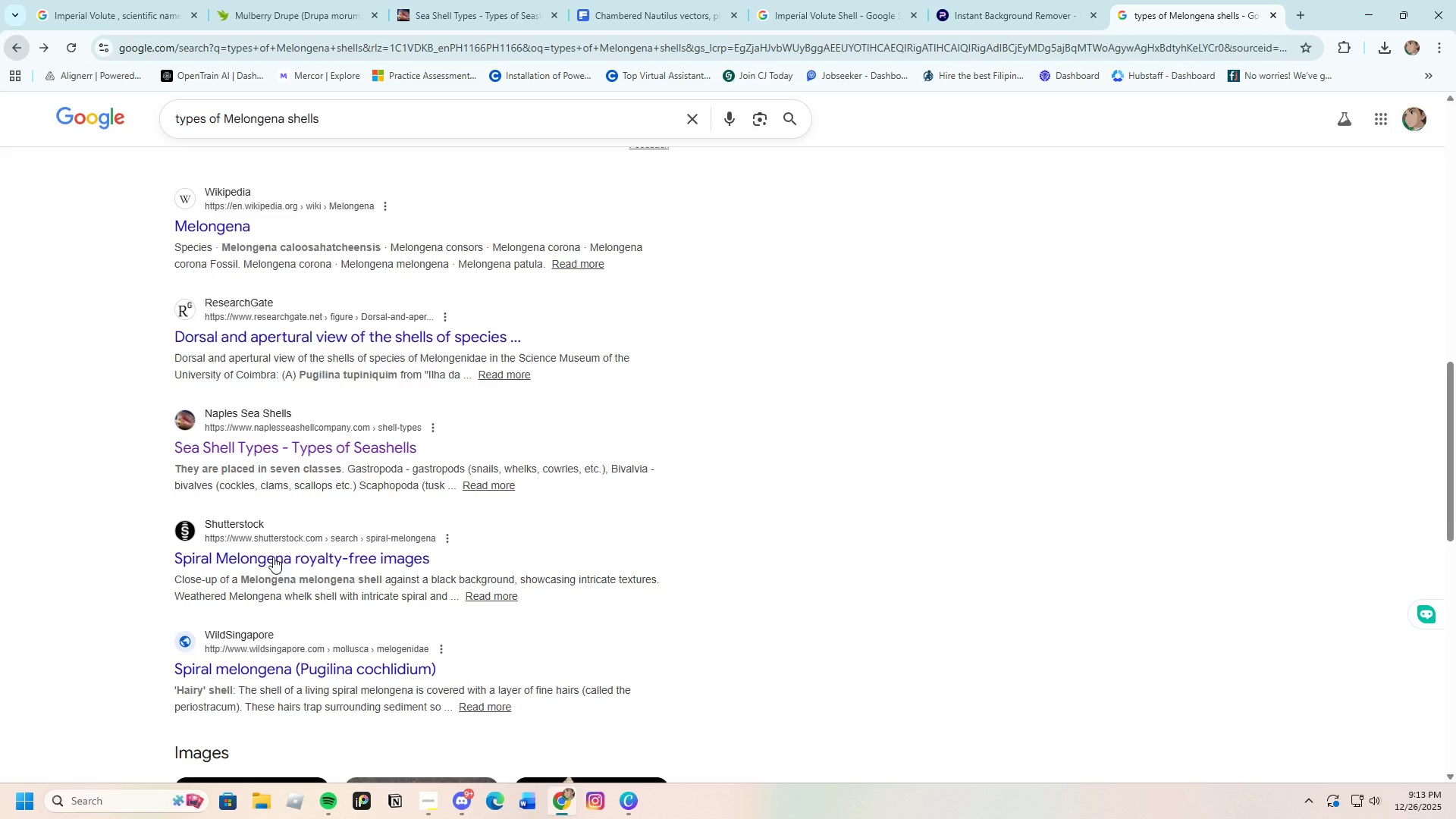 
scroll: coordinate [273, 572], scroll_direction: down, amount: 4.0
 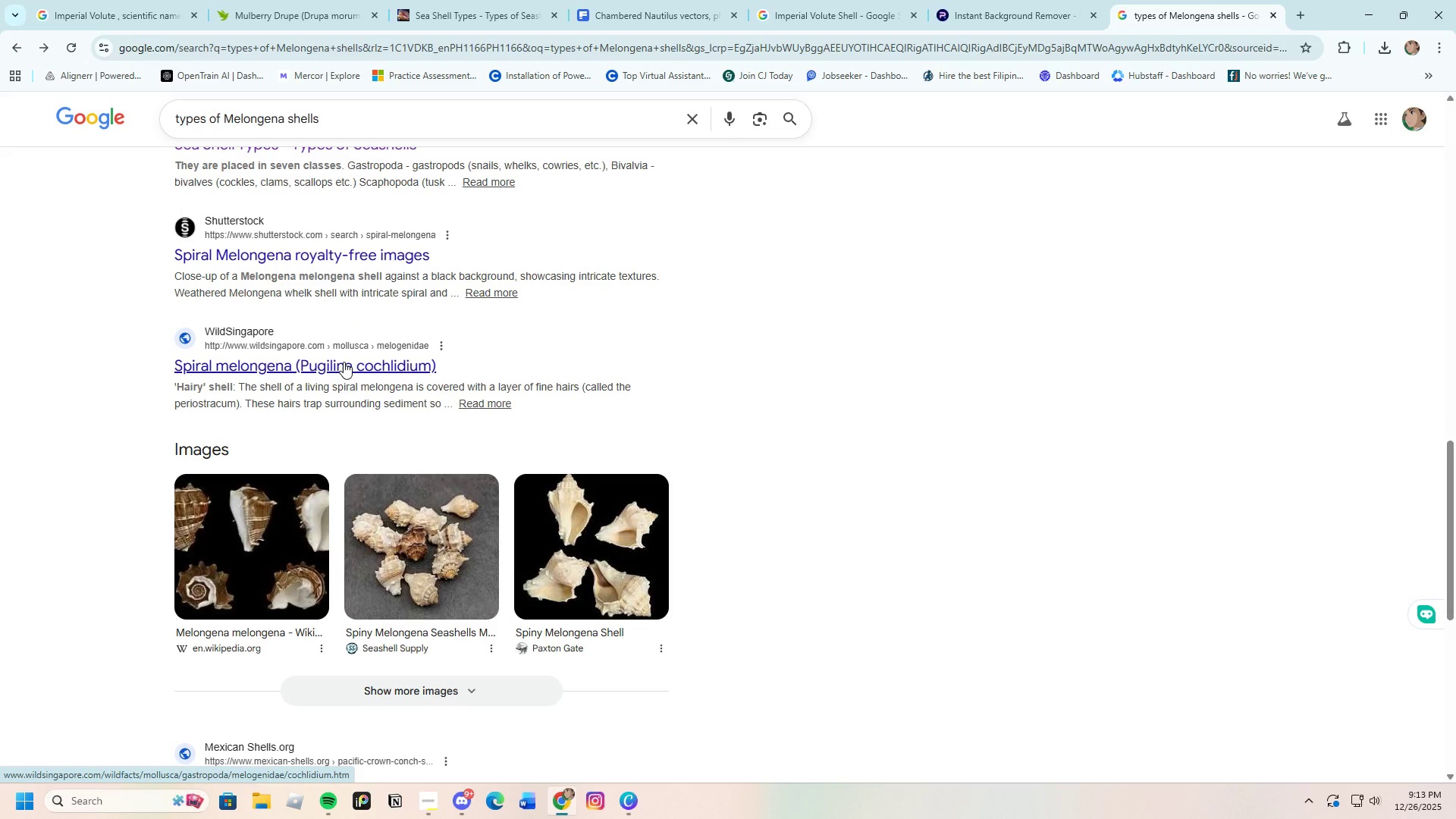 
left_click([344, 362])
 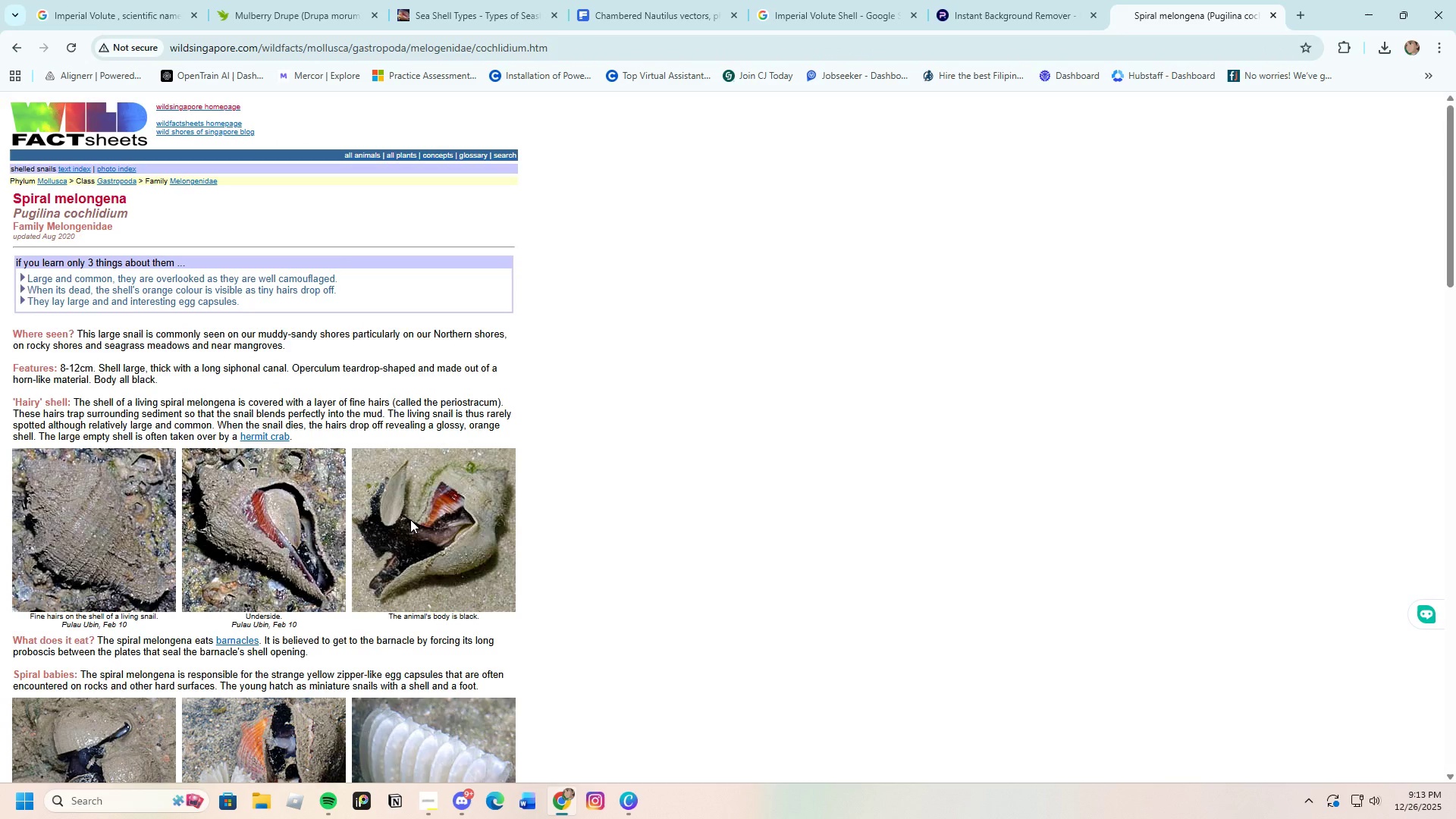 
wait(6.27)
 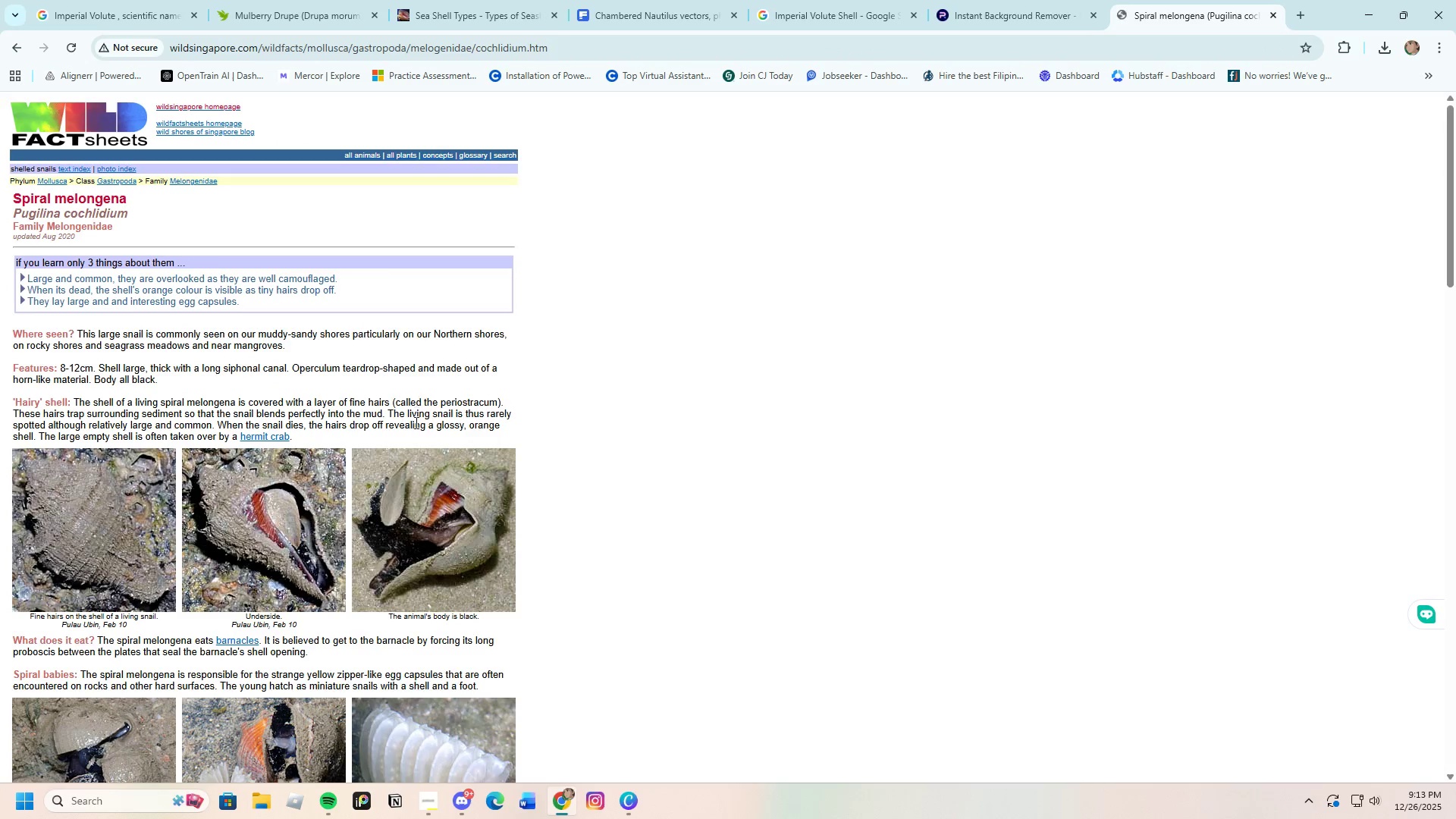 
left_click([18, 50])
 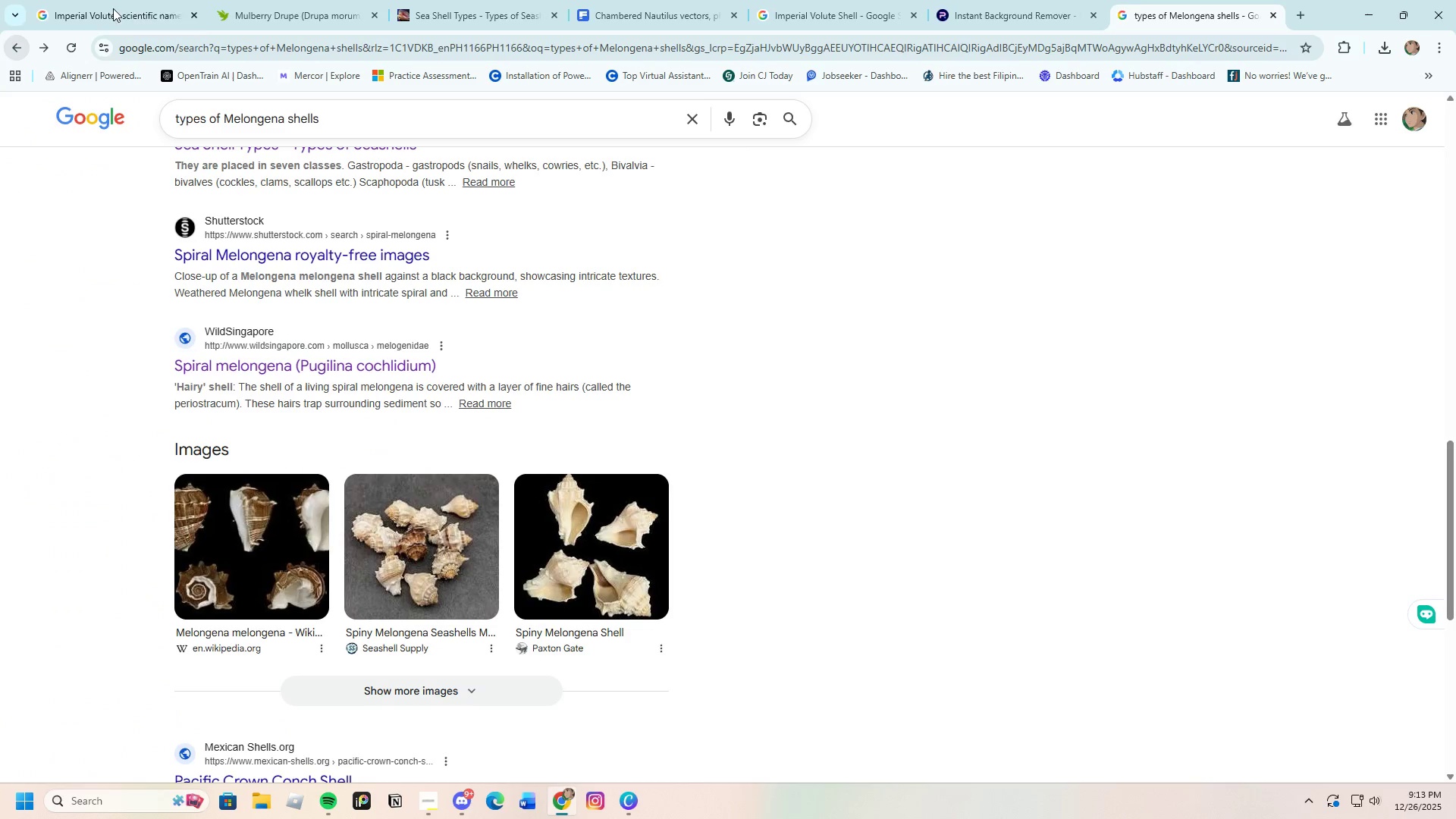 
left_click([119, 7])
 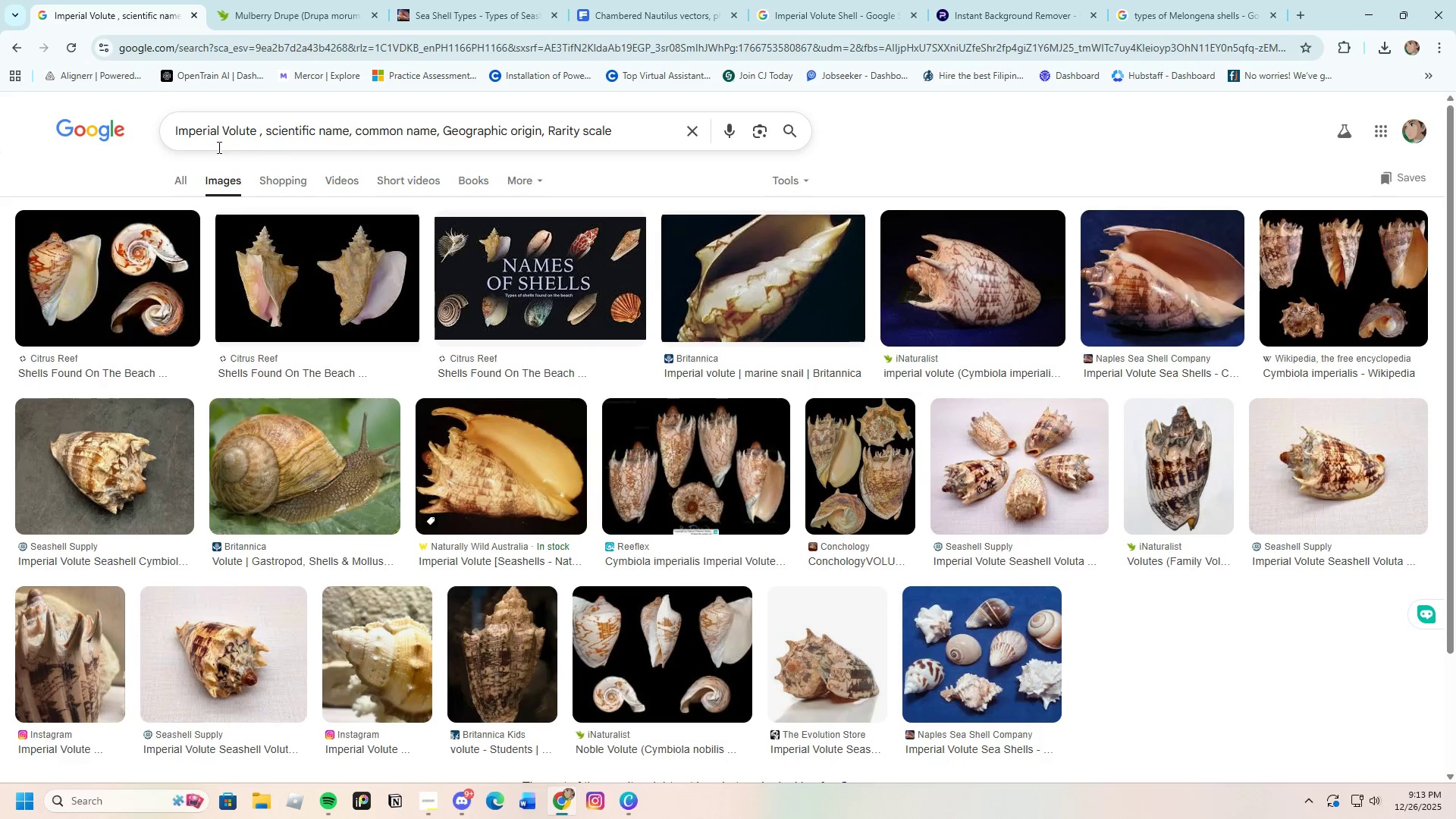 
left_click([180, 176])
 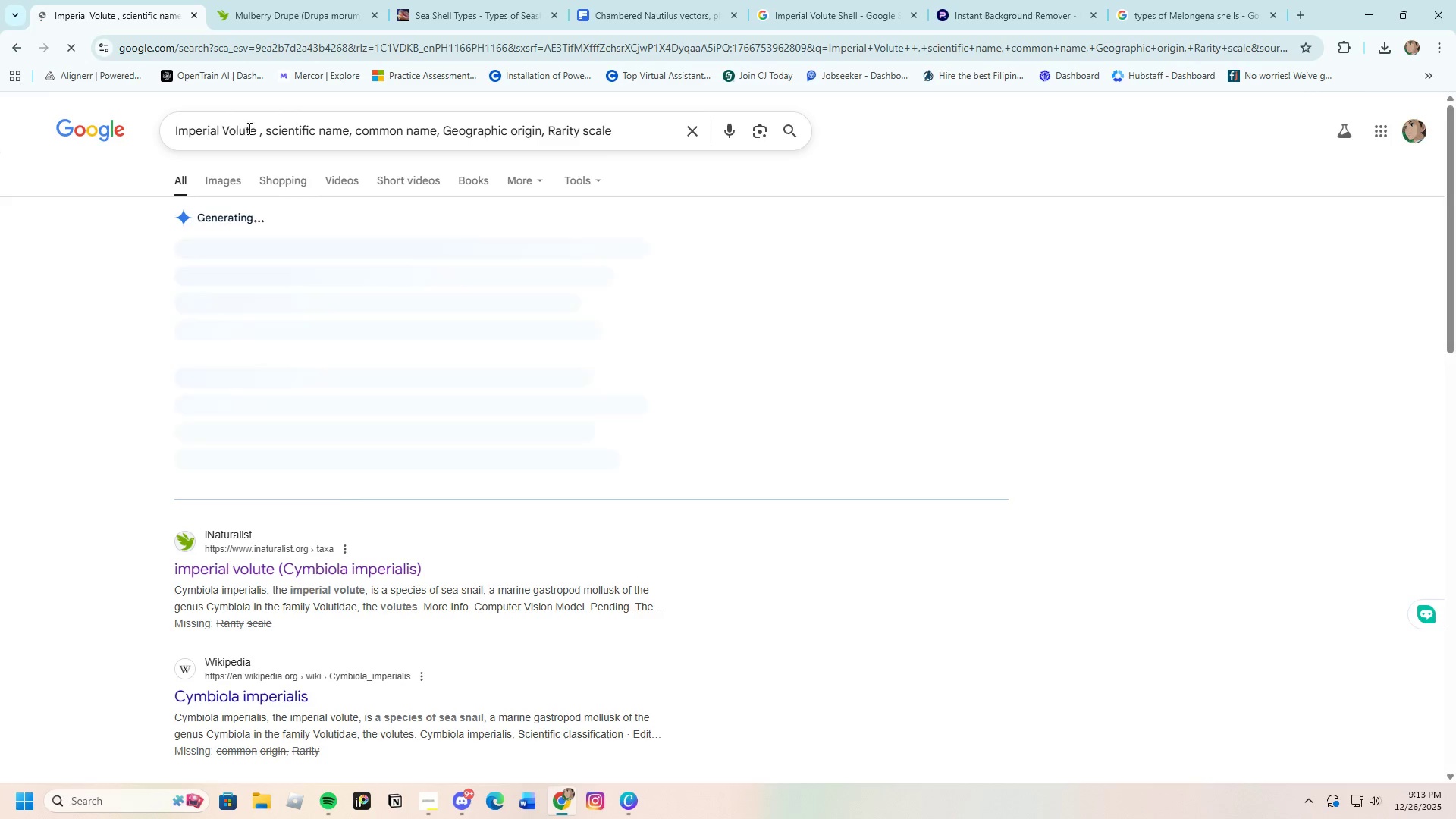 
left_click_drag(start_coordinate=[258, 126], to_coordinate=[158, 134])
 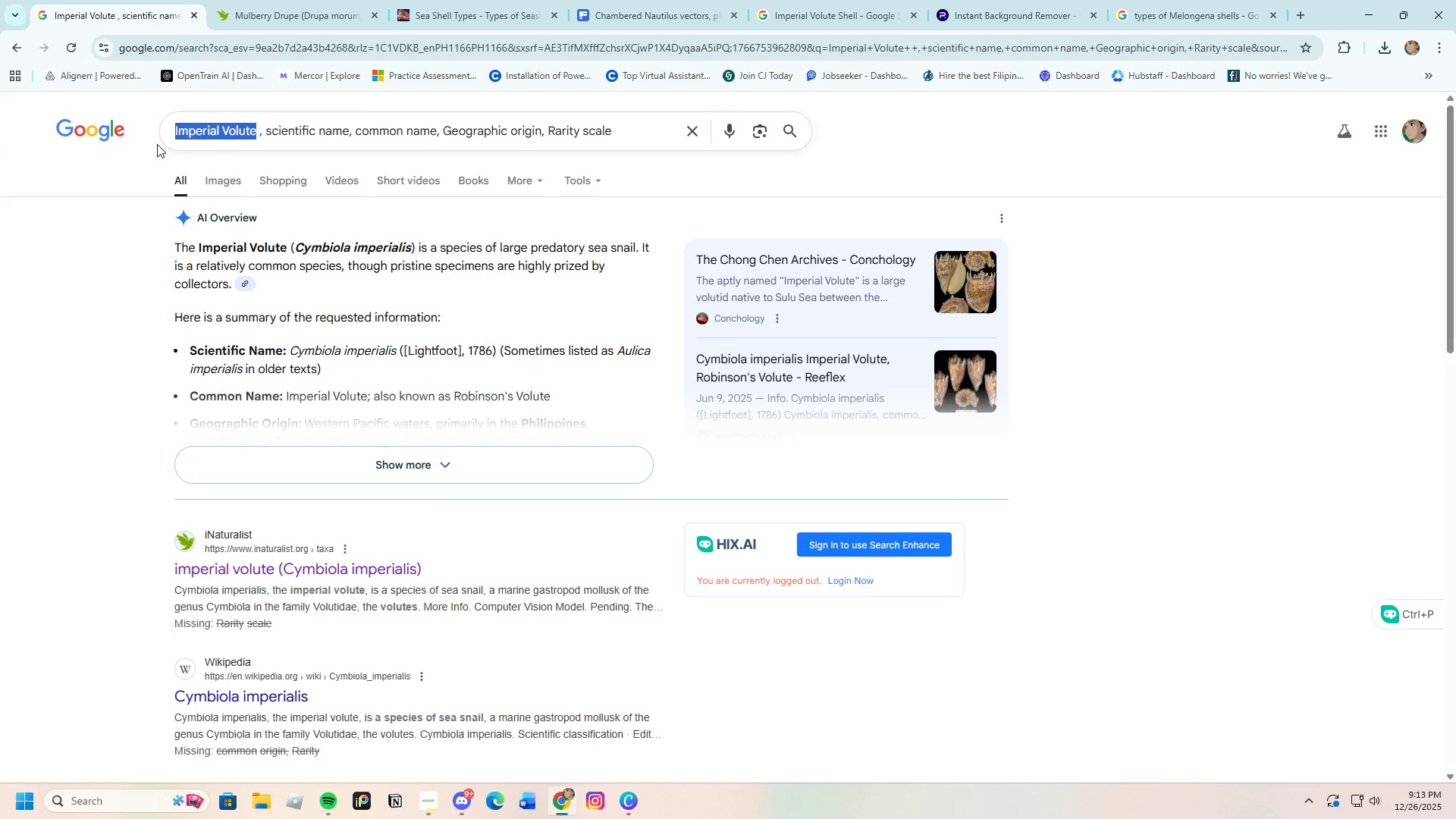 
key(Backspace)
type(Spiral Melongena)
 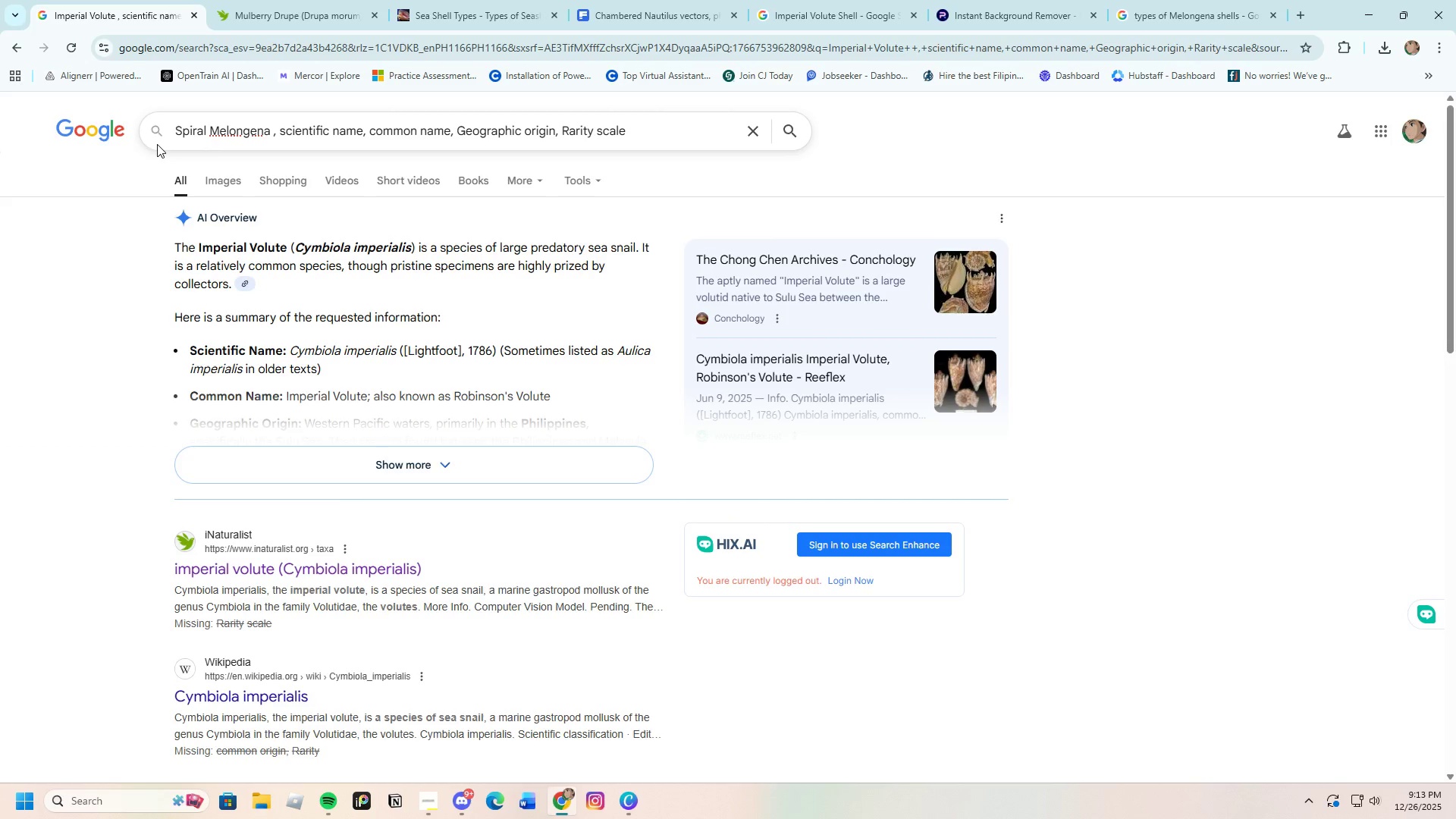 
key(Enter)
 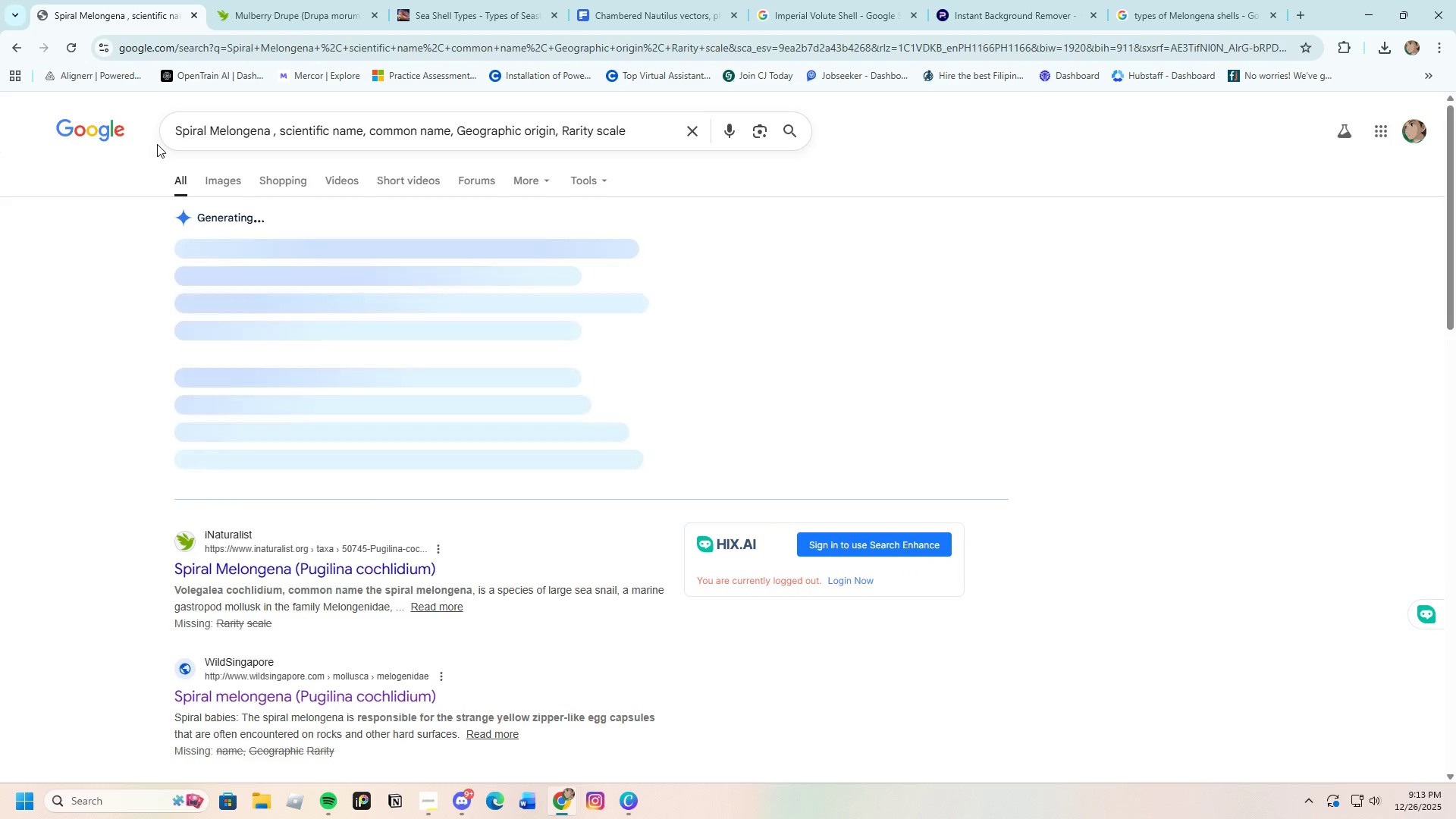 
mouse_move([336, 436])
 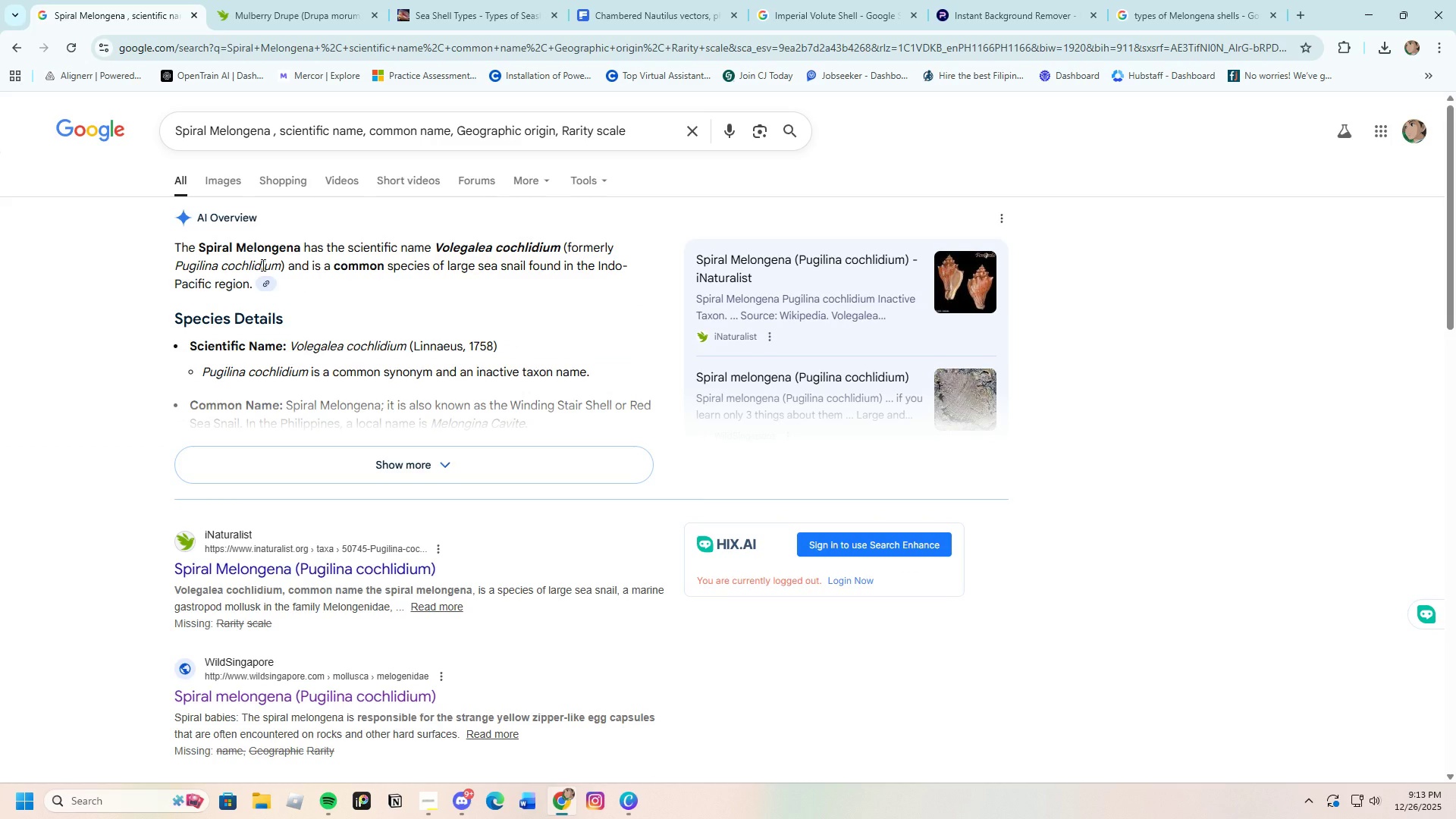 
left_click([354, 467])
 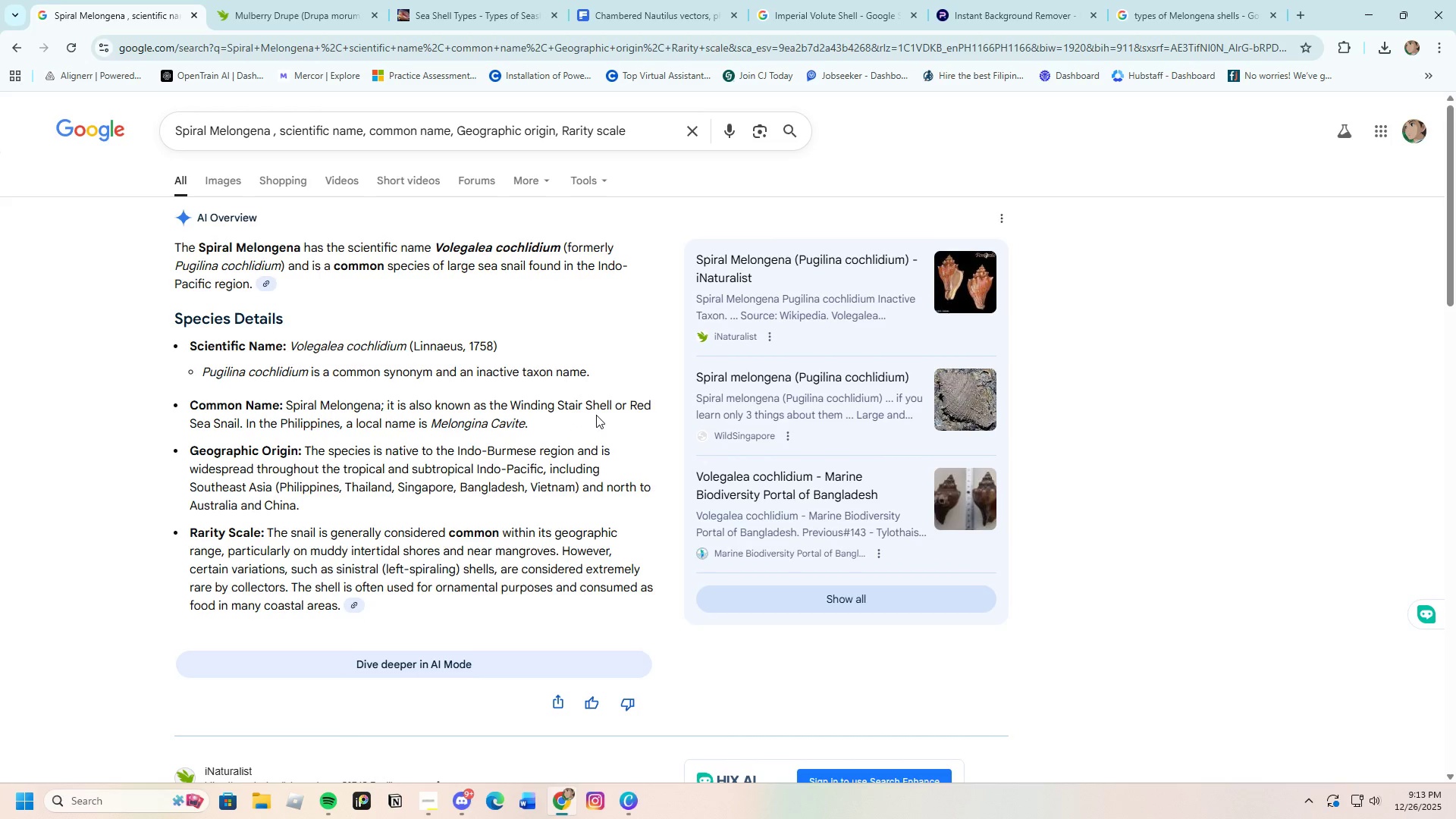 
wait(15.25)
 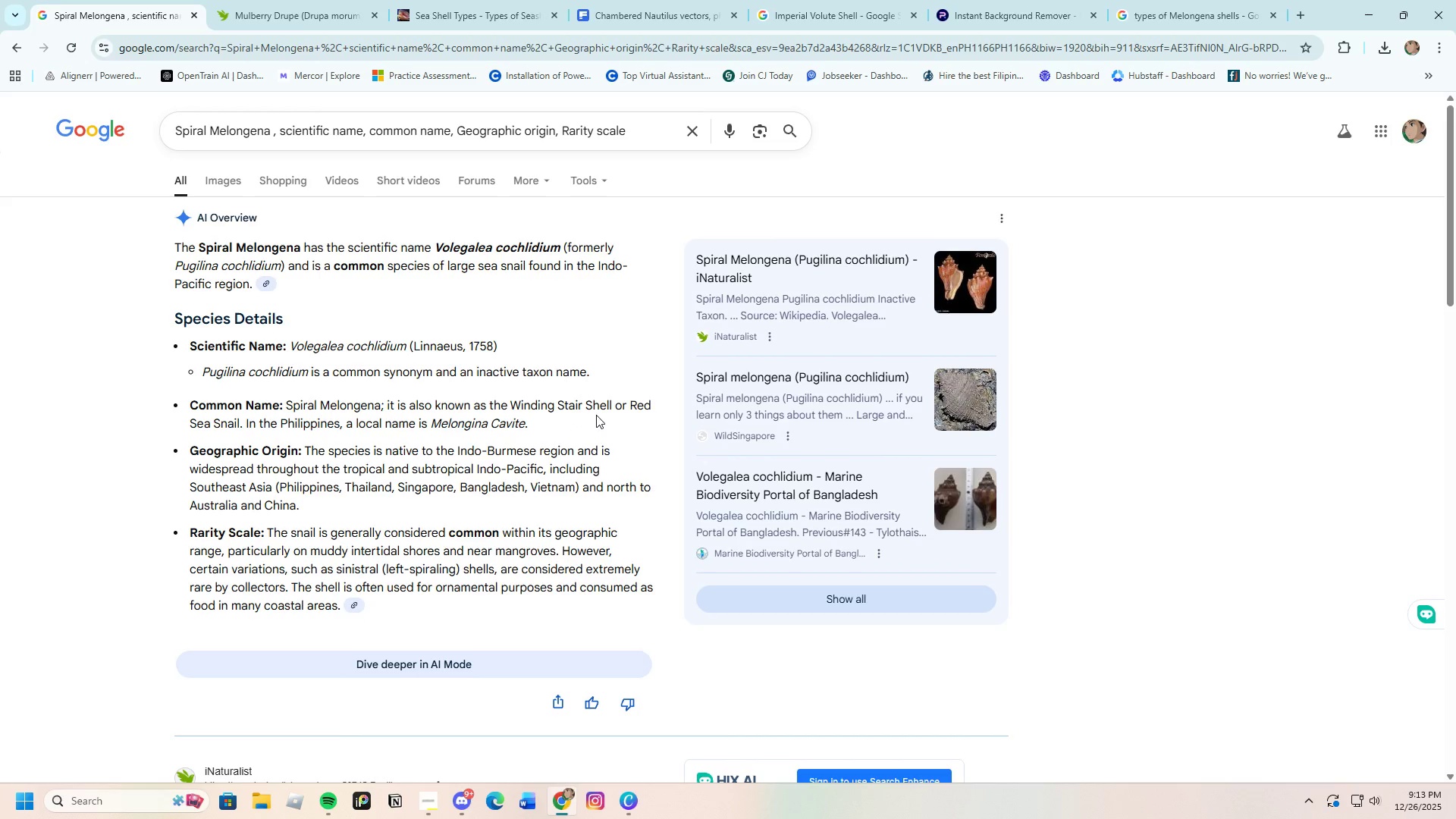 
left_click_drag(start_coordinate=[198, 245], to_coordinate=[302, 252])
 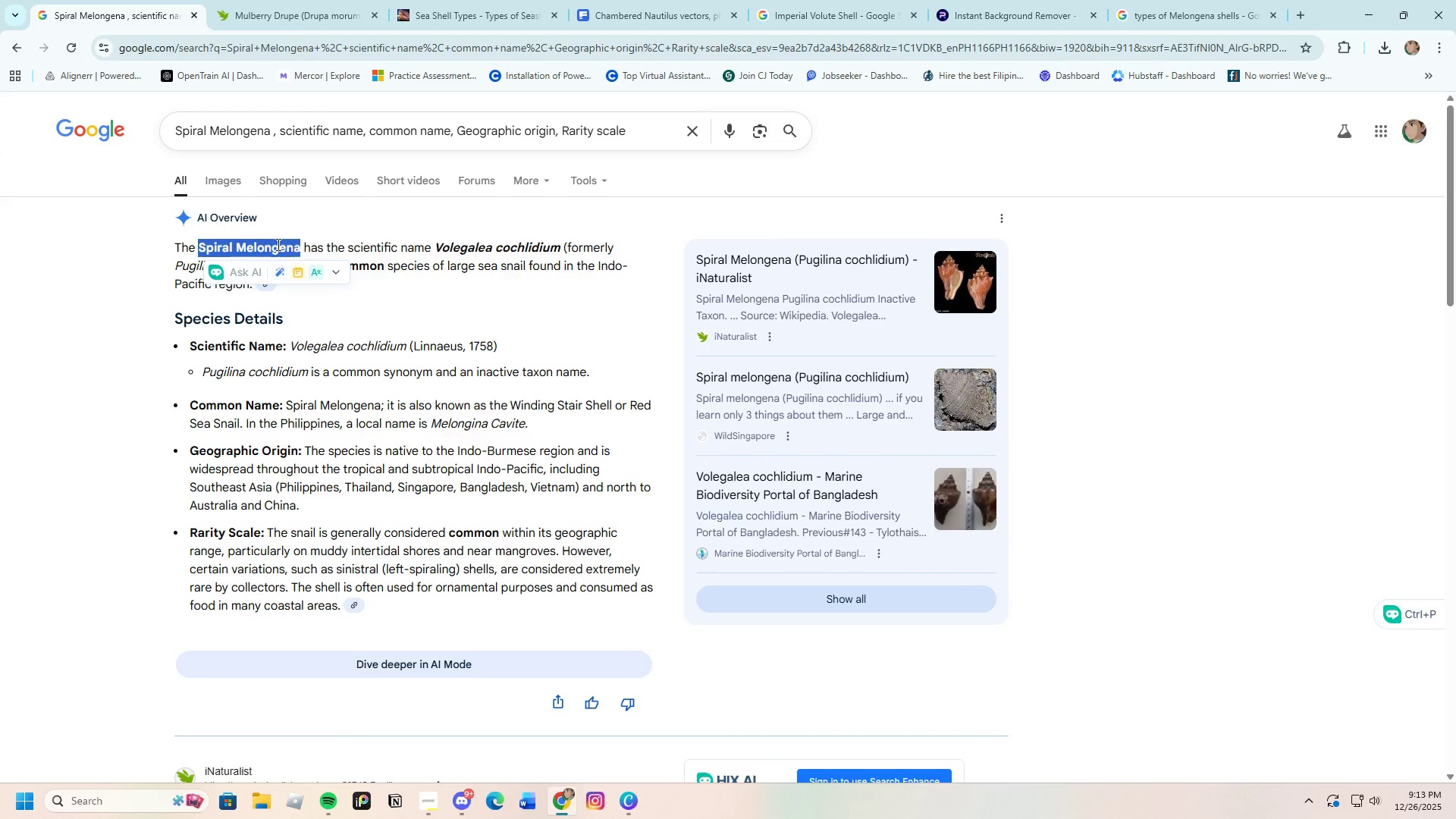 
right_click([277, 244])
 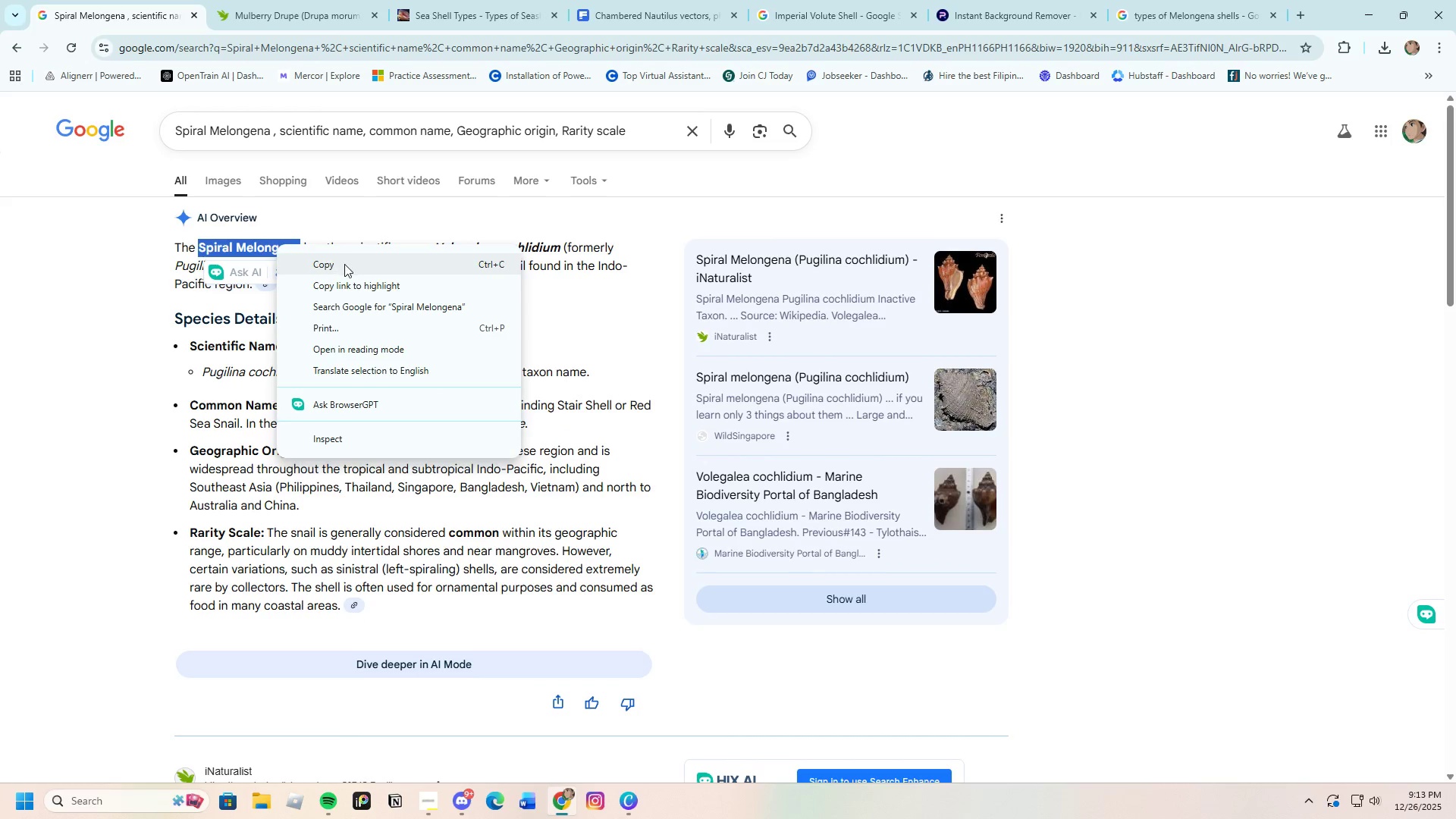 
left_click([344, 264])
 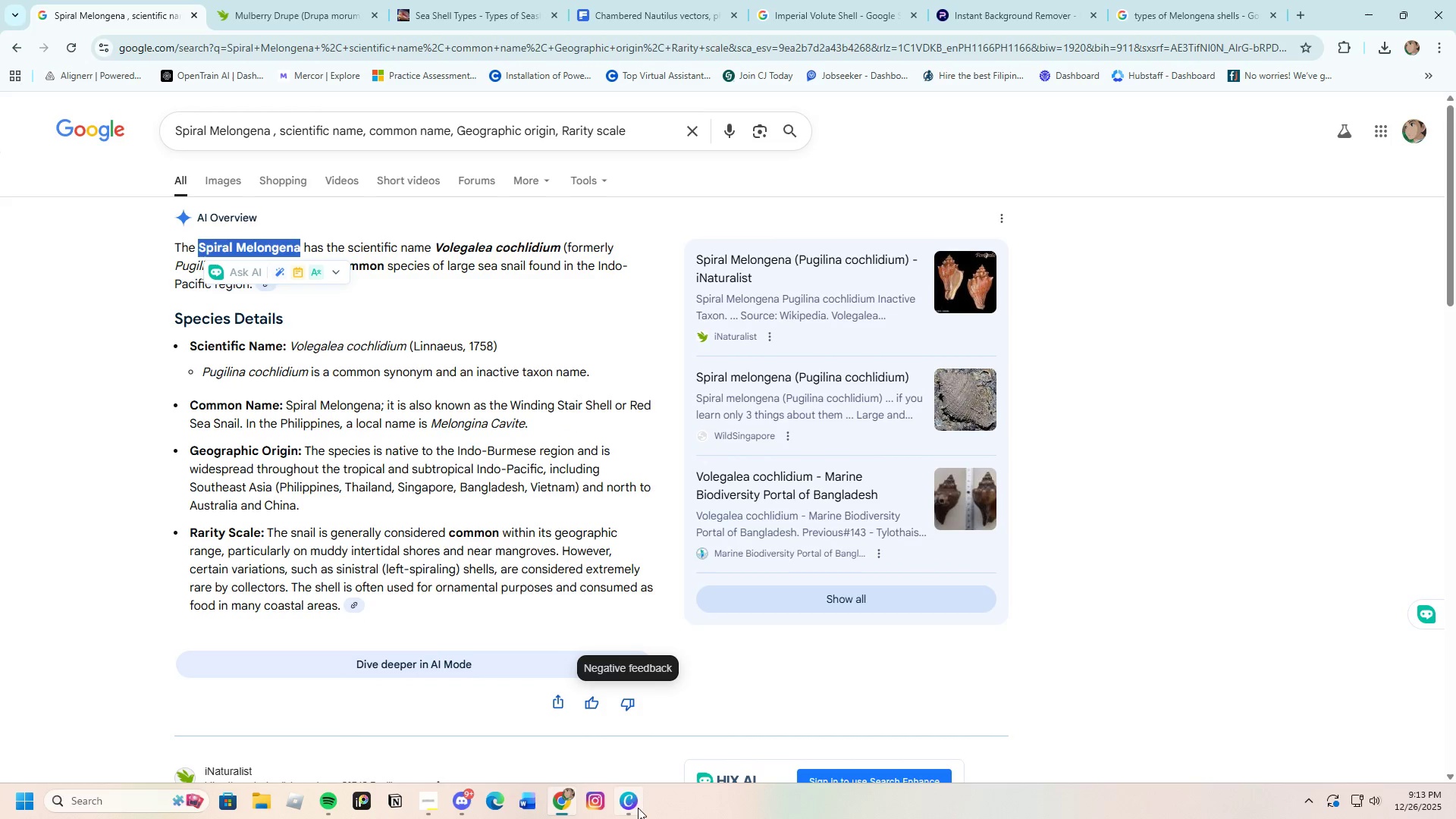 
left_click([632, 808])
 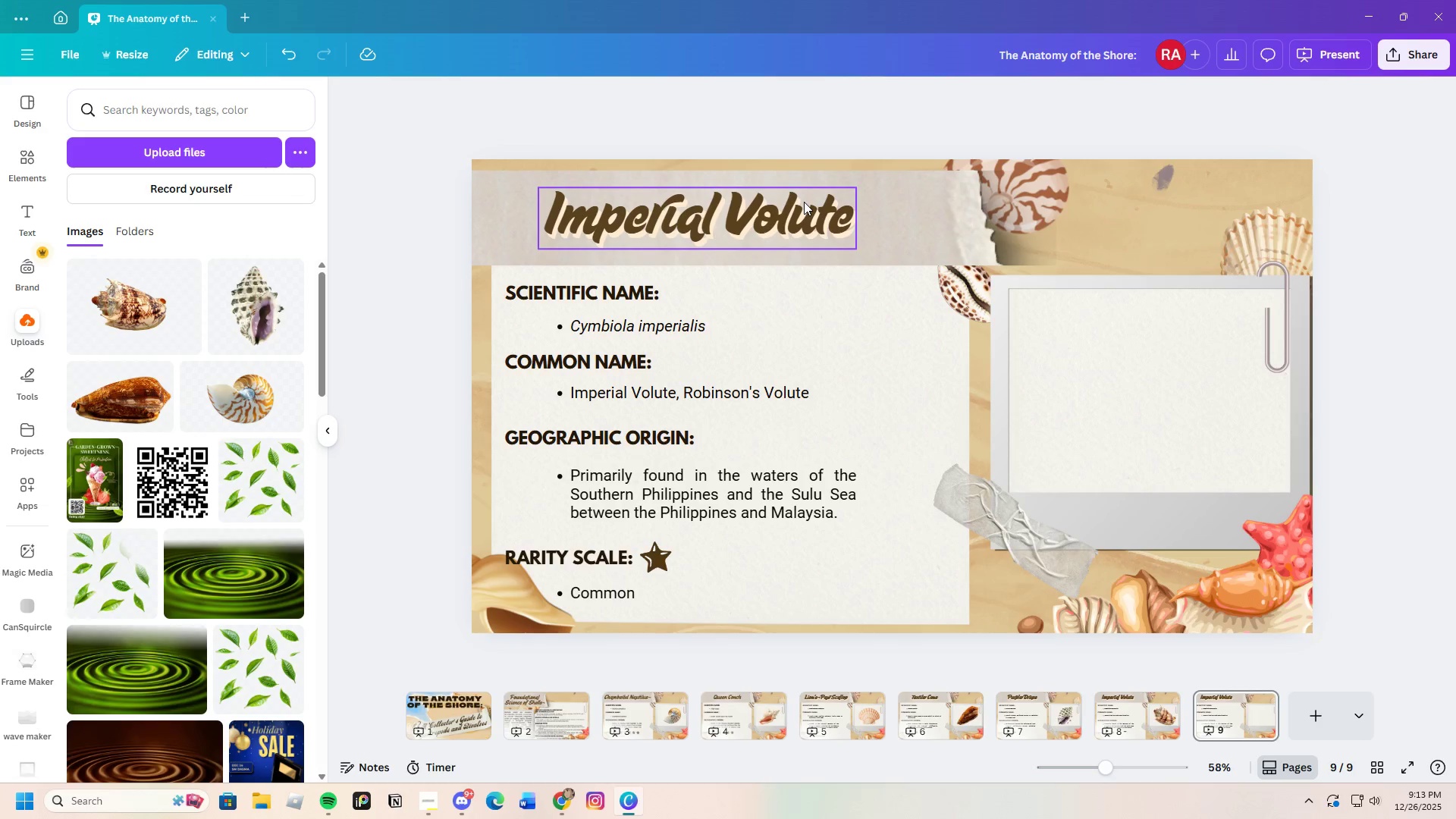 
double_click([804, 202])
 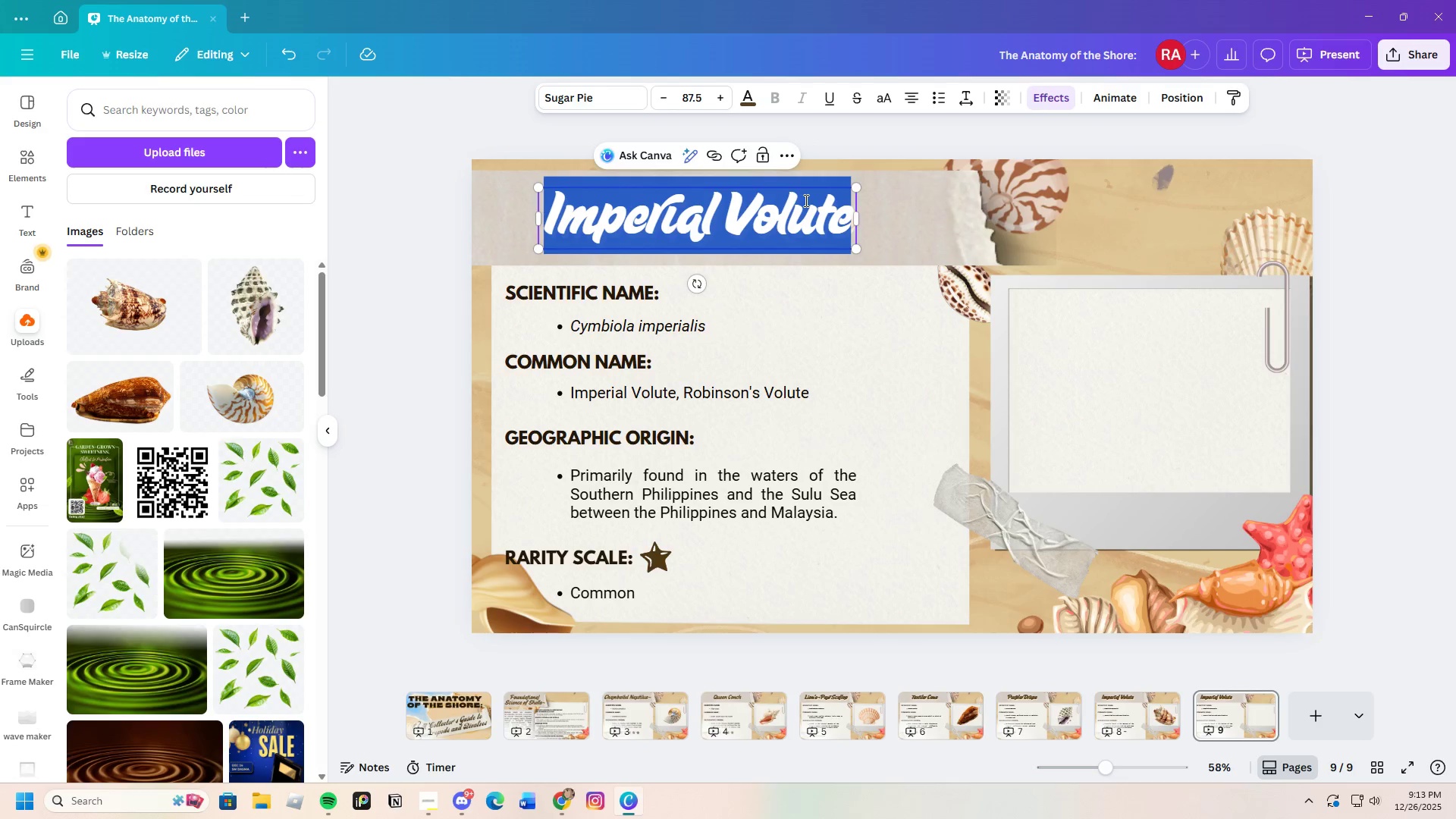 
key(Backspace)
 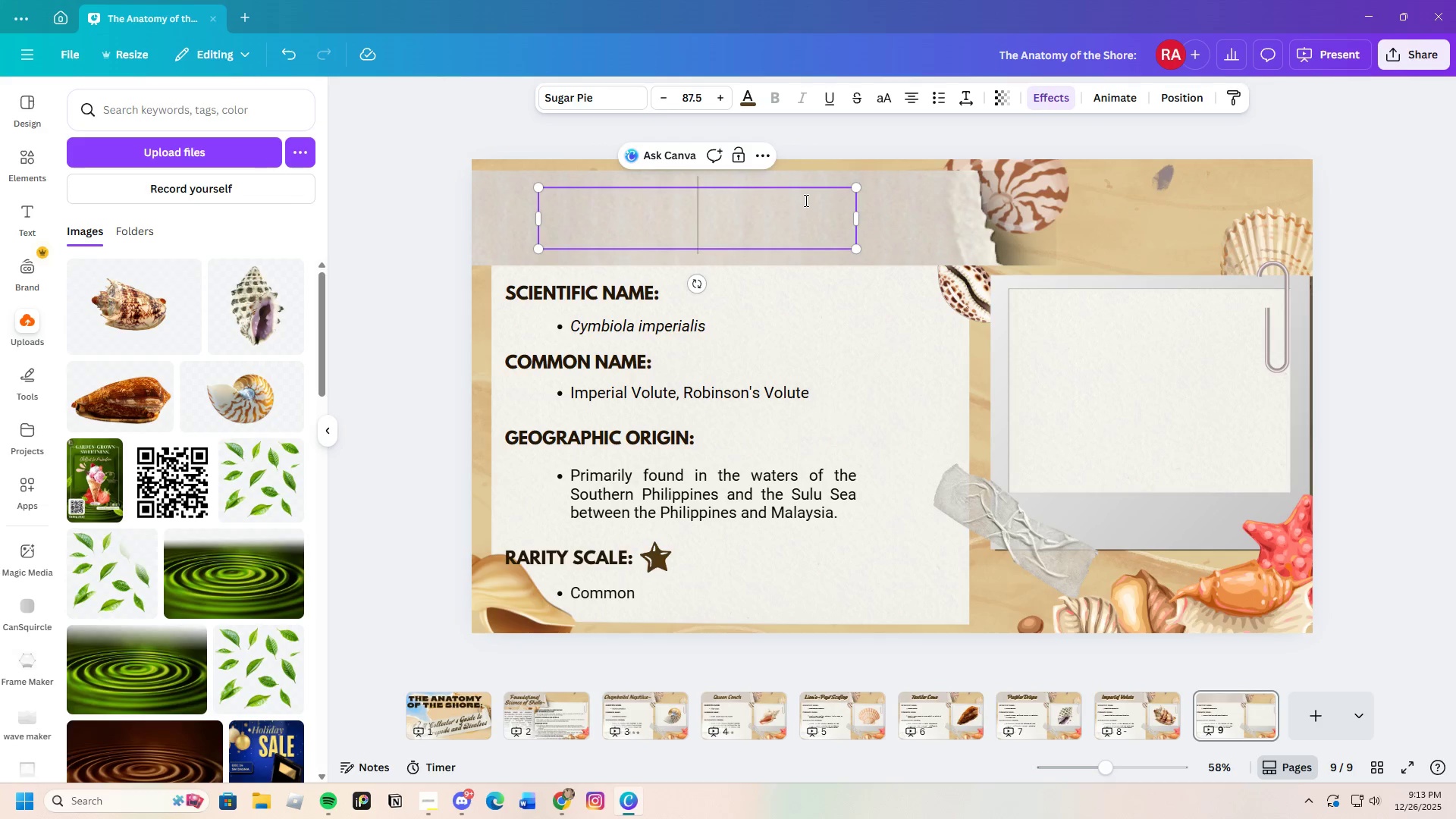 
key(Control+V)
 